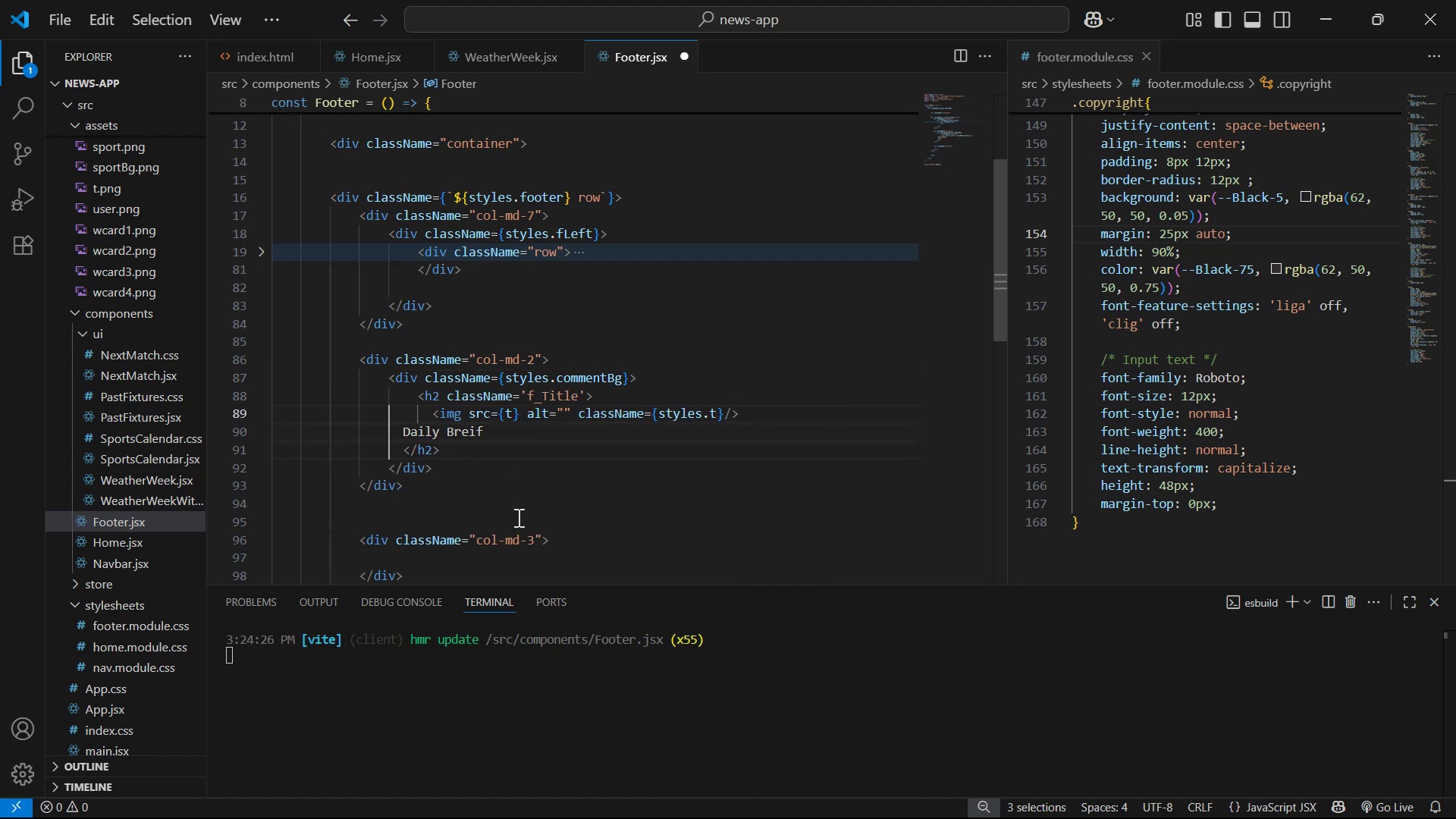 
hold_key(key=ControlLeft, duration=0.44)
 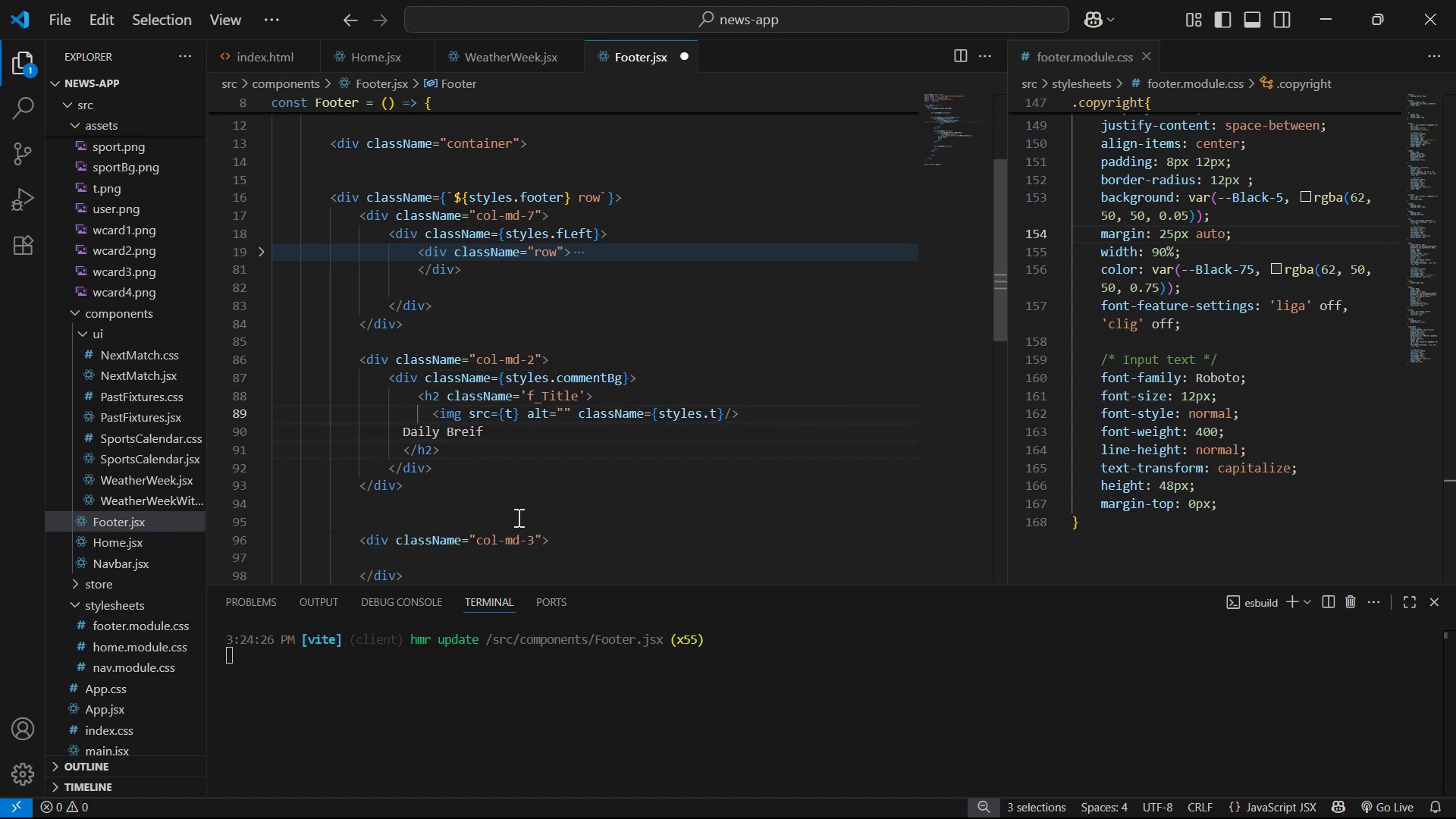 
key(Tab)
 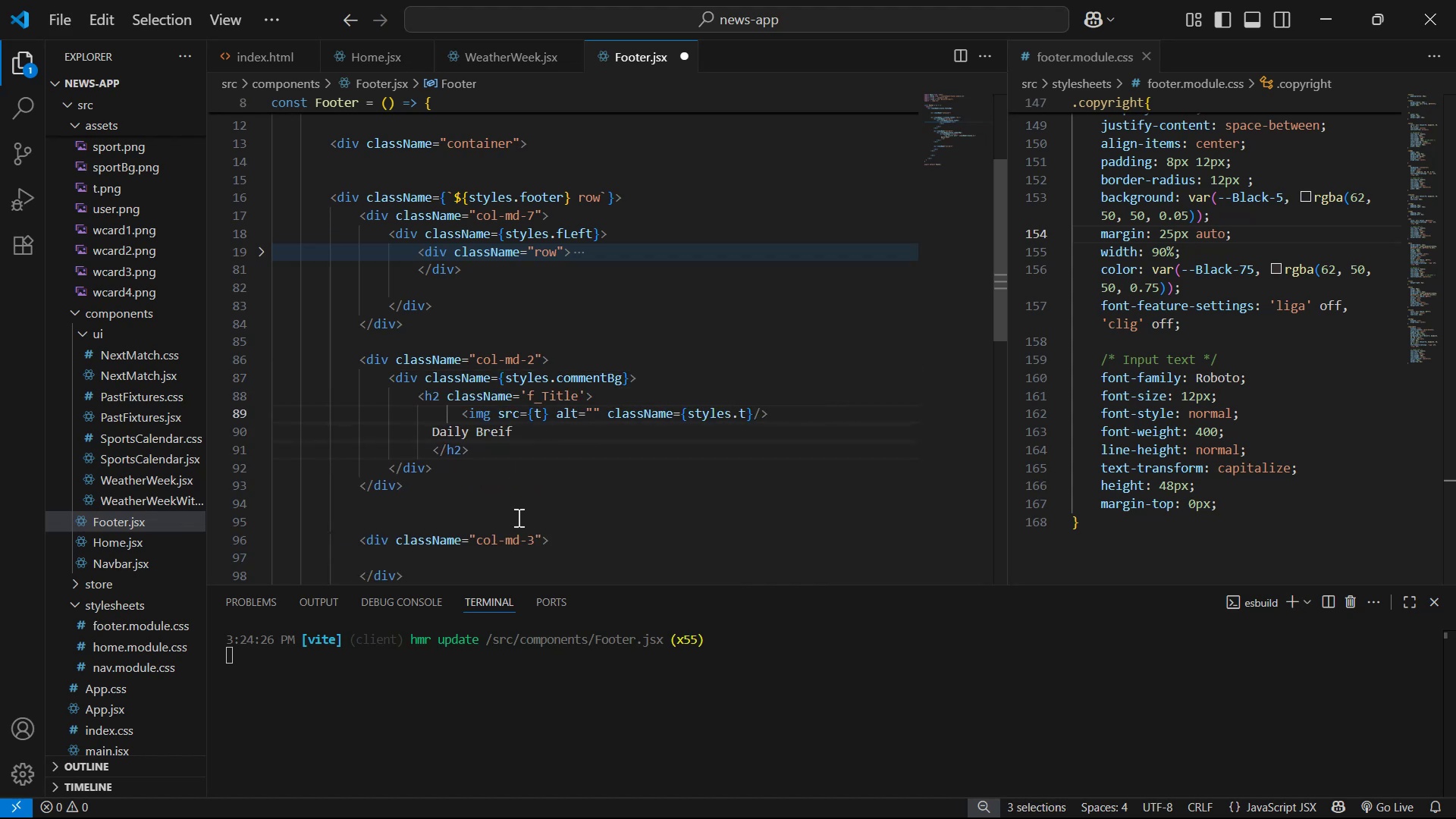 
key(Control+S)
 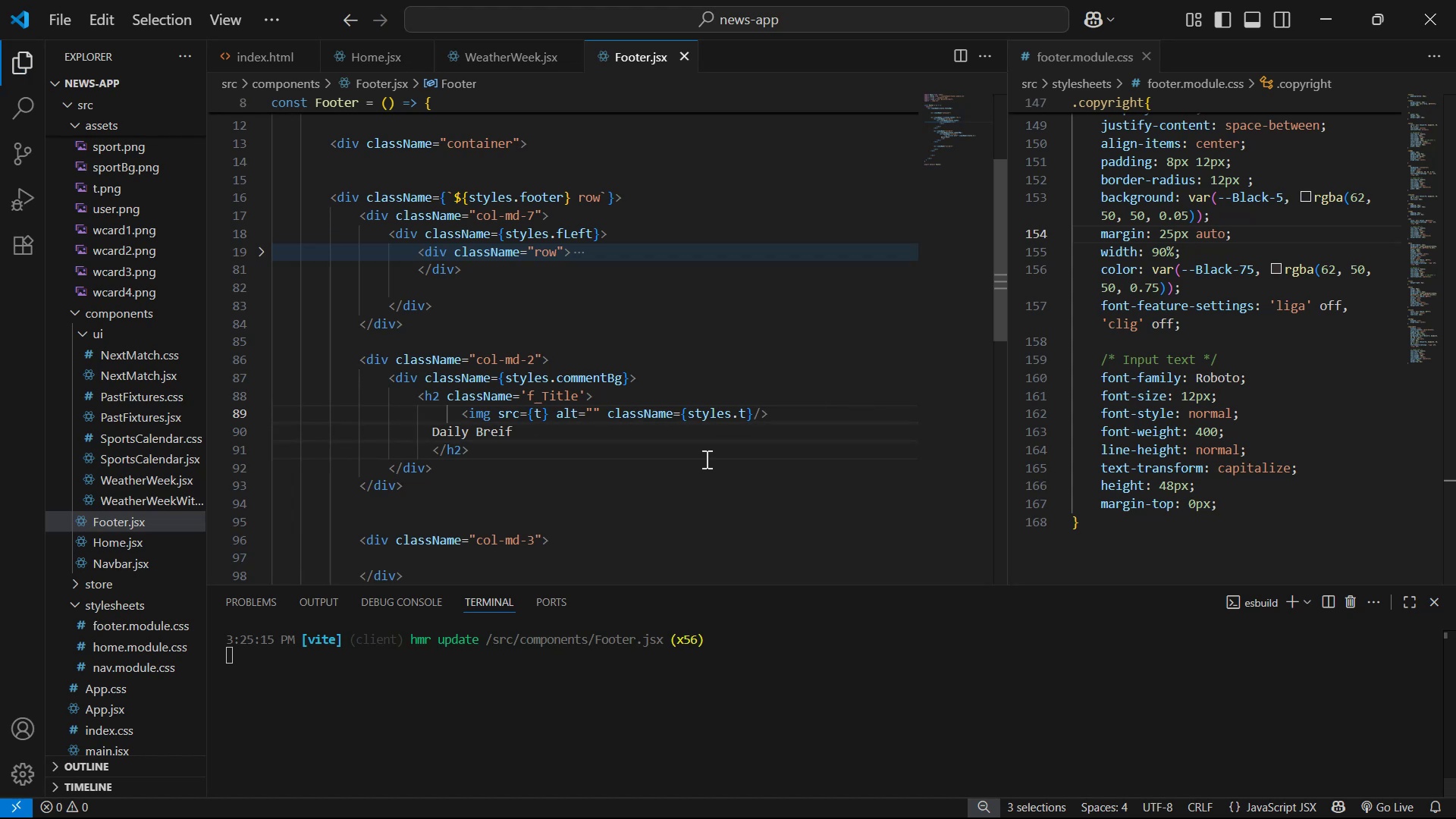 
left_click([705, 459])
 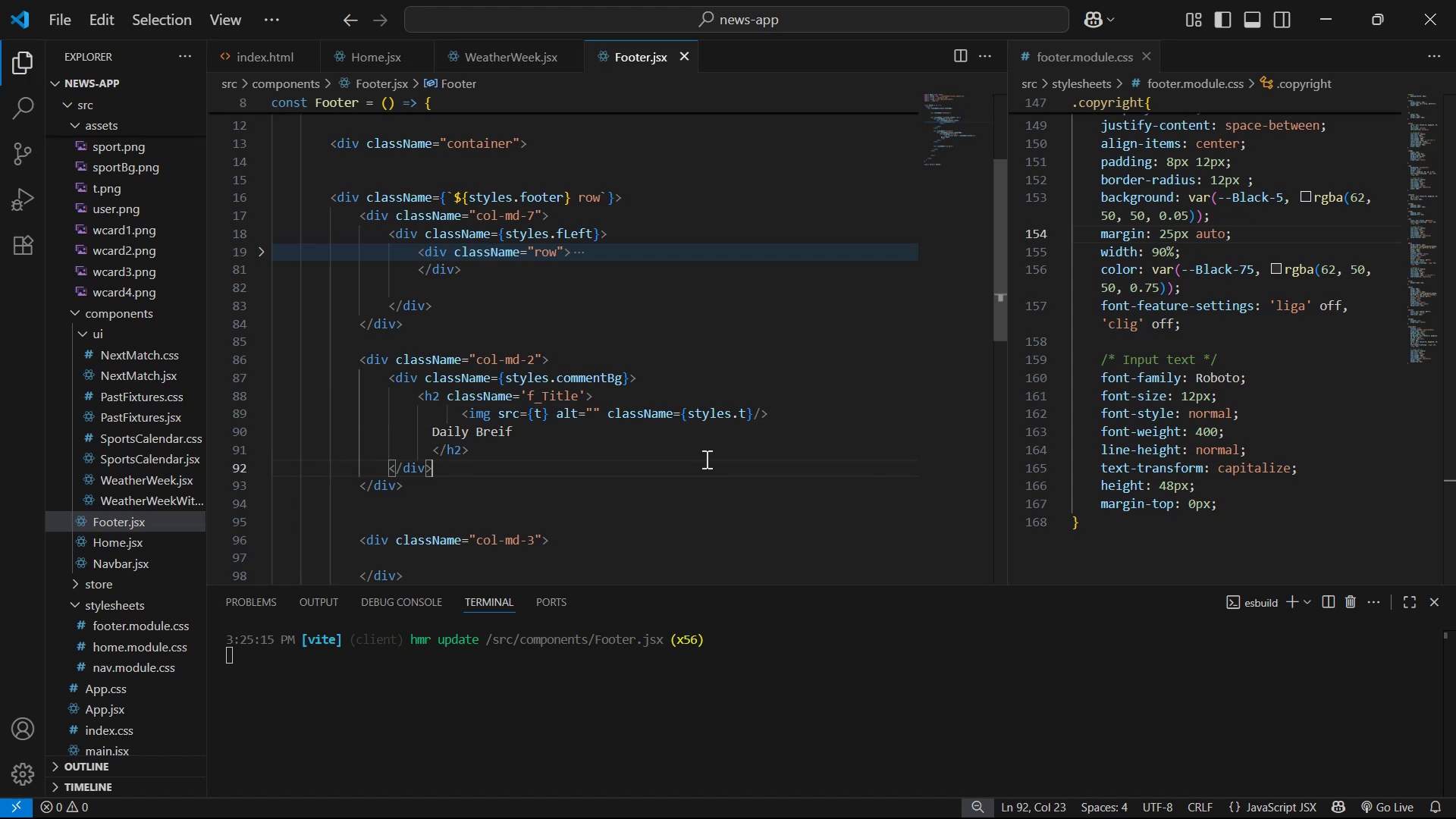 
left_click([655, 448])
 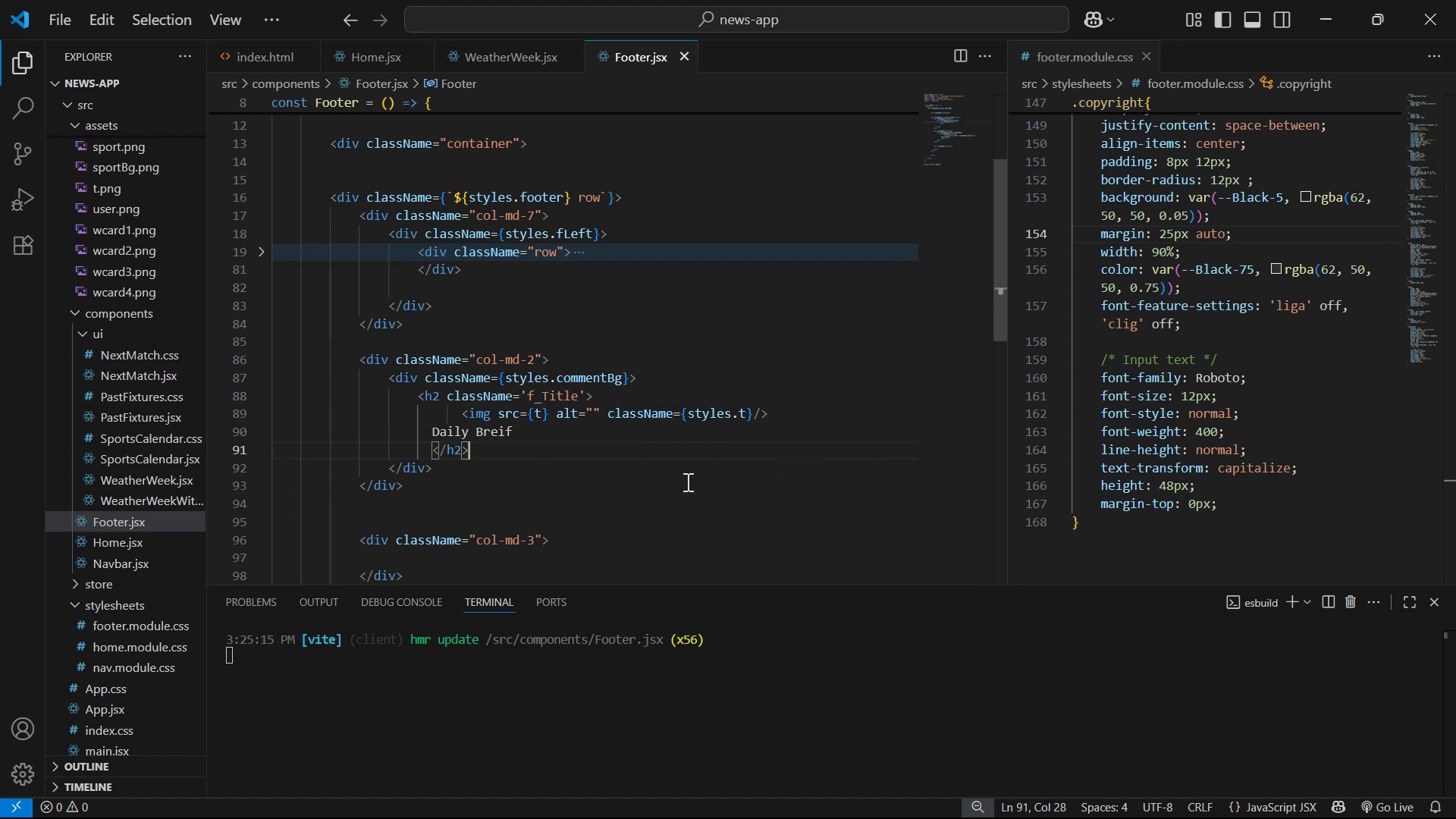 
key(Alt+Tab)
 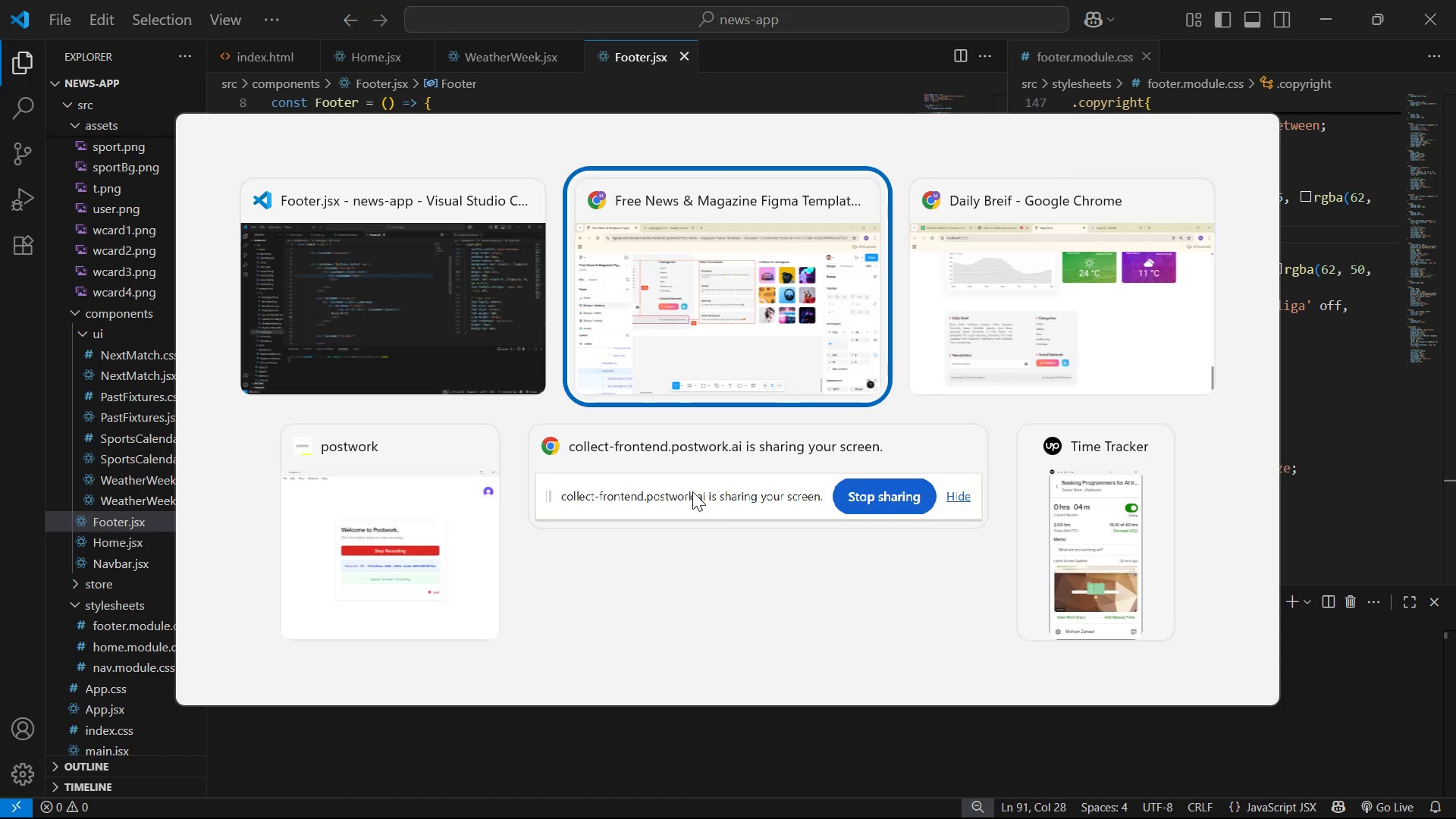 
key(Alt+Tab)
 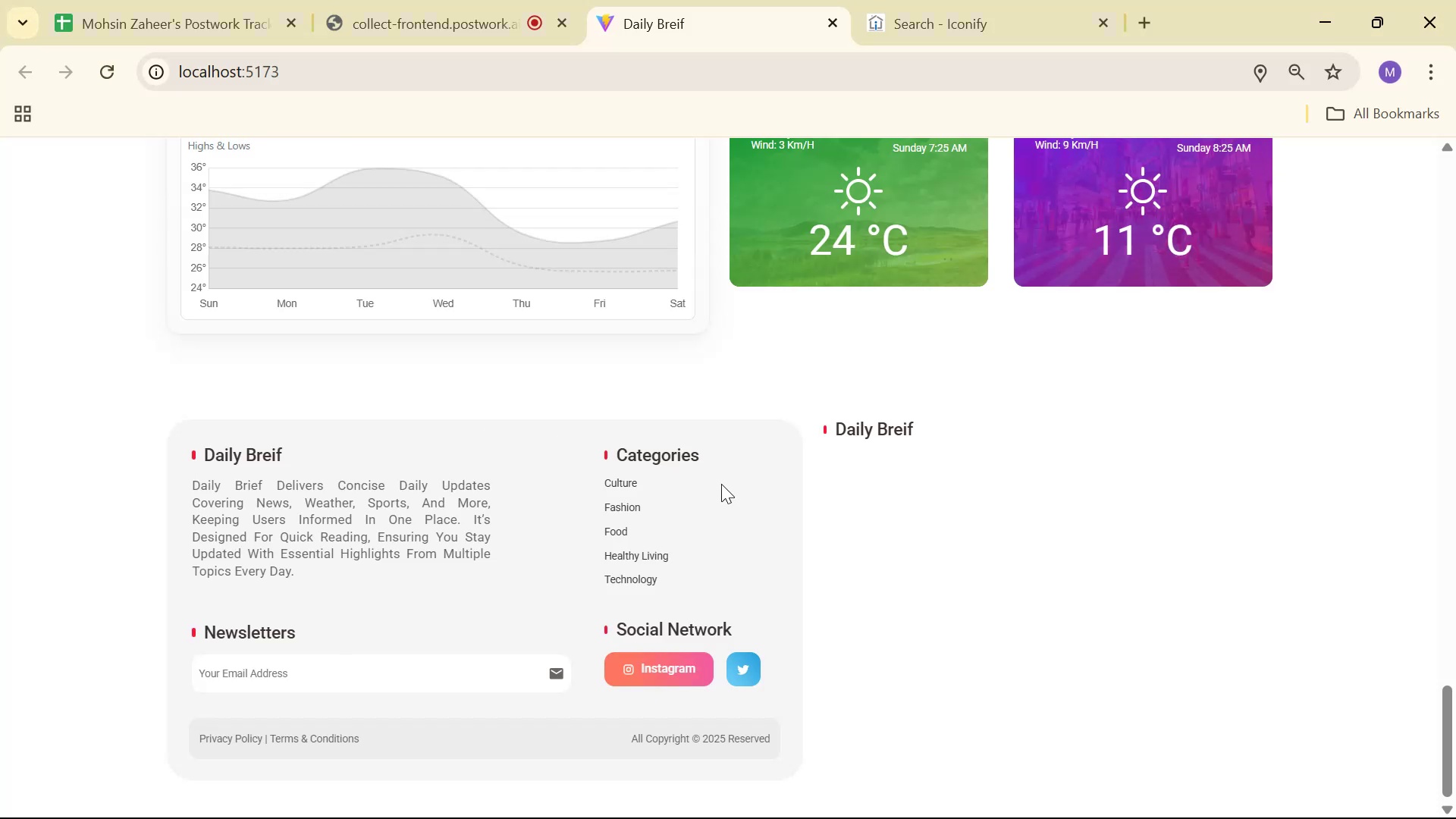 
key(Alt+AltLeft)
 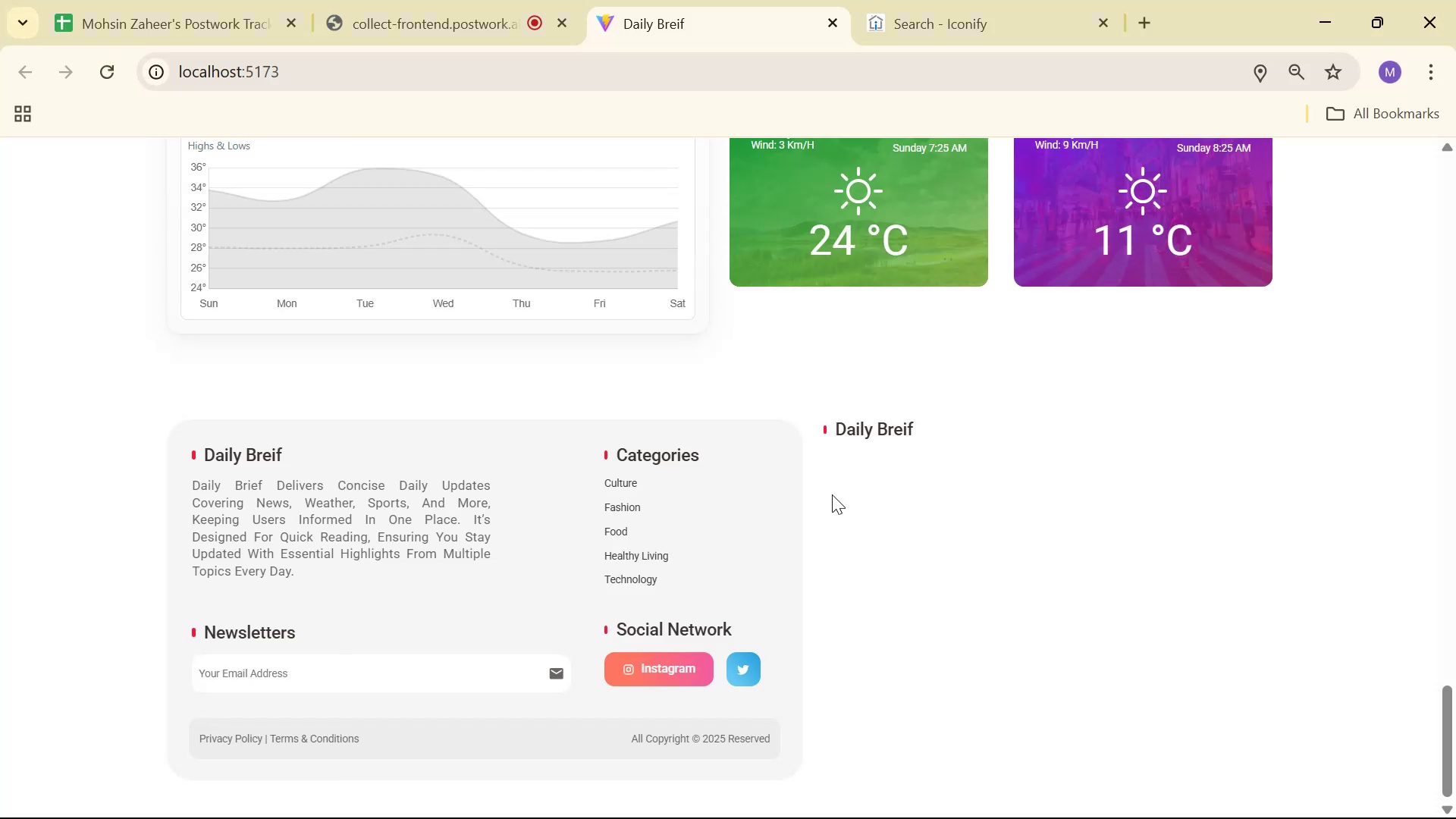 
key(Alt+Tab)
 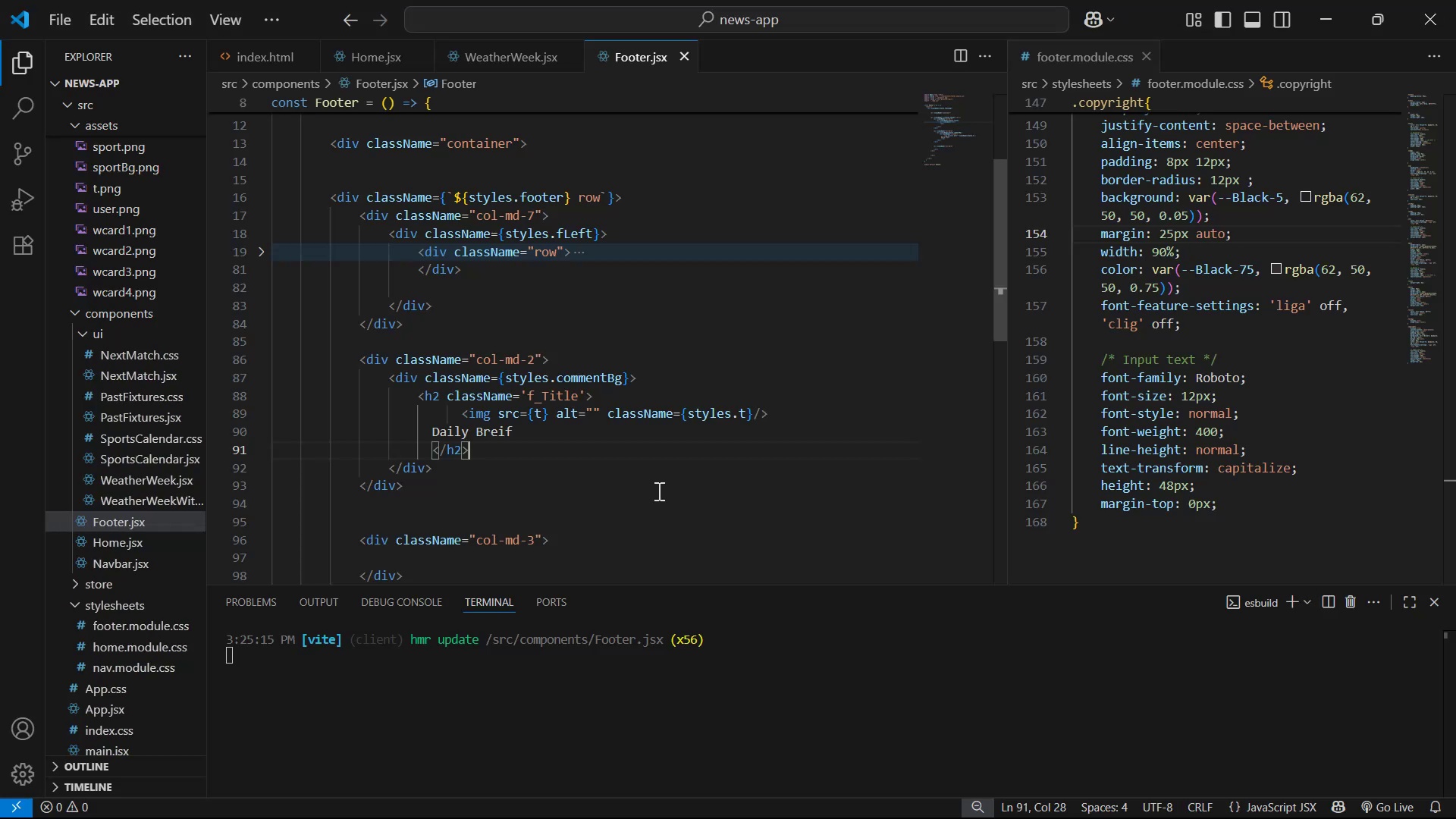 
key(Alt+Tab)
 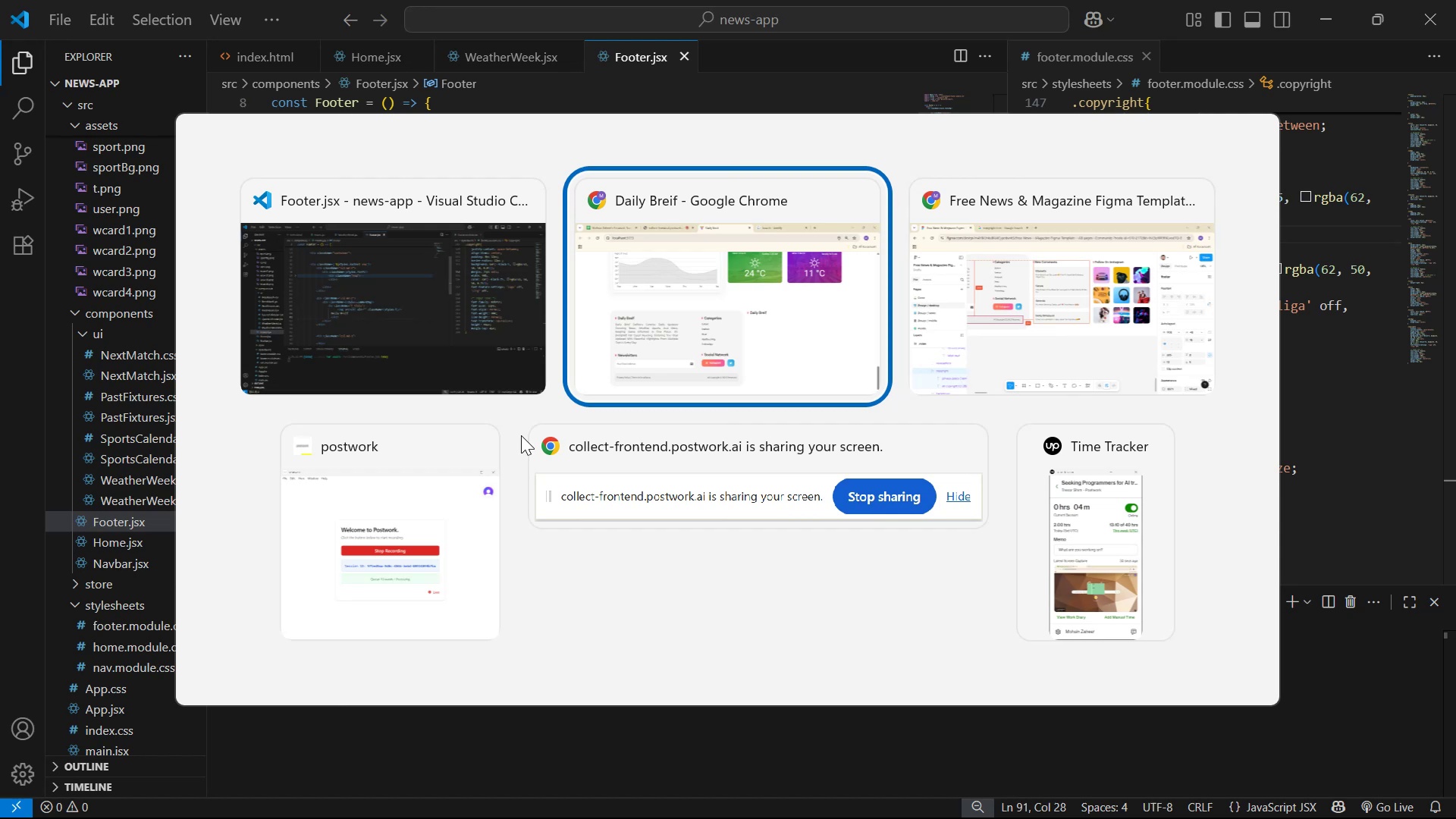 
key(Alt+Tab)
 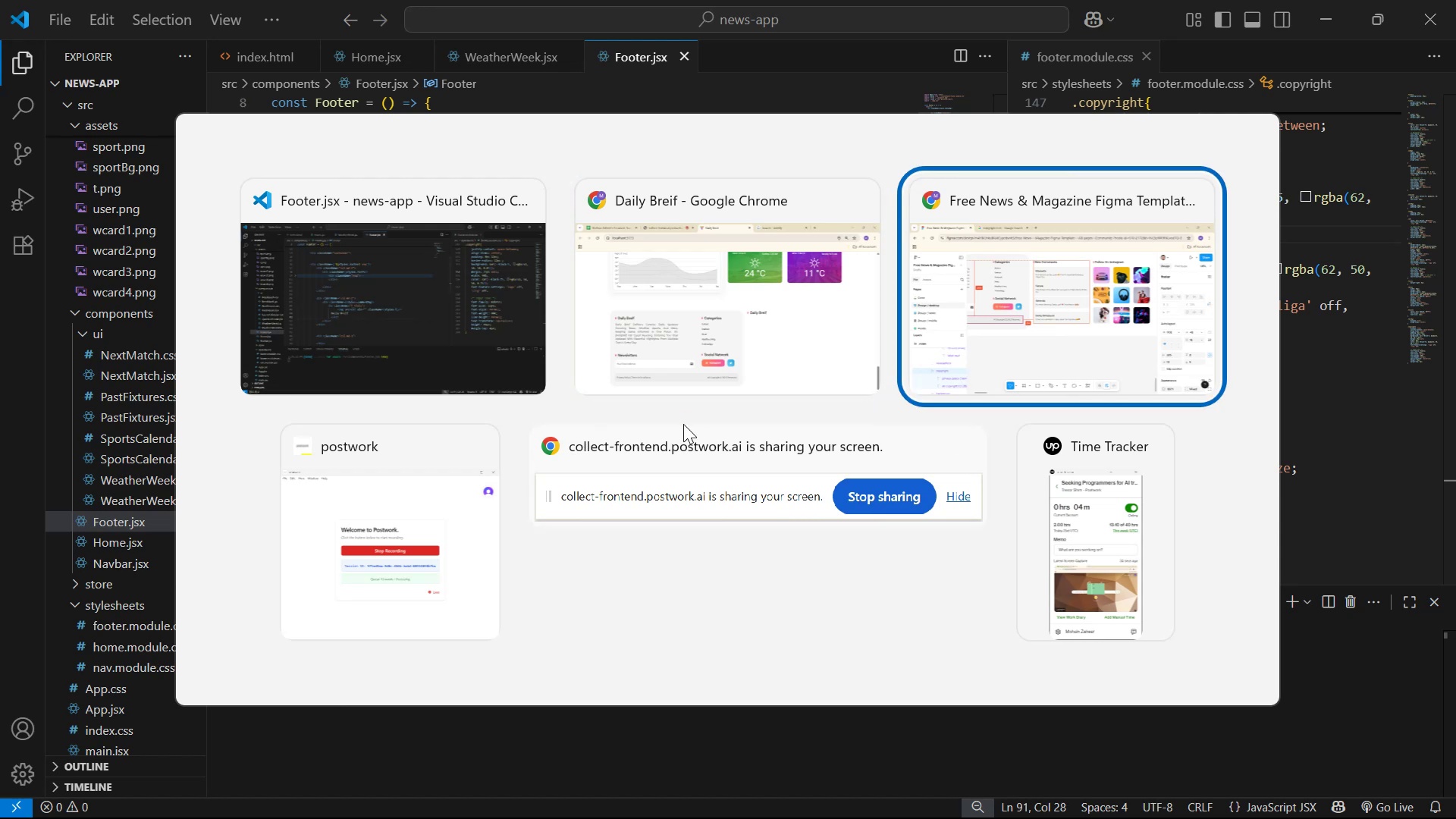 
key(Control+ControlLeft)
 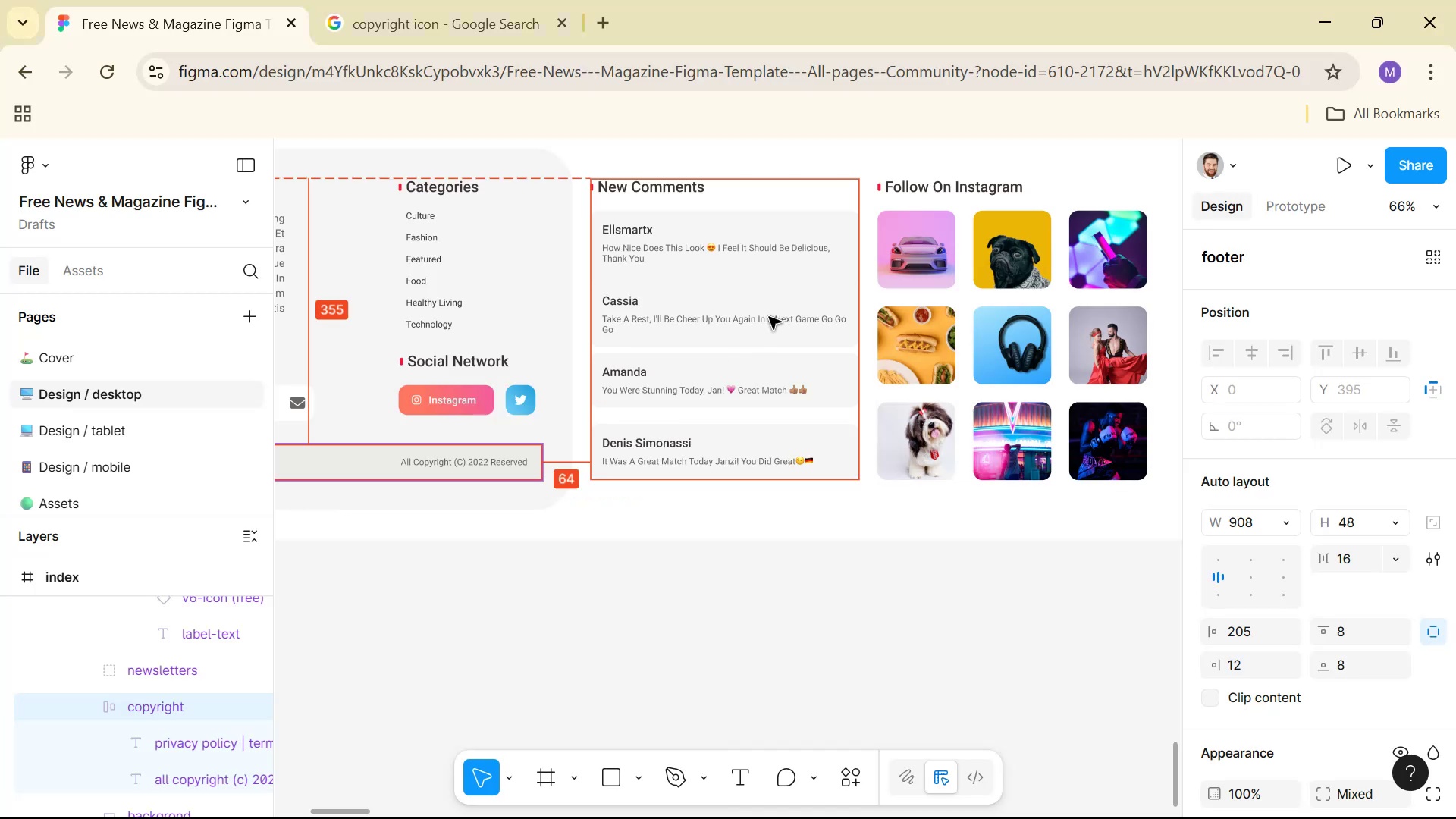 
scroll: coordinate [764, 293], scroll_direction: up, amount: 1.0
 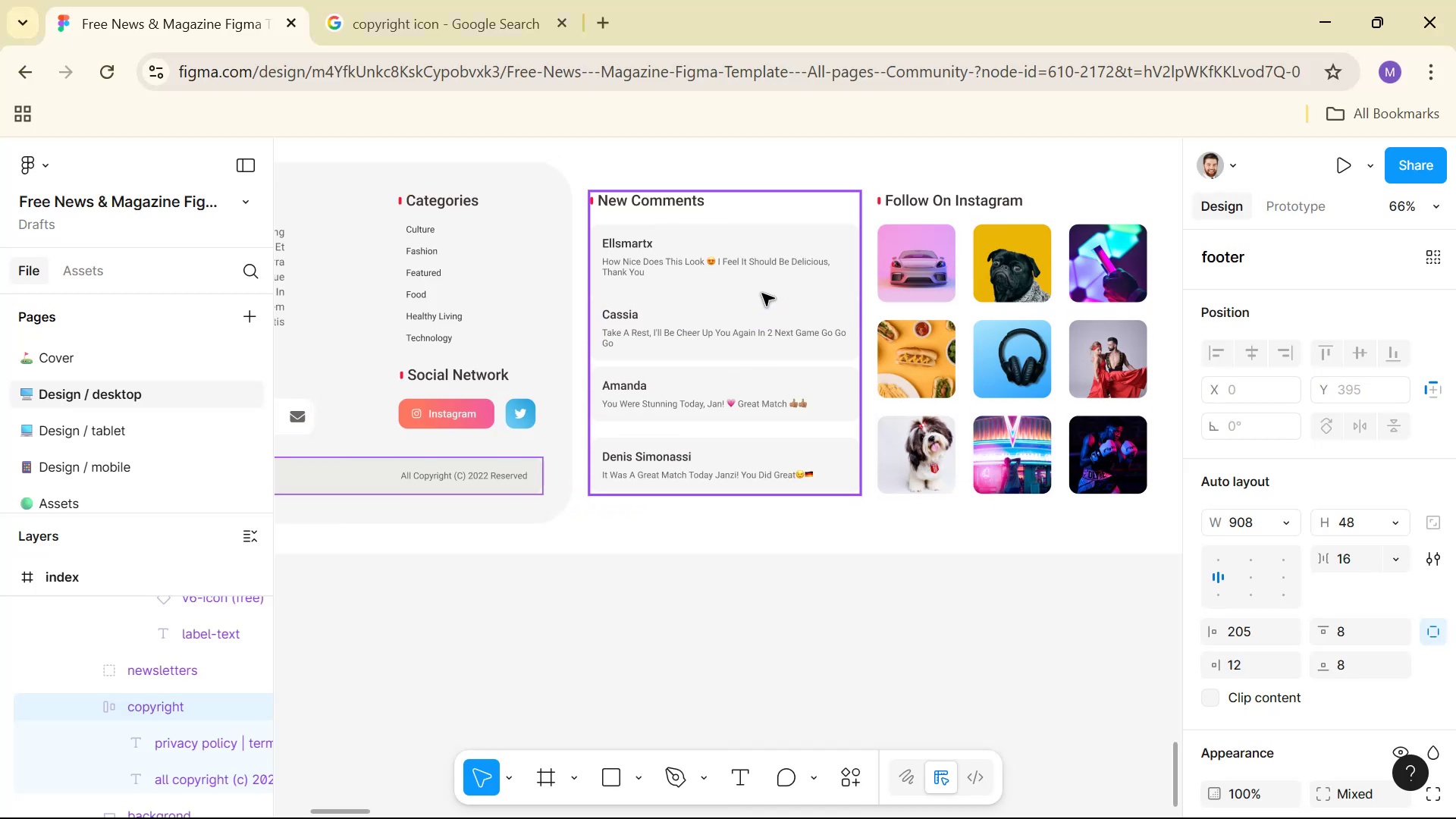 
left_click([683, 207])
 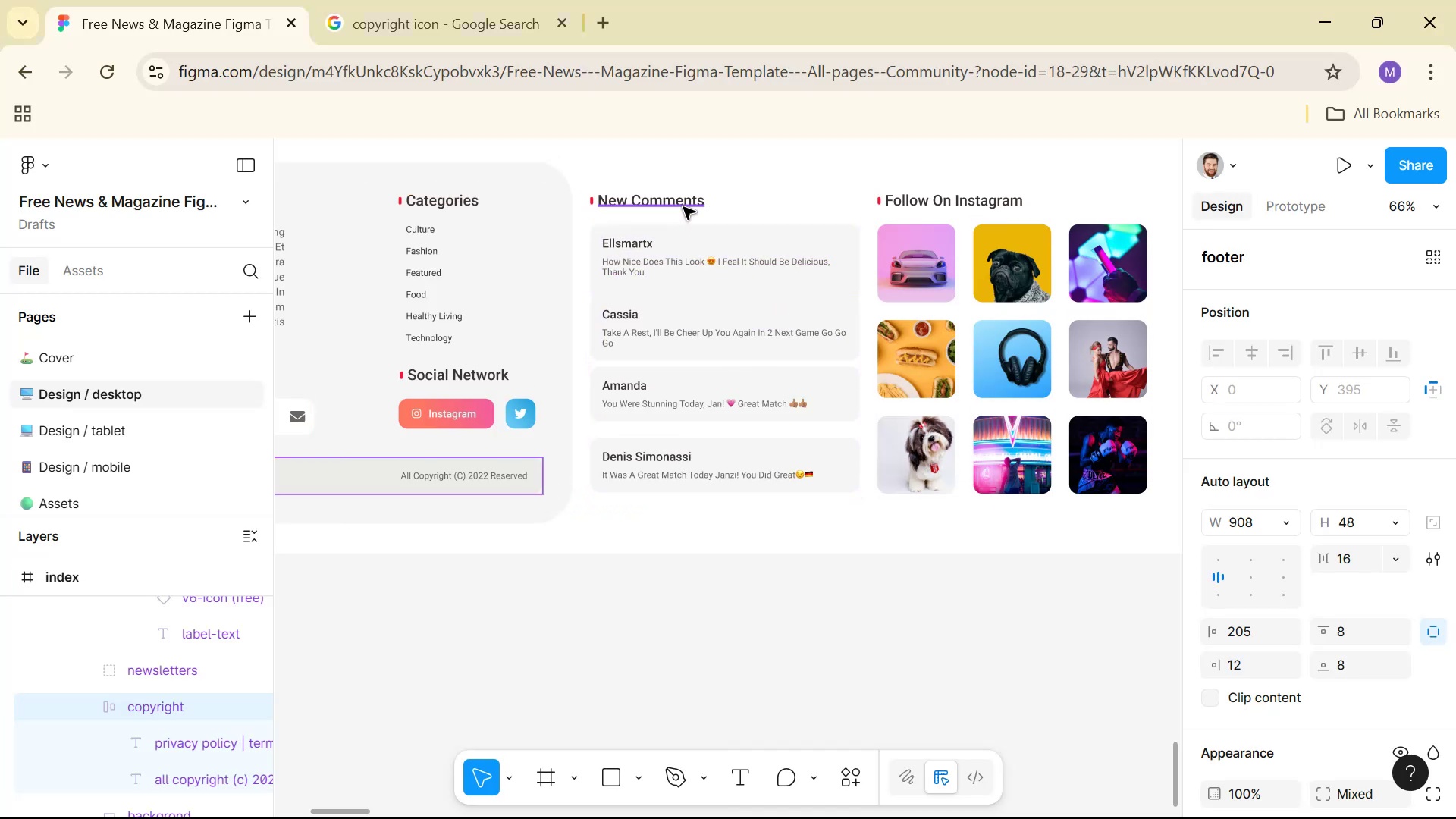 
key(Control+C)
 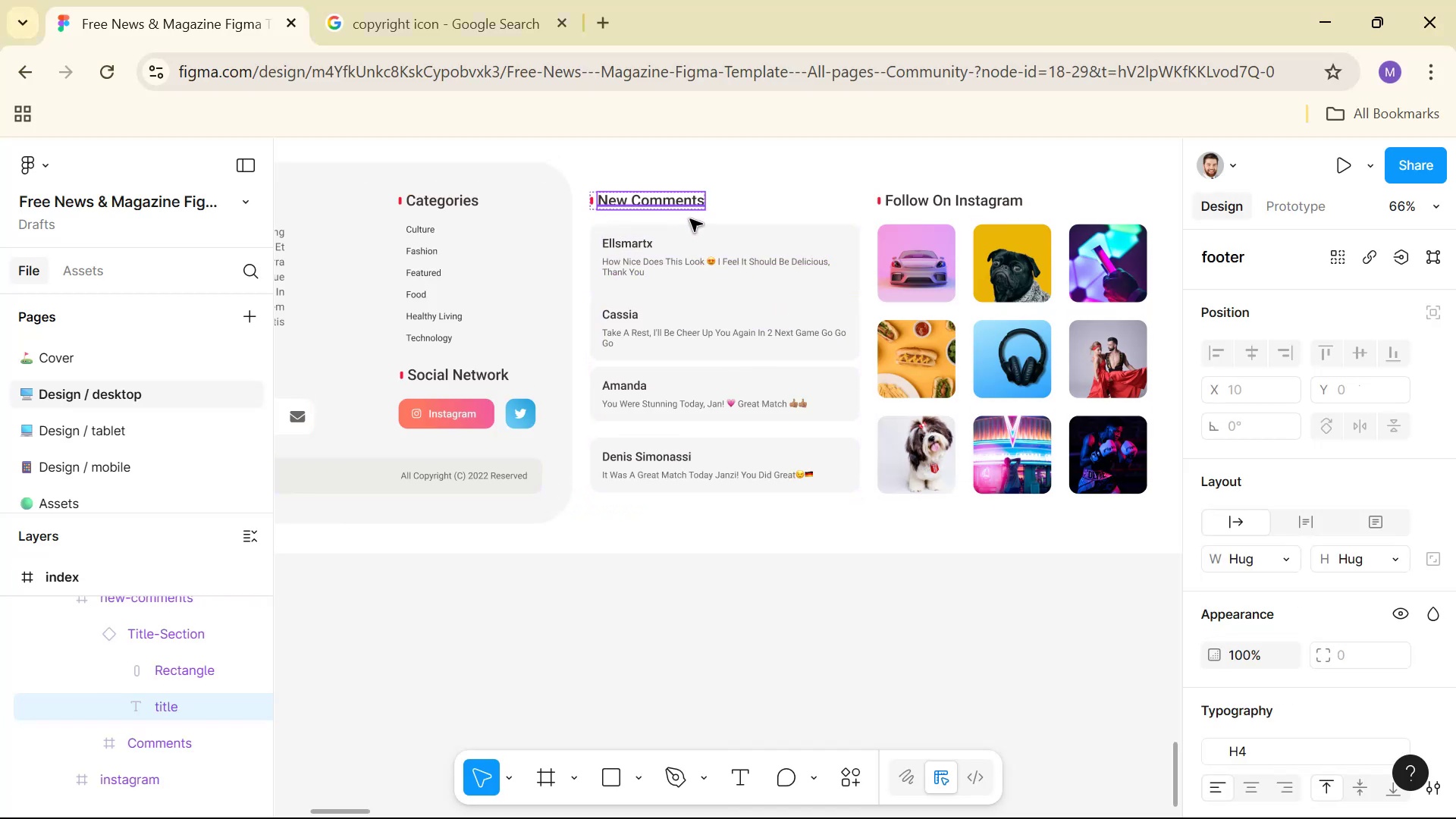 
key(Alt+AltLeft)
 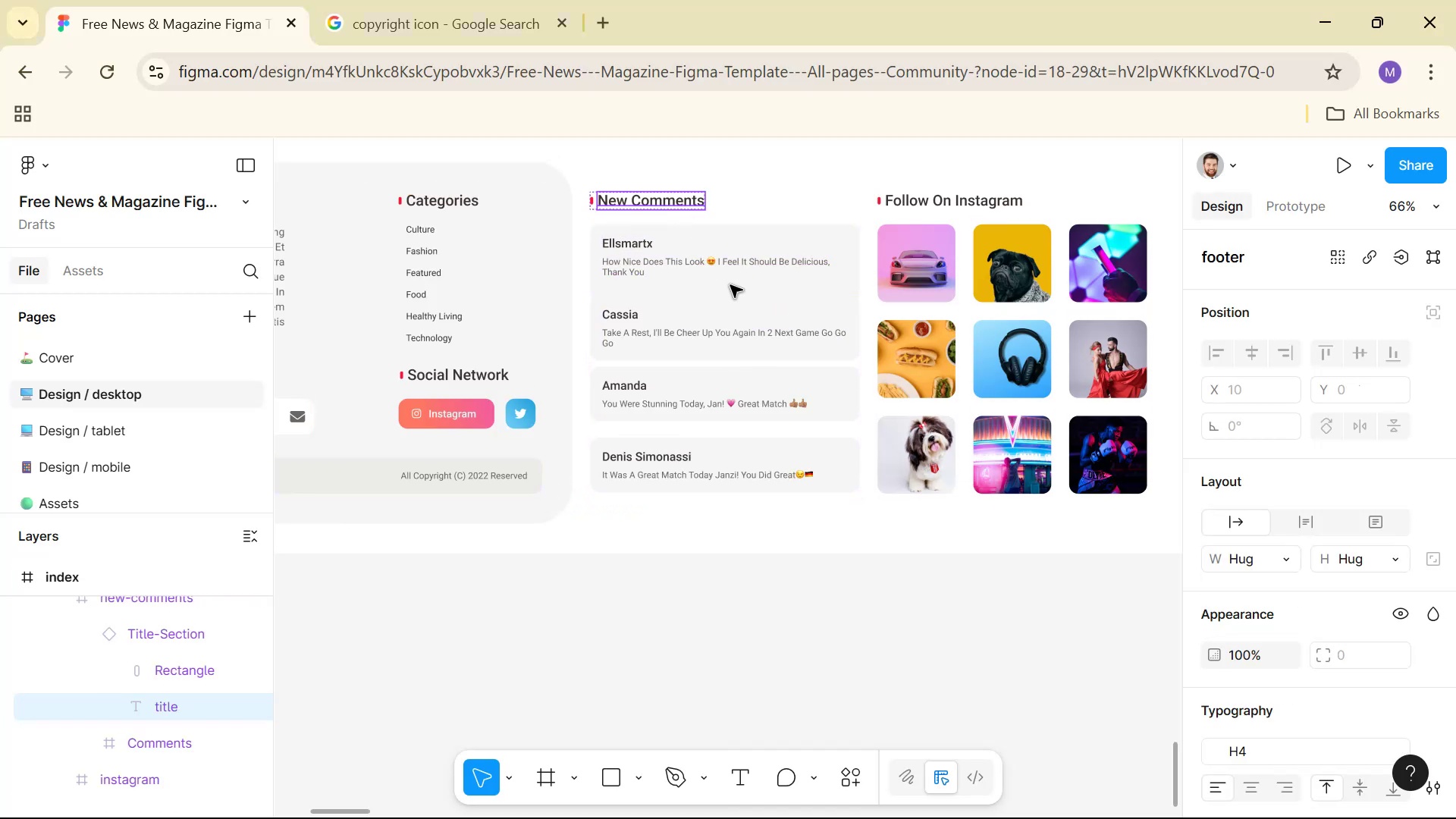 
key(Alt+Tab)
 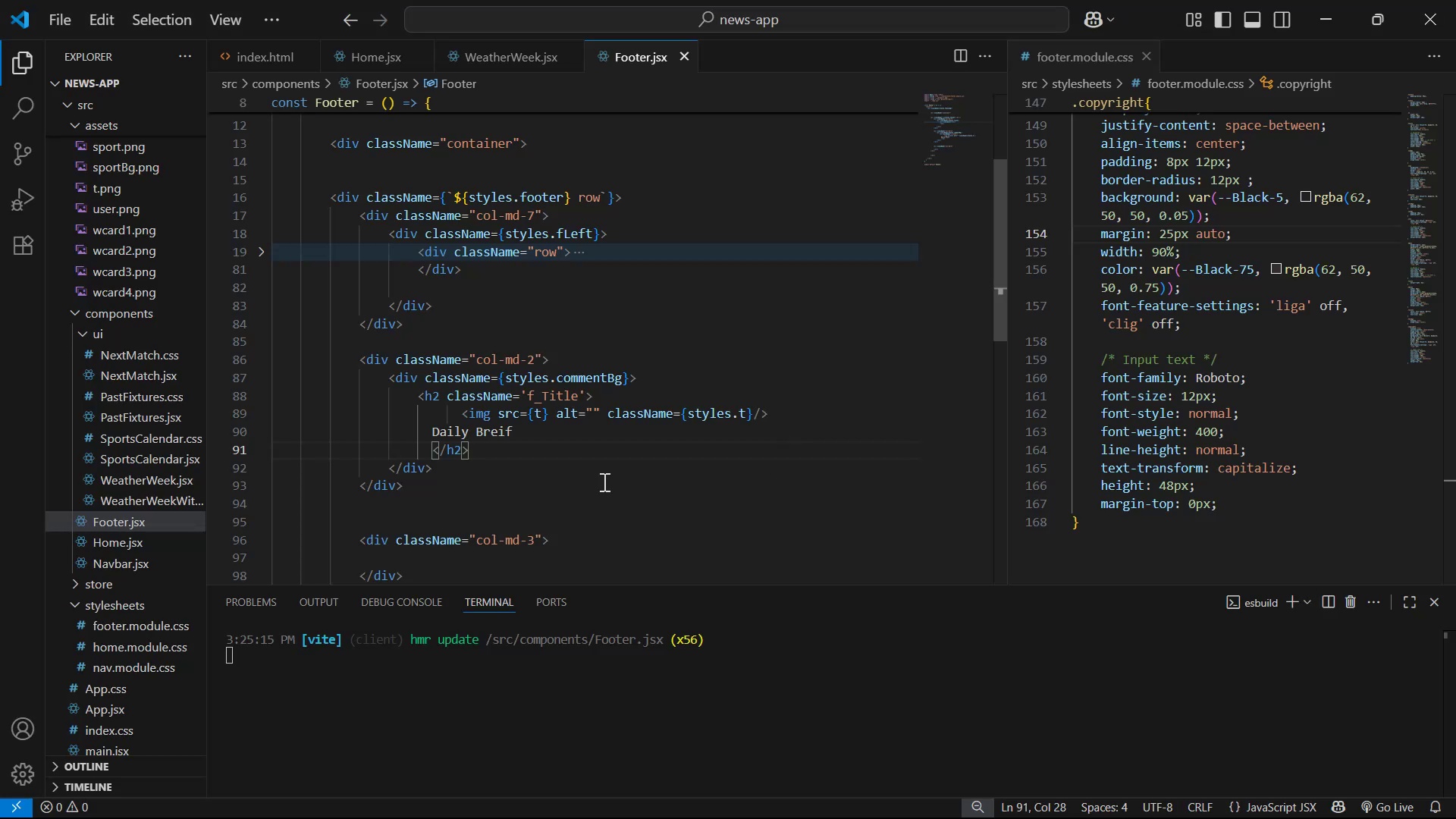 
left_click_drag(start_coordinate=[520, 425], to_coordinate=[431, 427])
 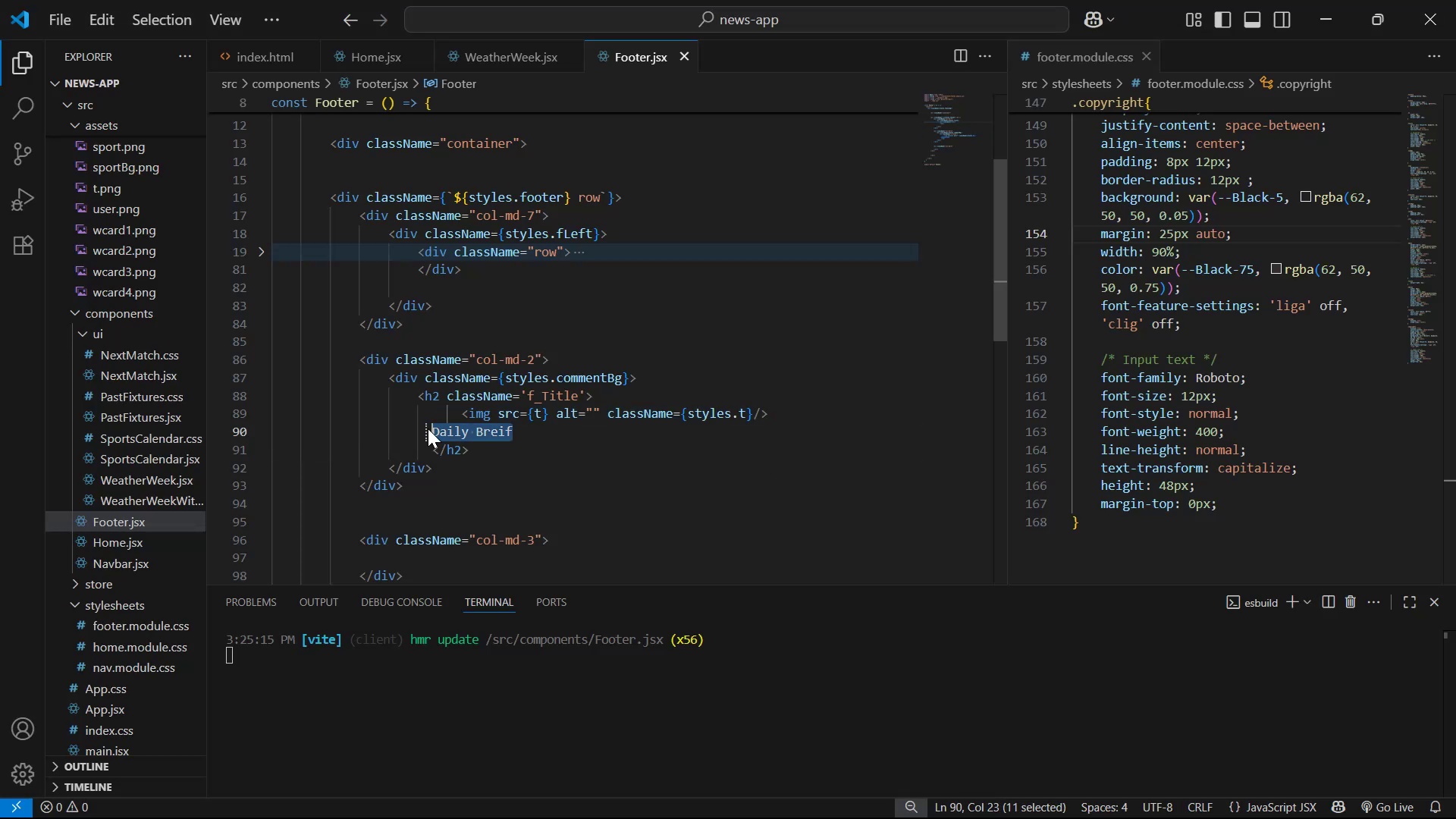 
key(Control+V)
 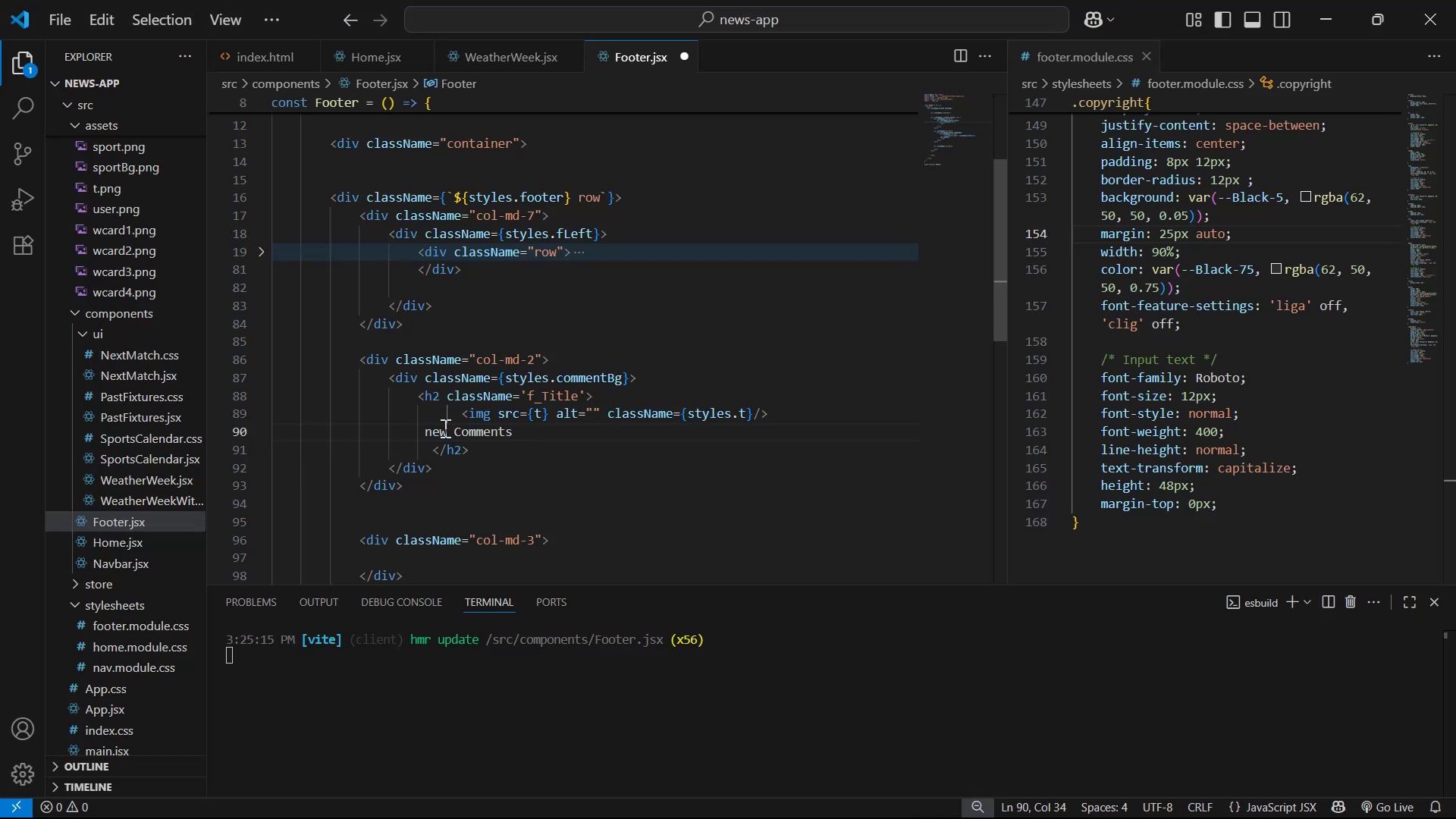 
left_click([423, 429])
 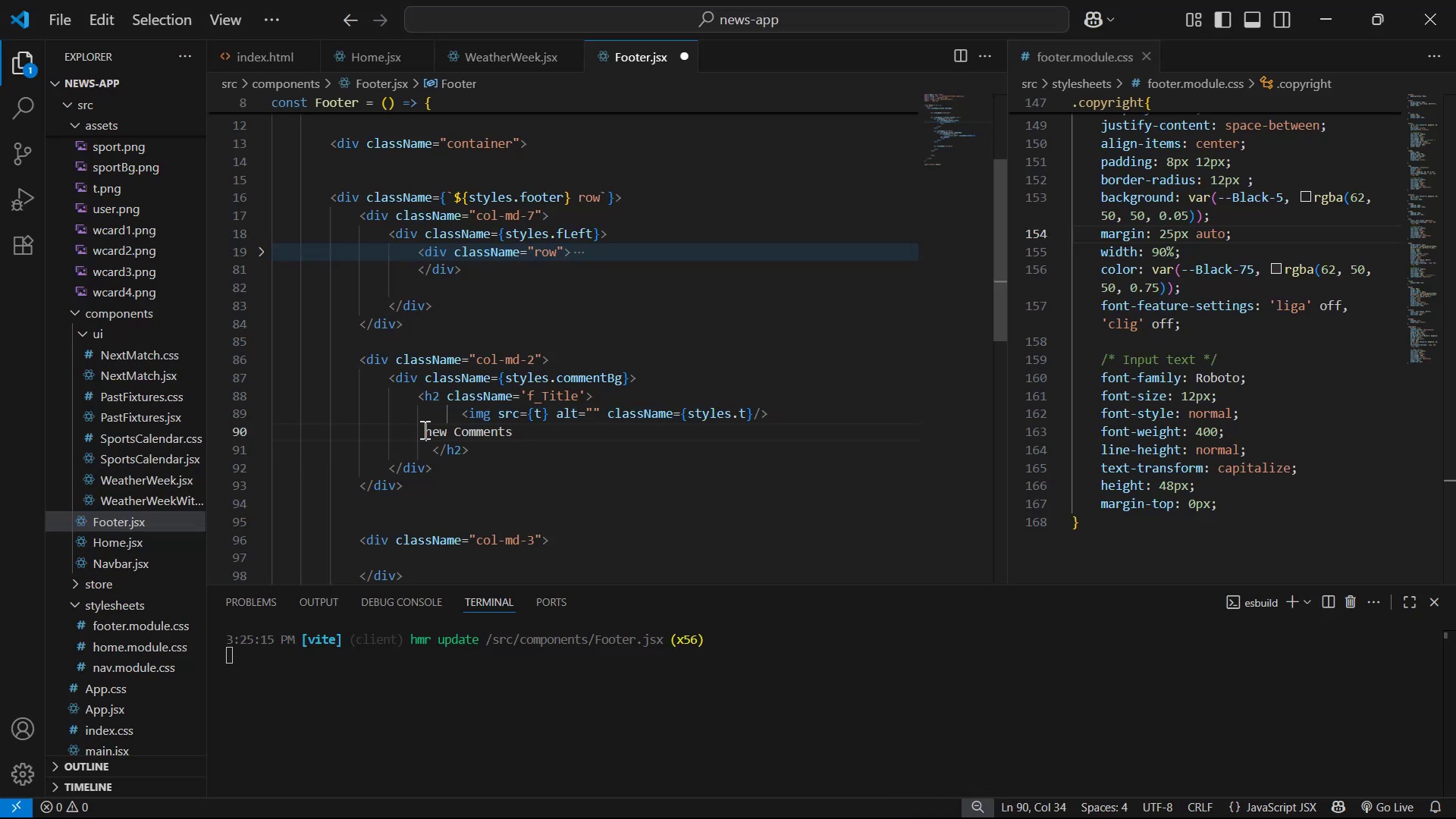 
key(Tab)
 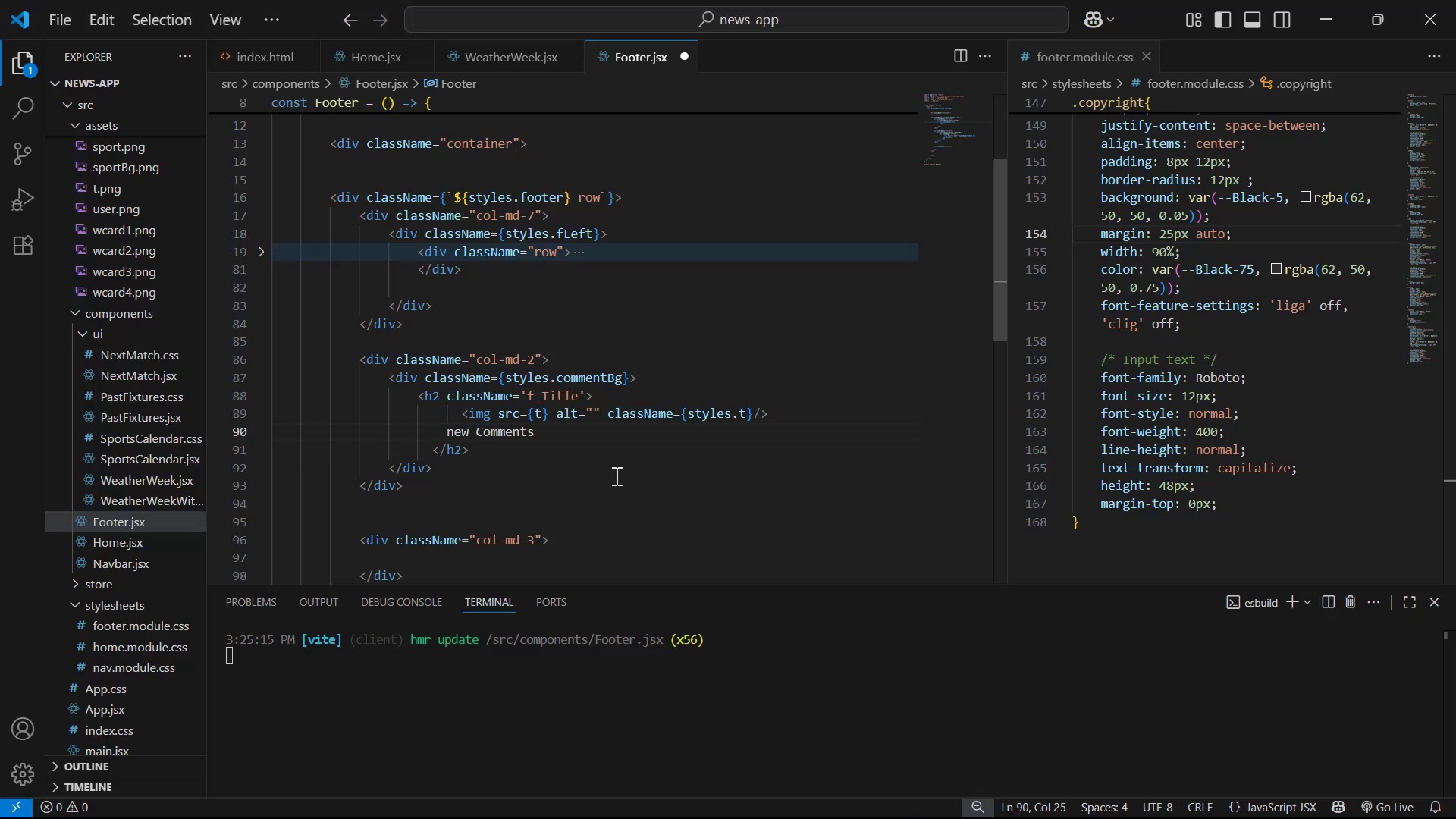 
key(Control+S)
 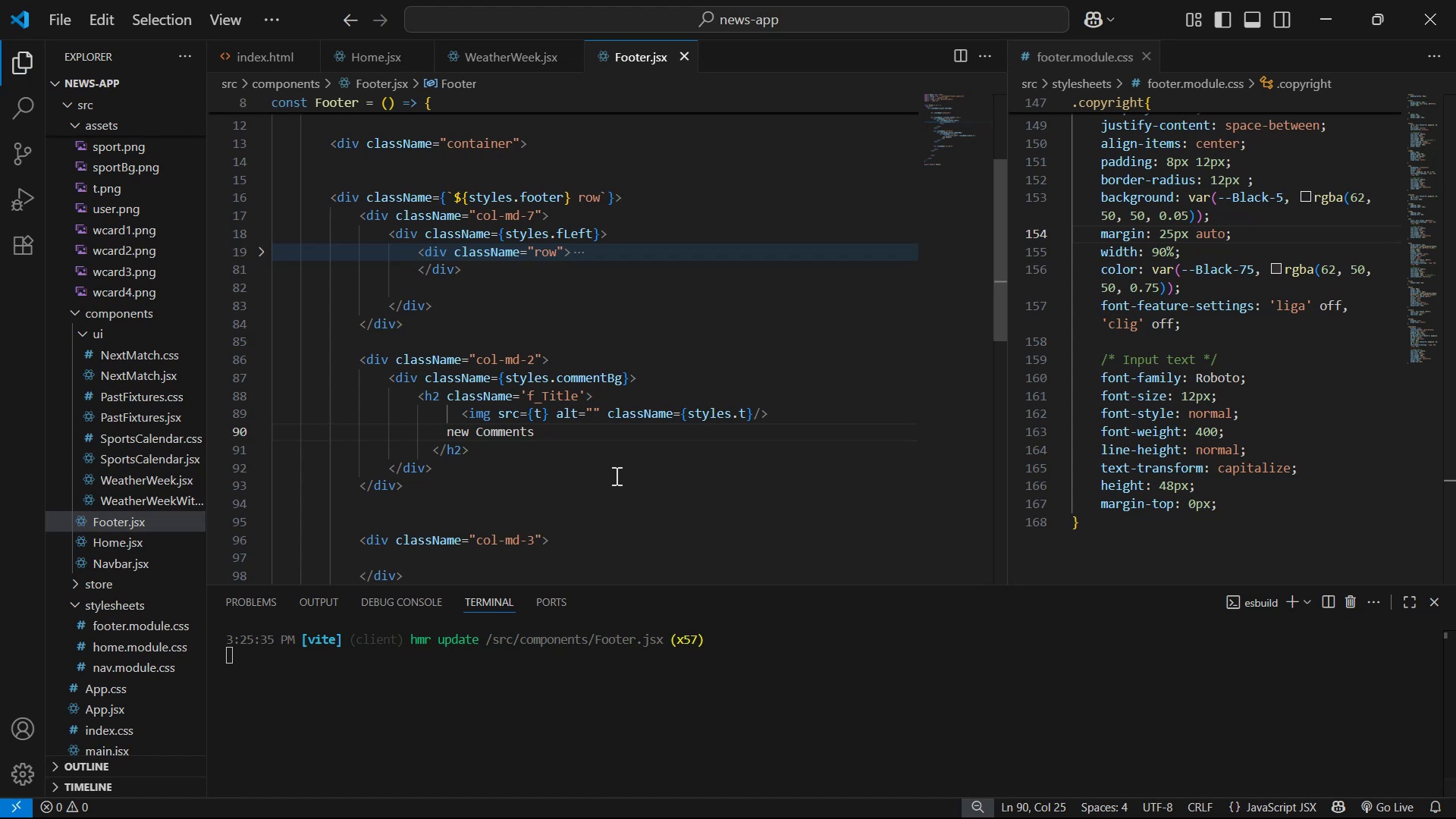 
key(Alt+AltLeft)
 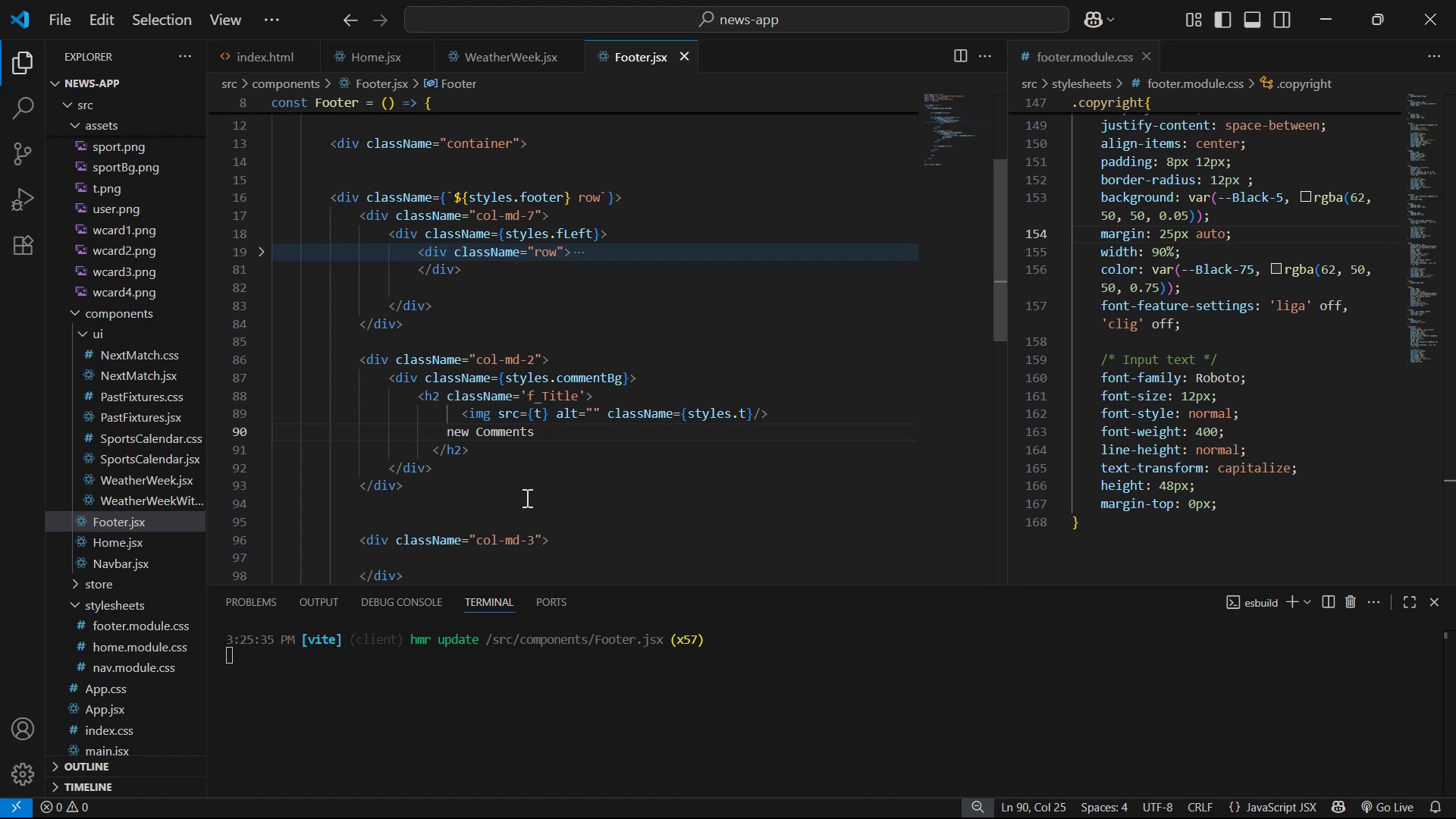 
key(Alt+Tab)
 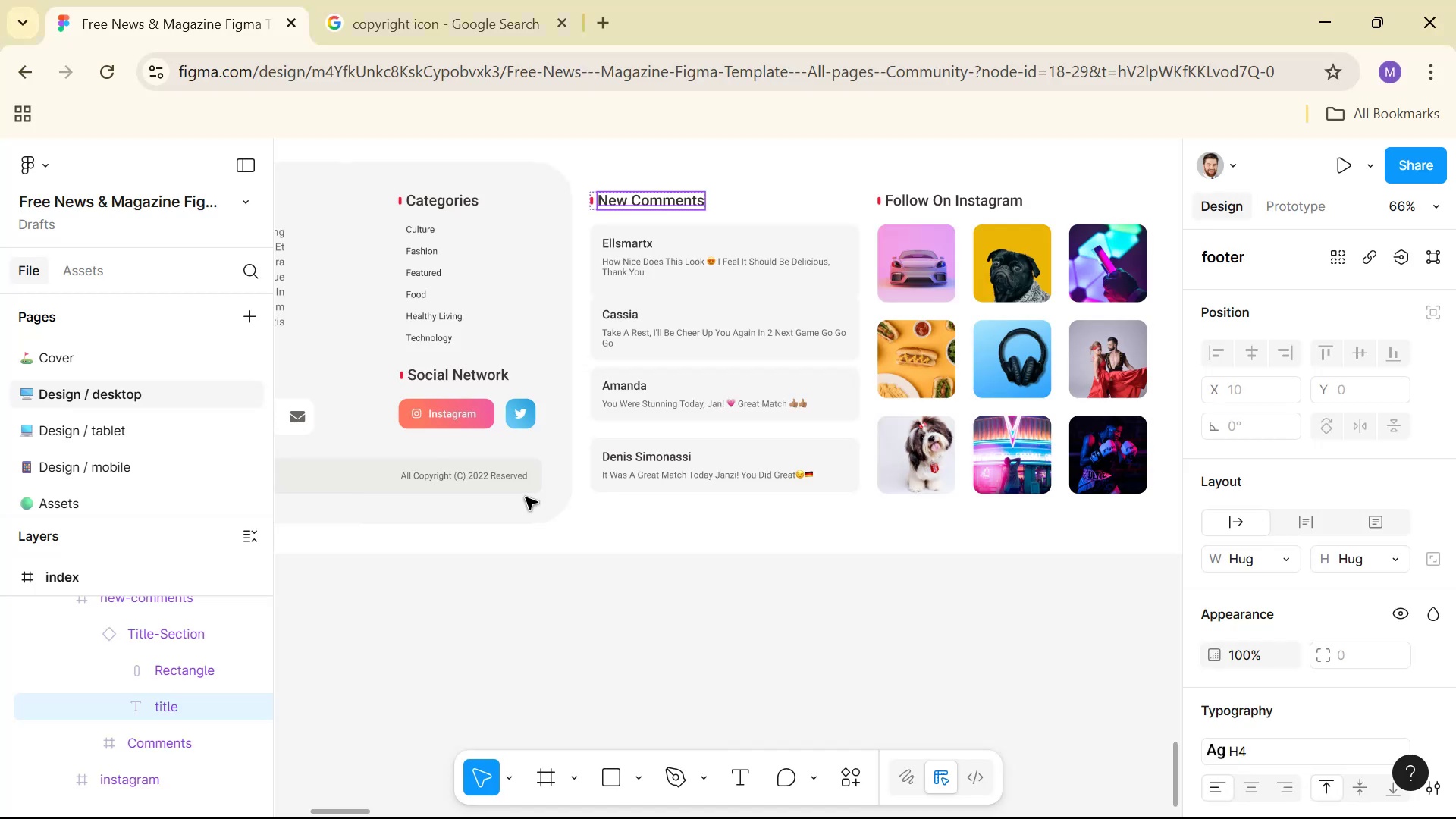 
key(Alt+Tab)
 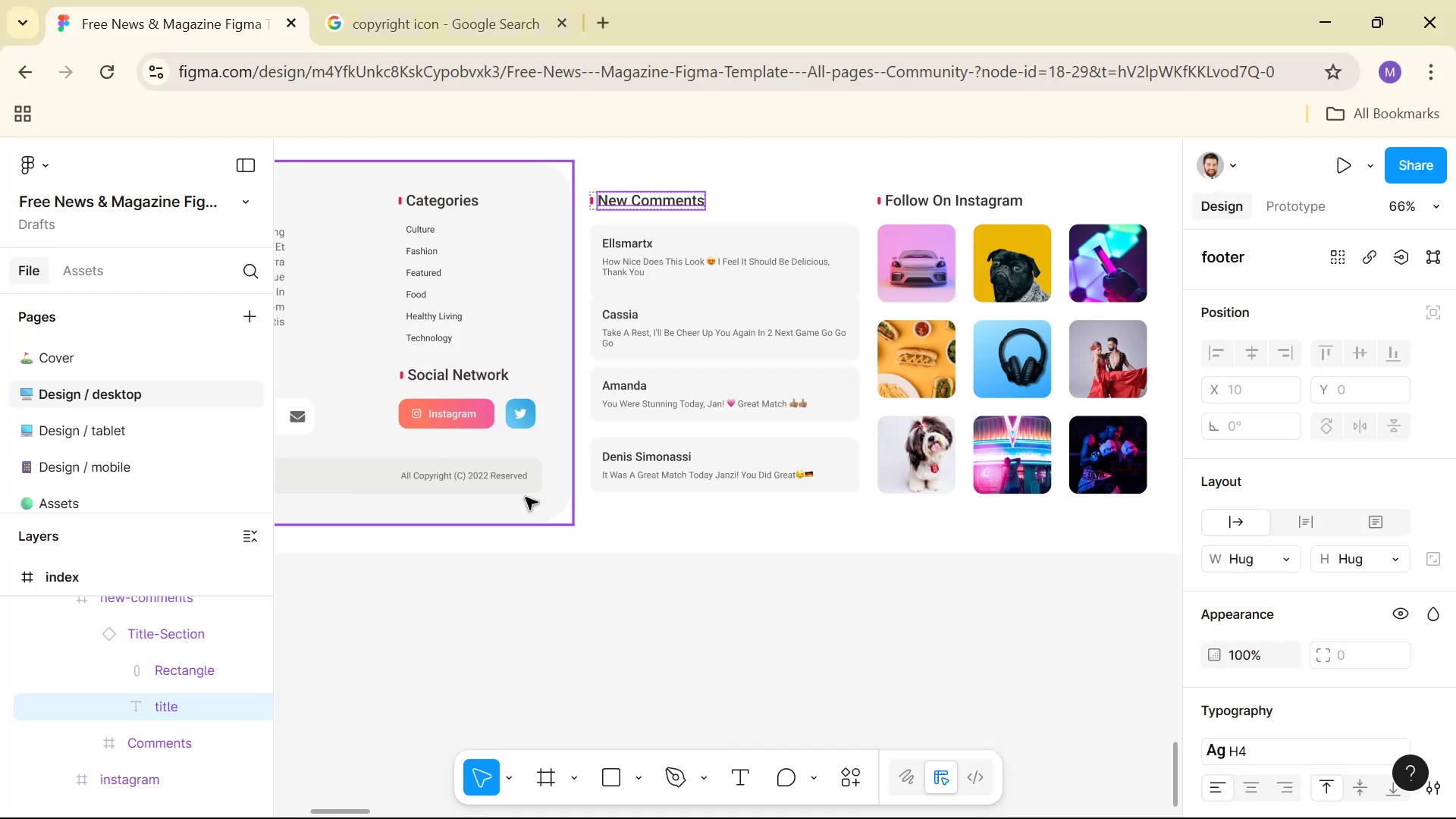 
key(Alt+Tab)
 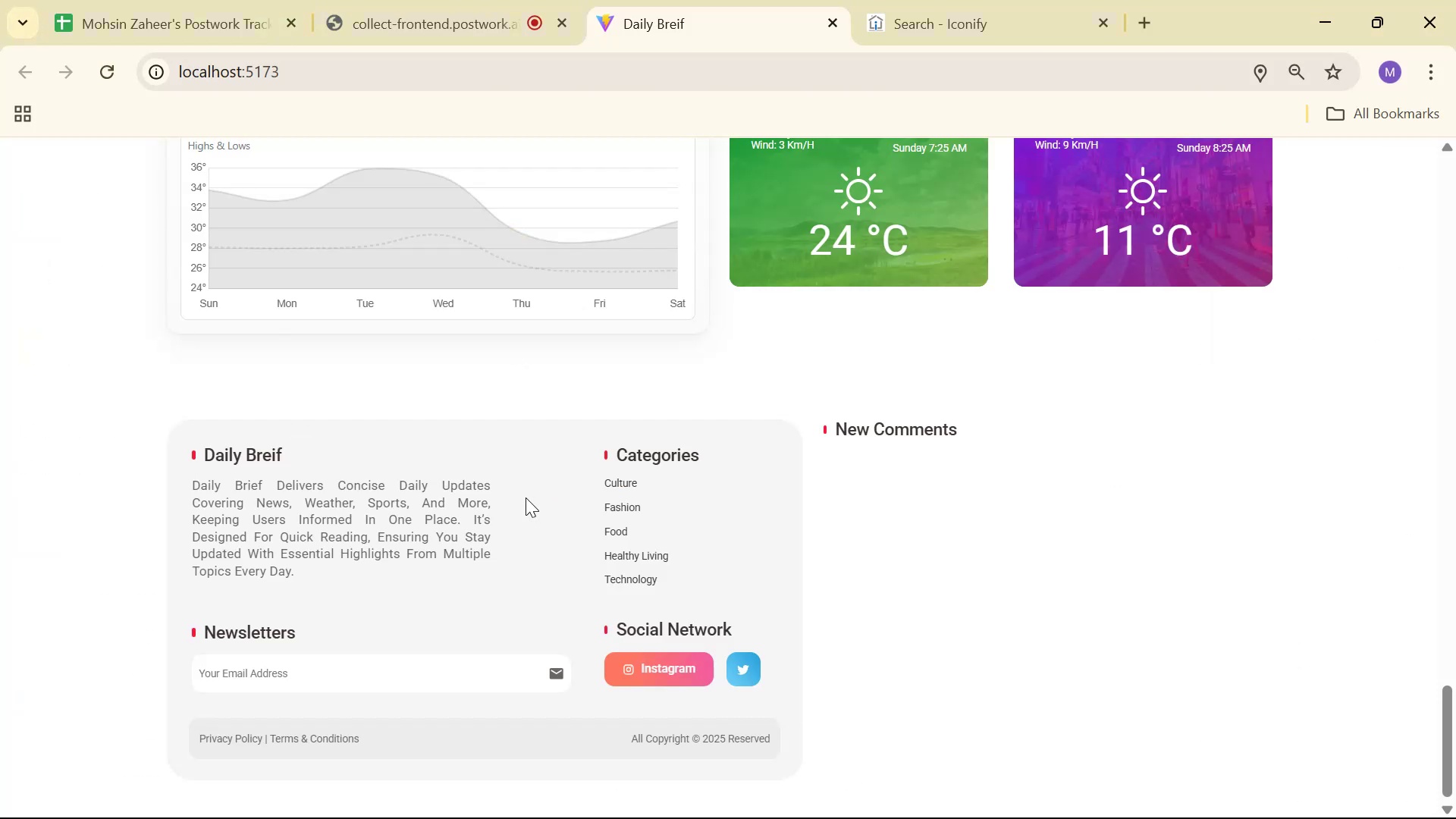 
key(Alt+Tab)
 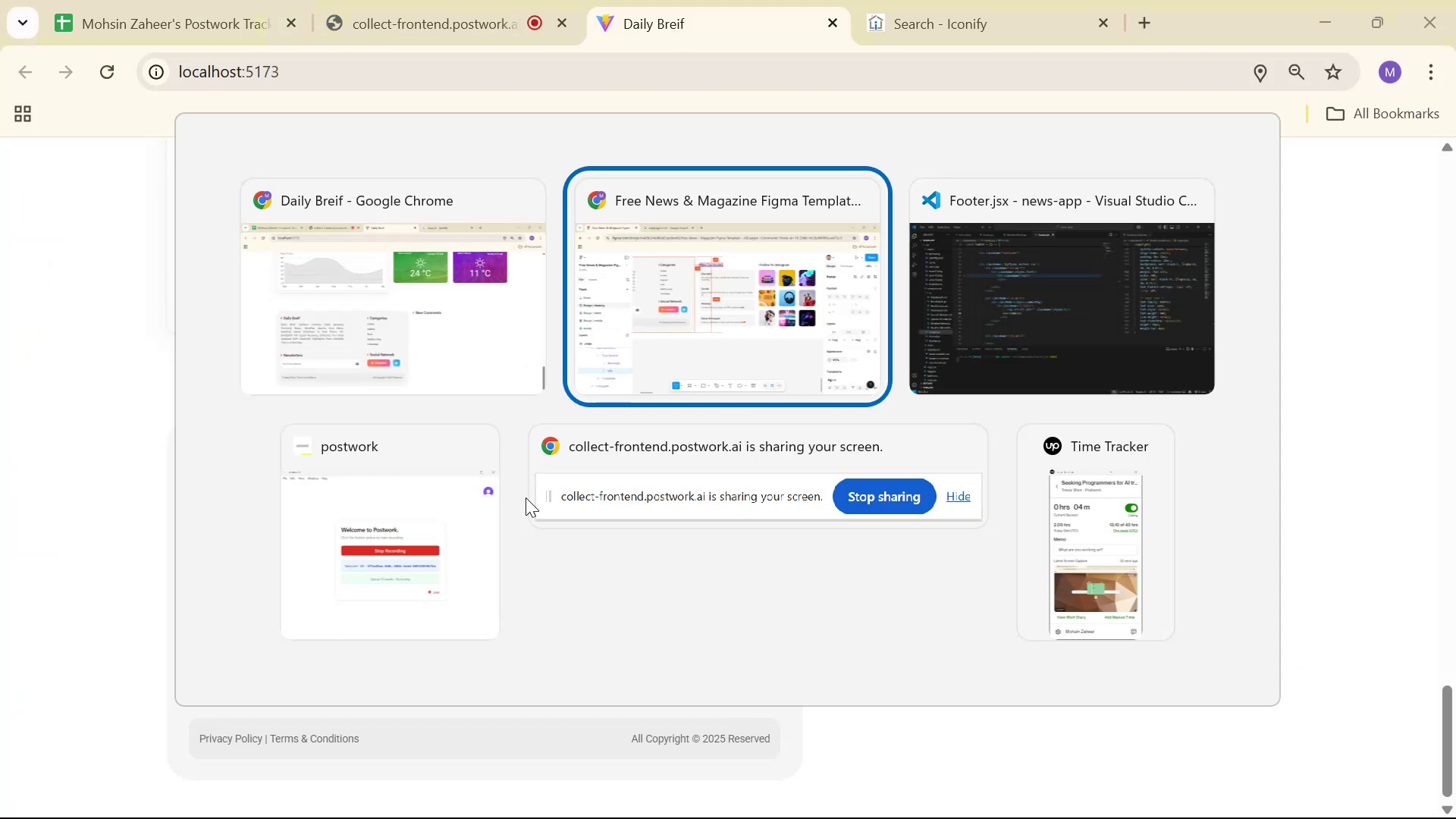 
key(Alt+Tab)
 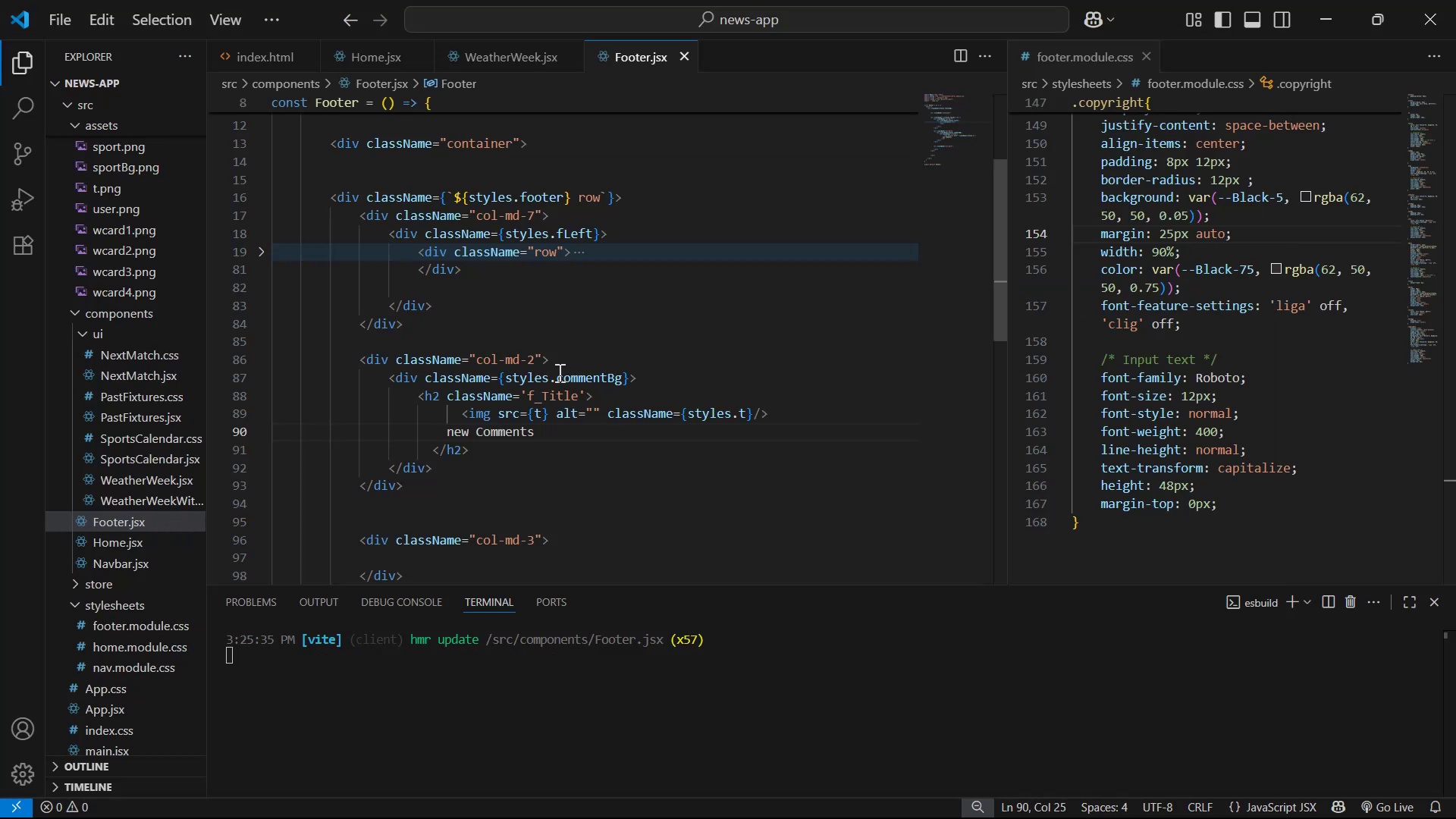 
left_click_drag(start_coordinate=[550, 376], to_coordinate=[620, 376])
 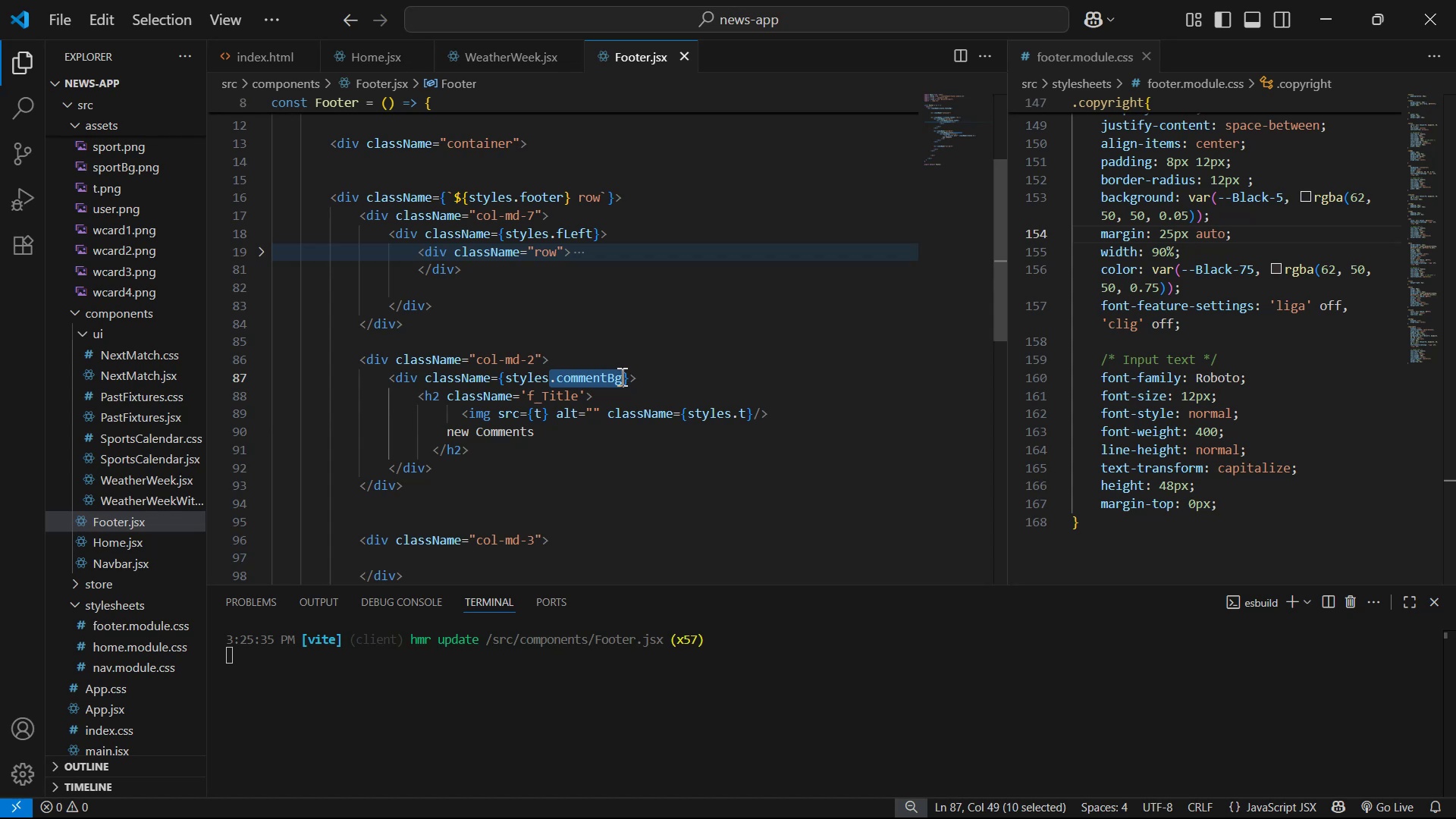 
key(Control+C)
 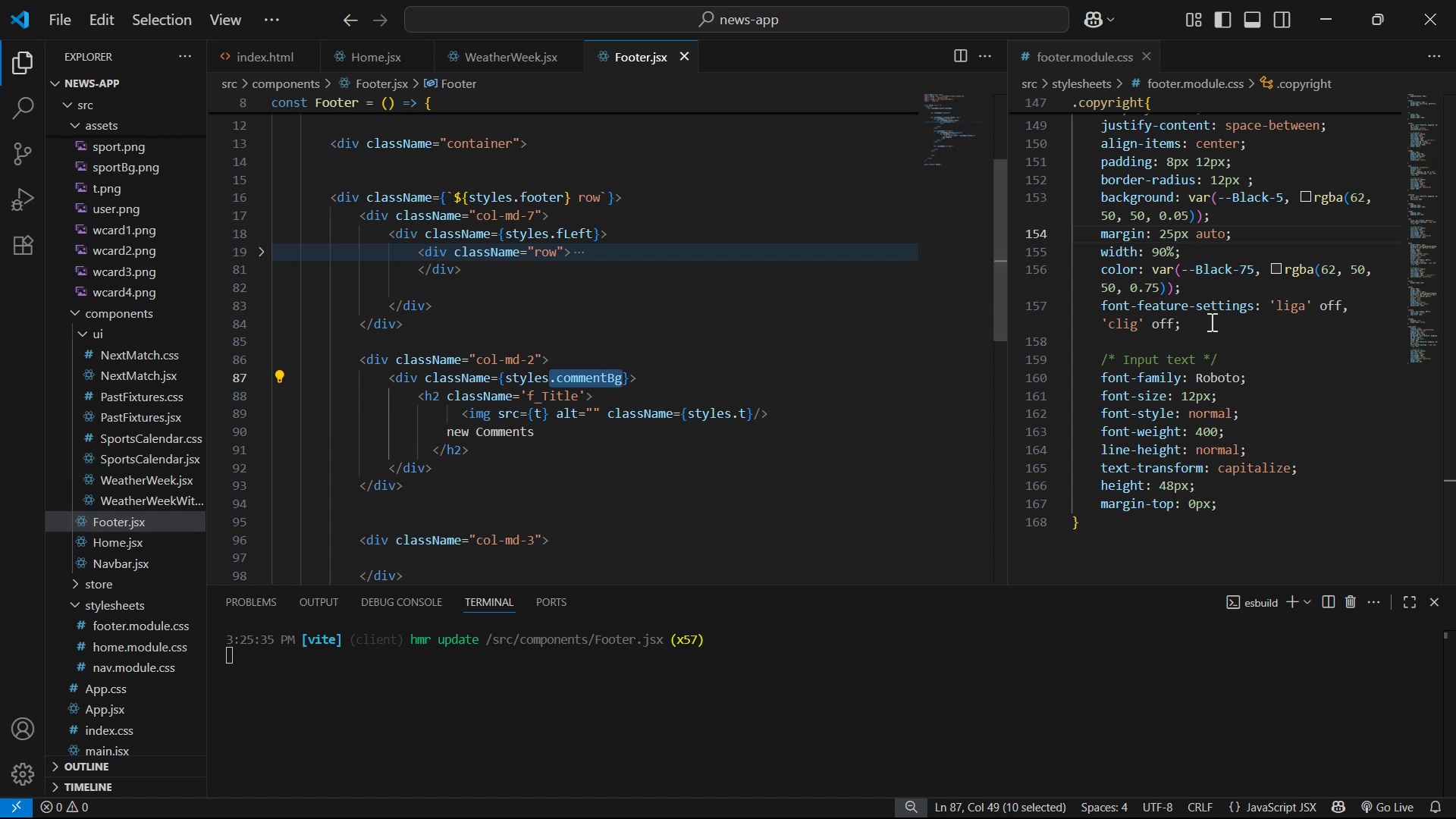 
scroll: coordinate [1225, 355], scroll_direction: down, amount: 8.0
 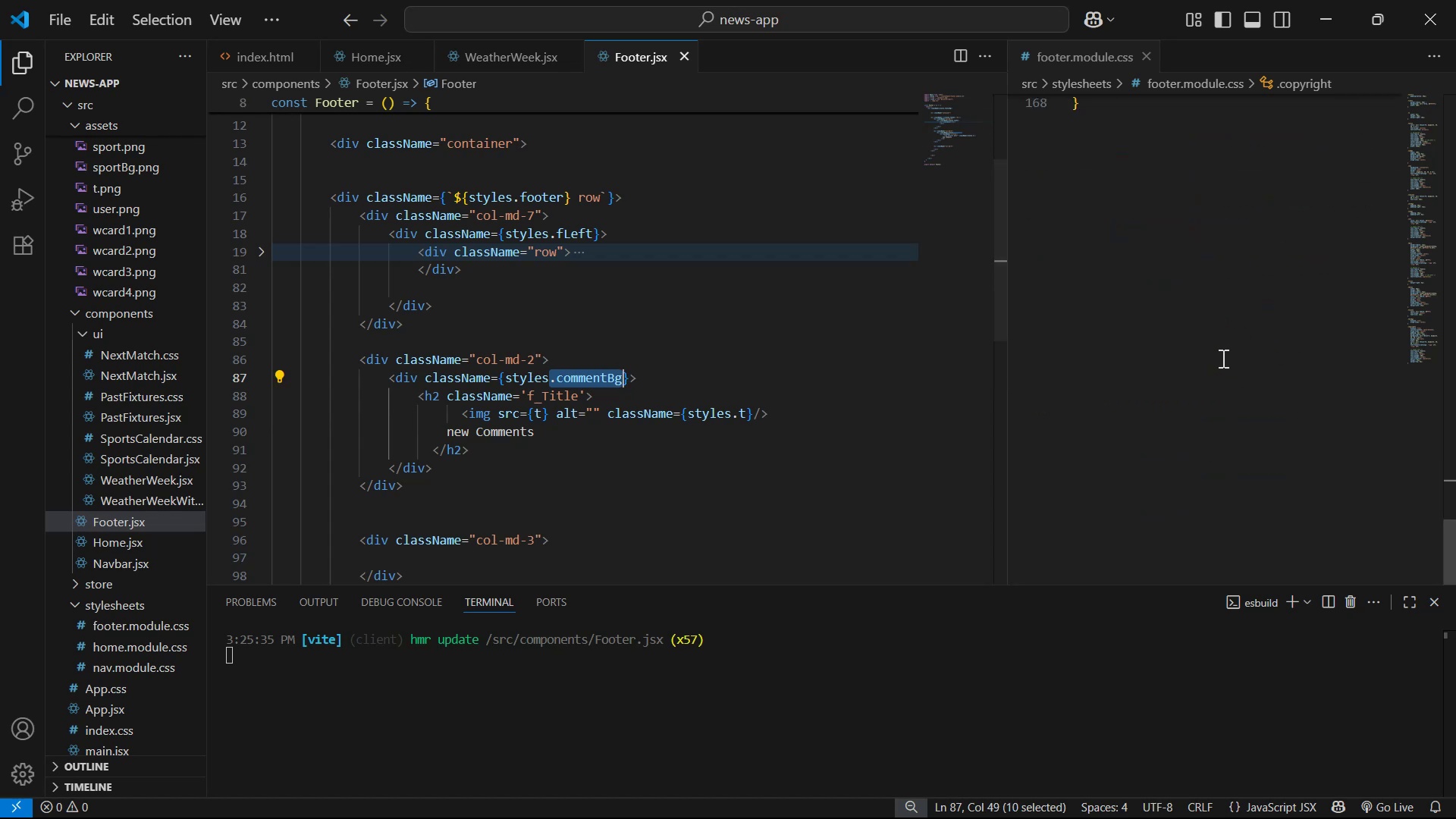 
scroll: coordinate [1164, 292], scroll_direction: up, amount: 2.0
 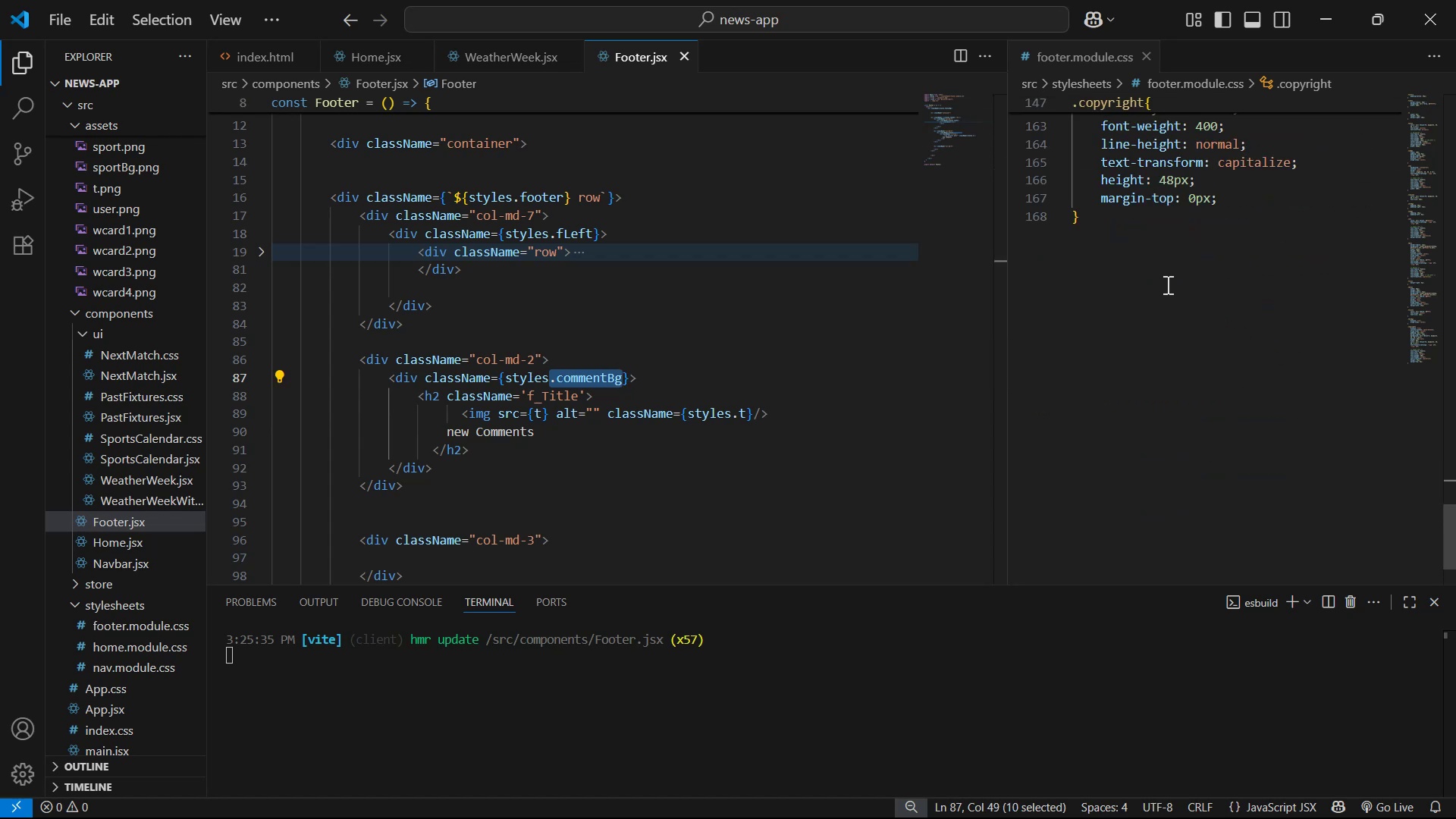 
left_click([1184, 248])
 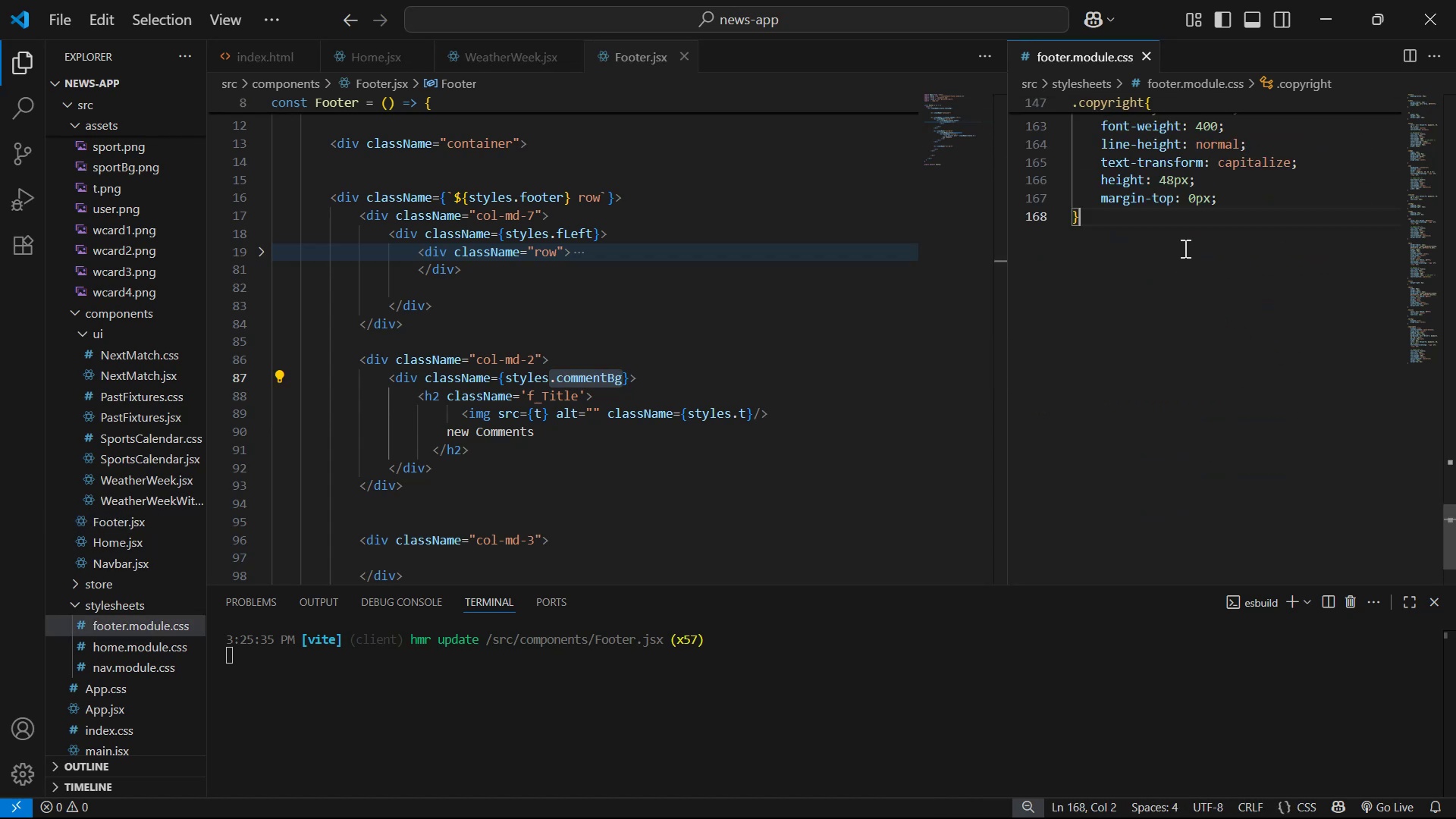 
key(Control+Enter)
 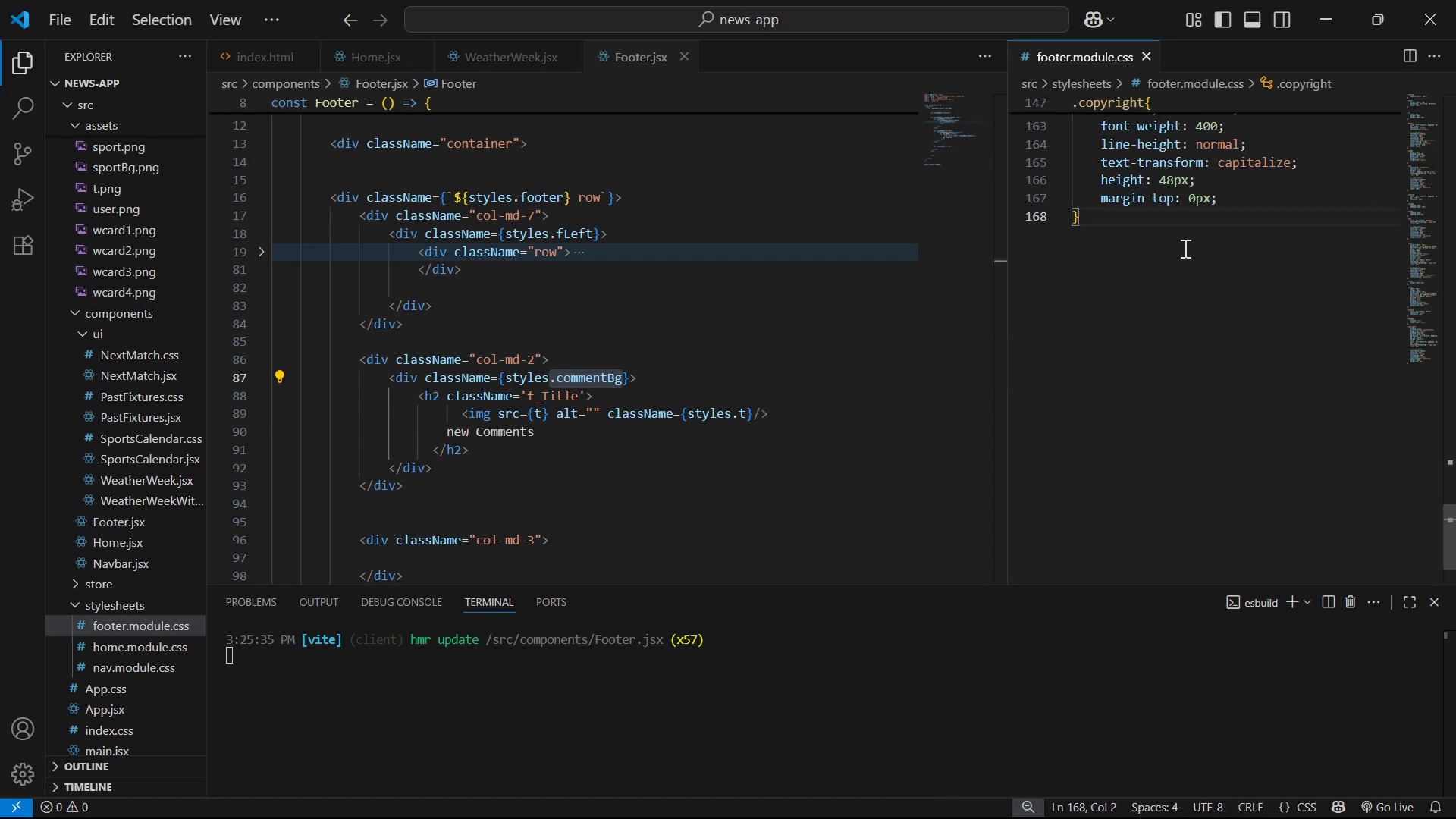 
key(Enter)
 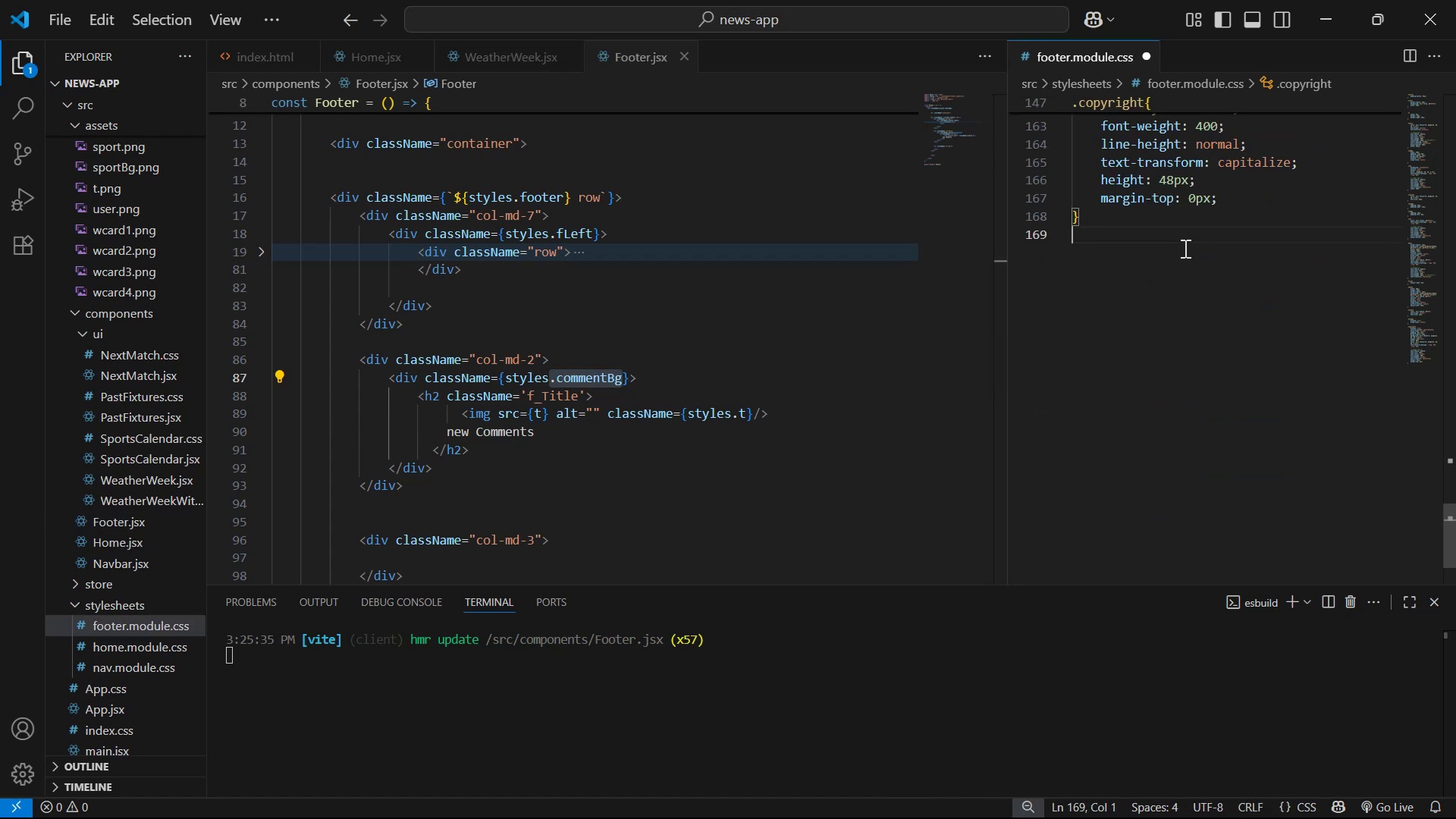 
key(Enter)
 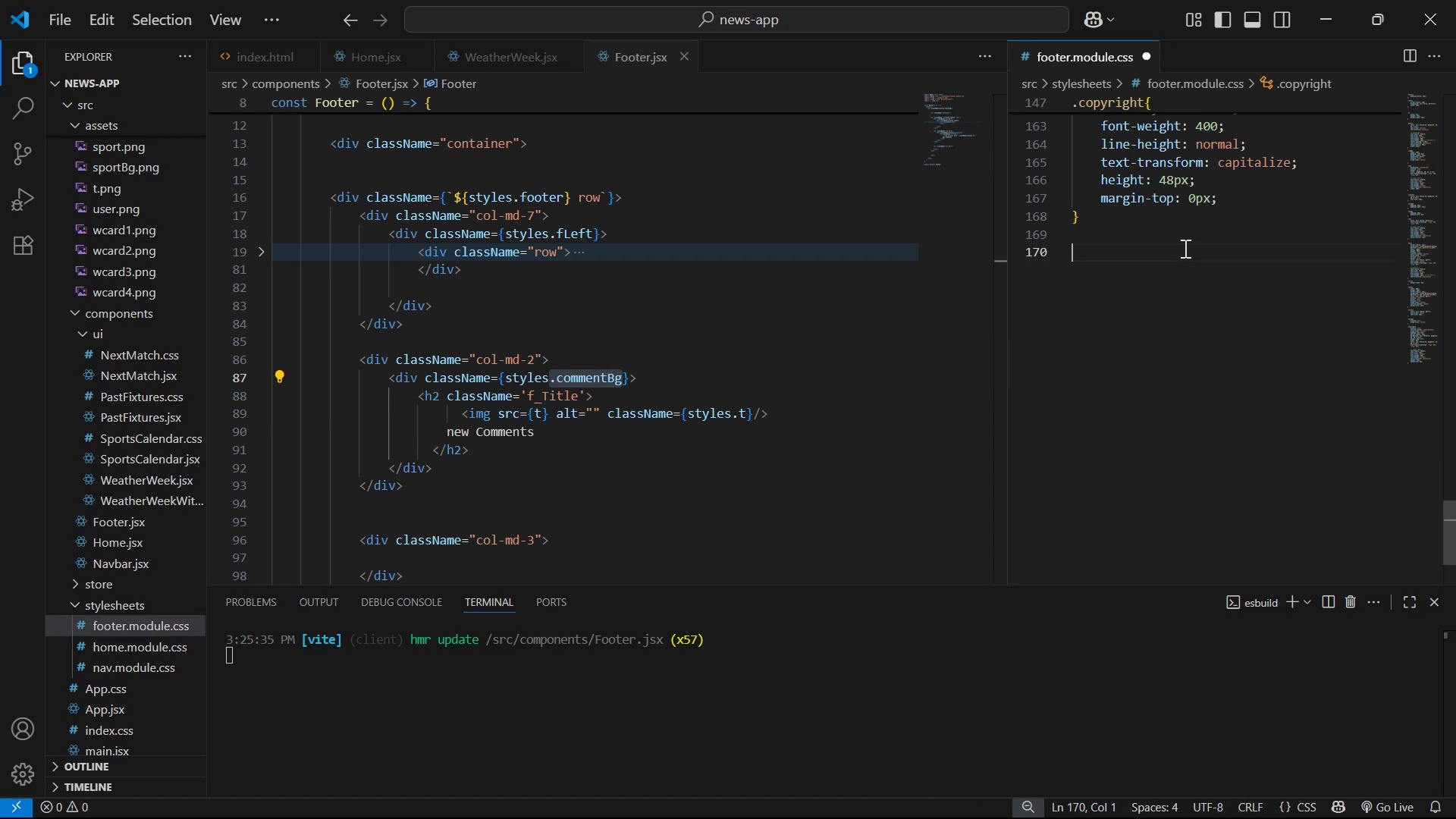 
key(Control+V)
 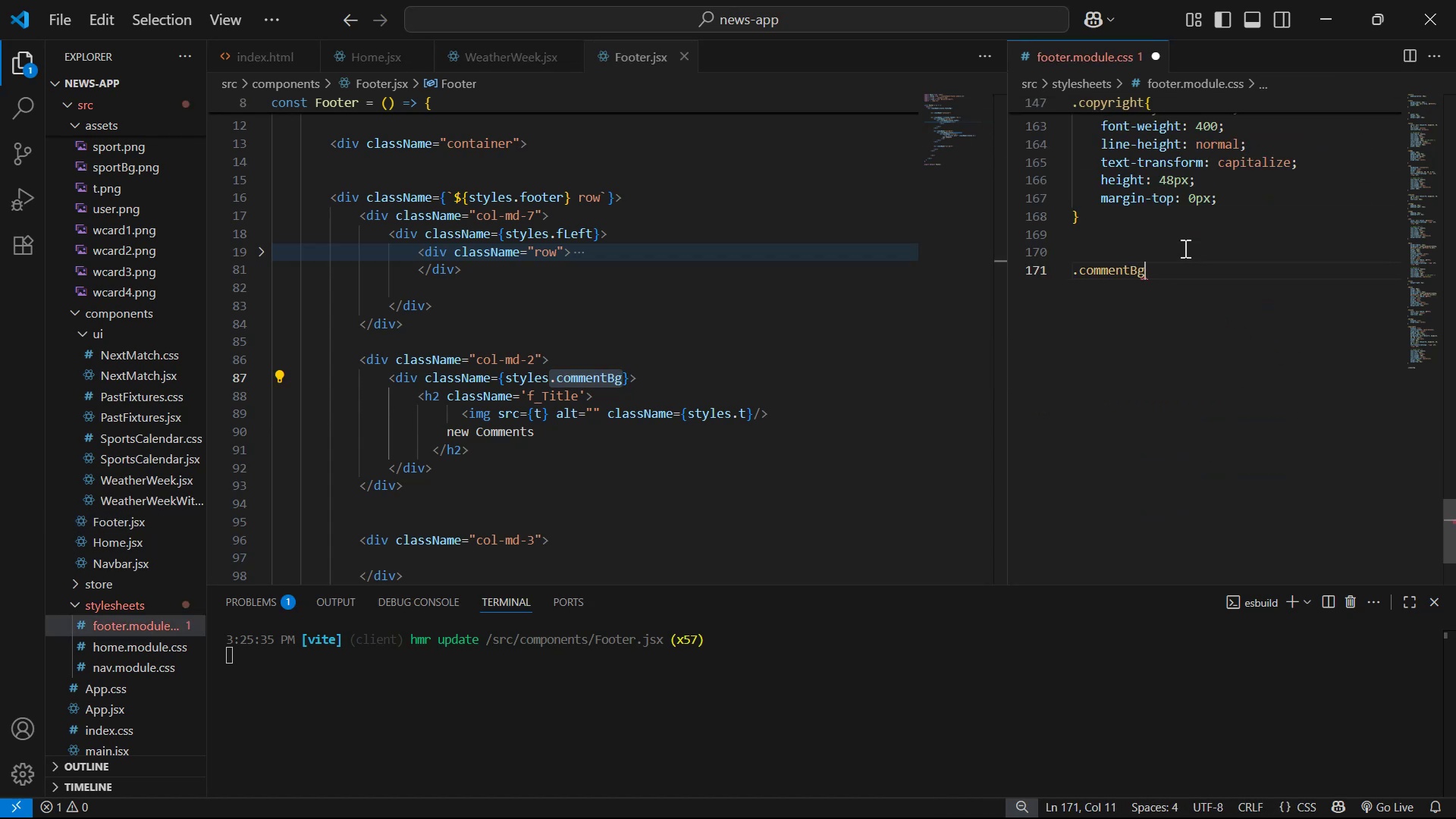 
key(Shift+BracketLeft)
 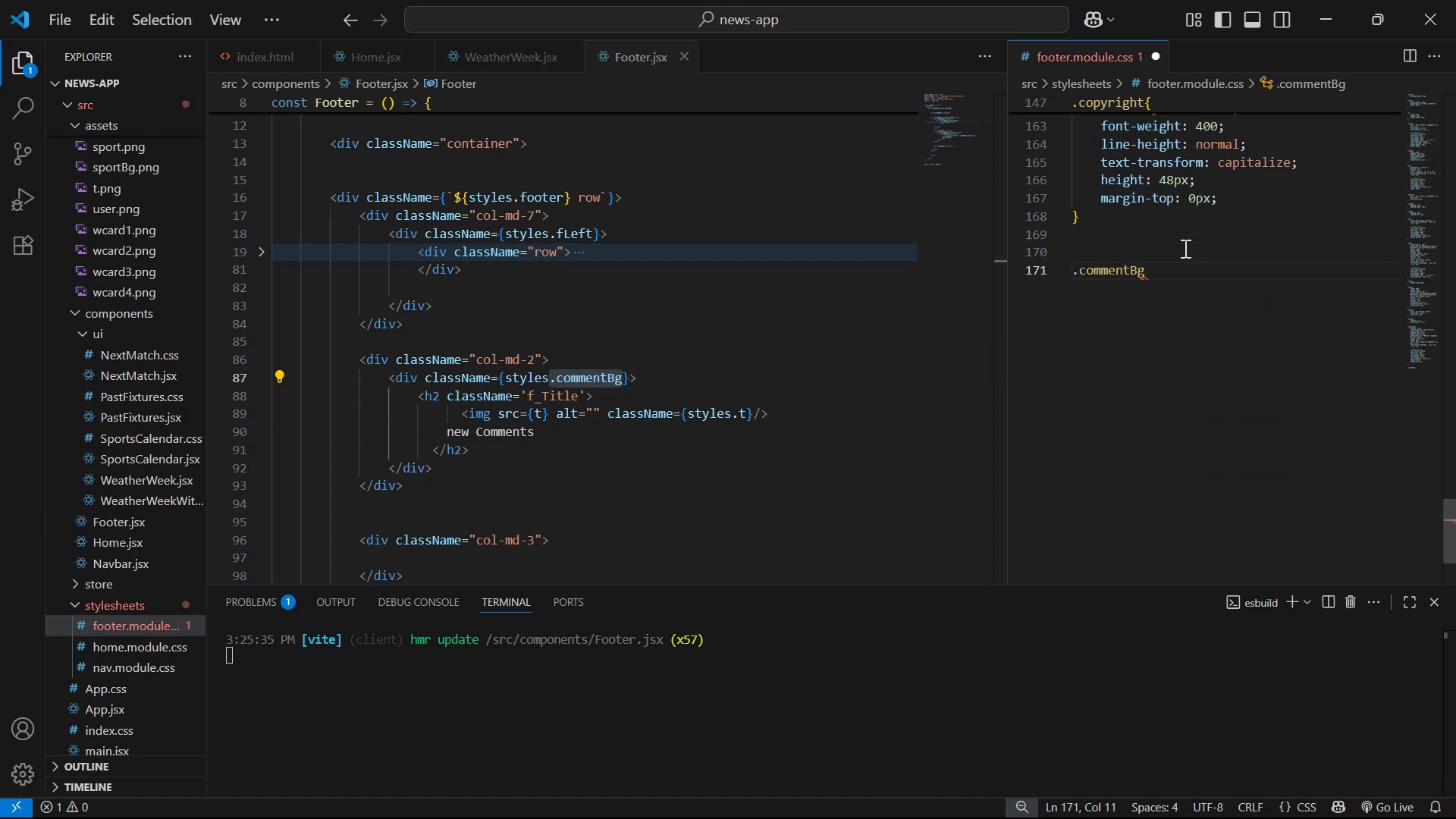 
key(Shift+Enter)
 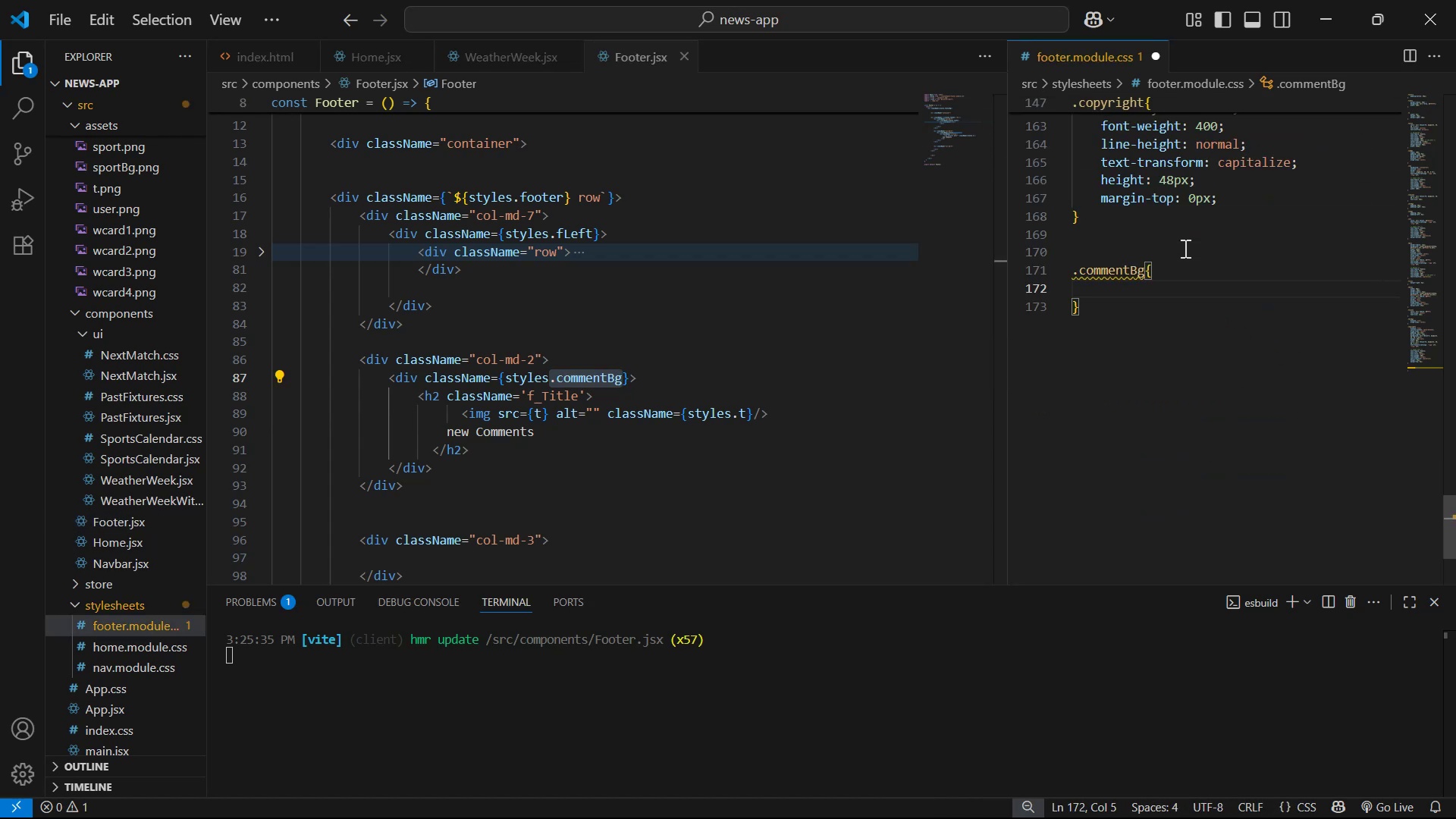 
left_click_drag(start_coordinate=[1455, 552], to_coordinate=[1455, 94])
 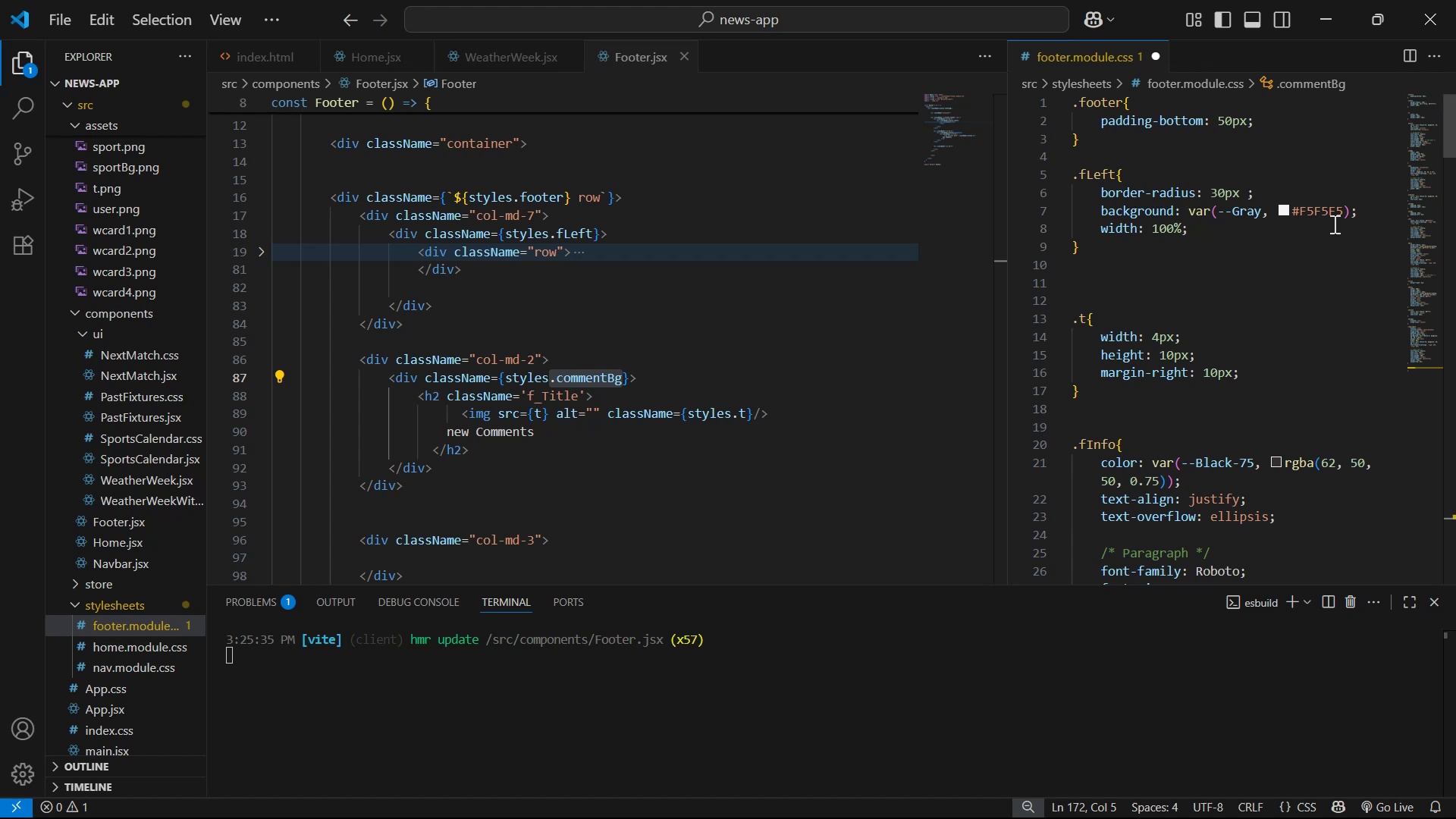 
scroll: coordinate [1345, 220], scroll_direction: down, amount: 2.0
 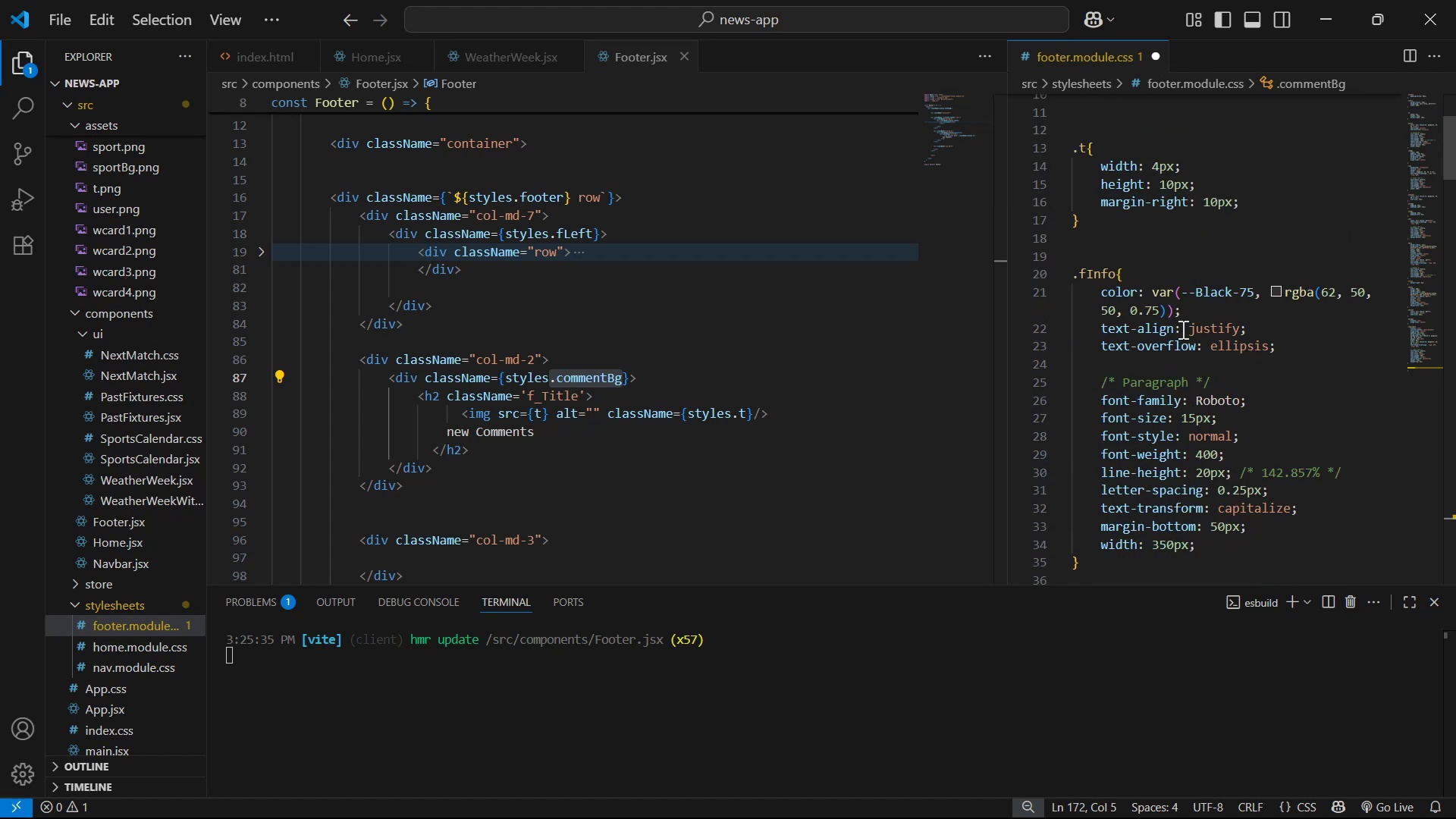 
wait(6.91)
 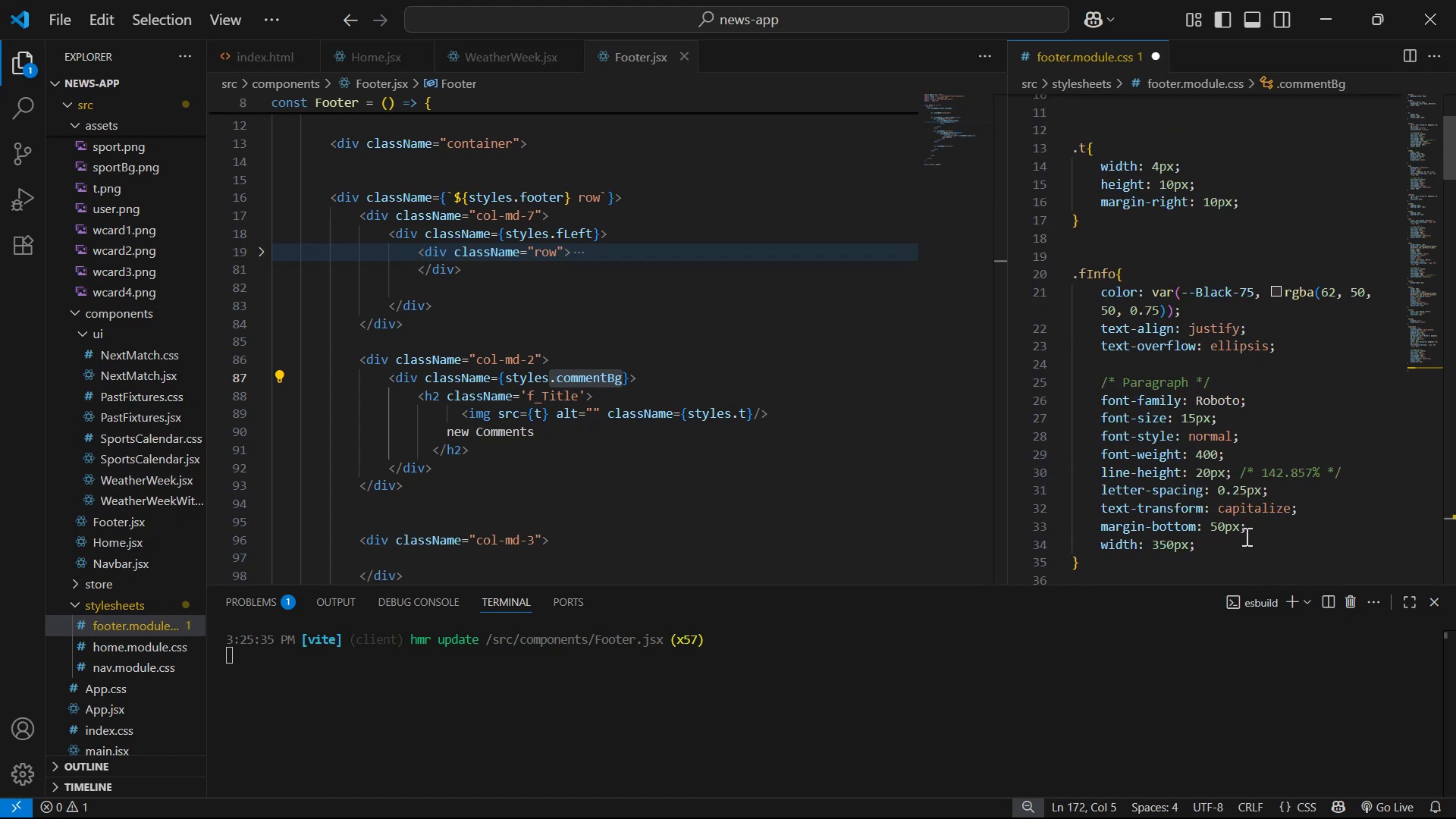 
scroll: coordinate [1216, 391], scroll_direction: down, amount: 5.0
 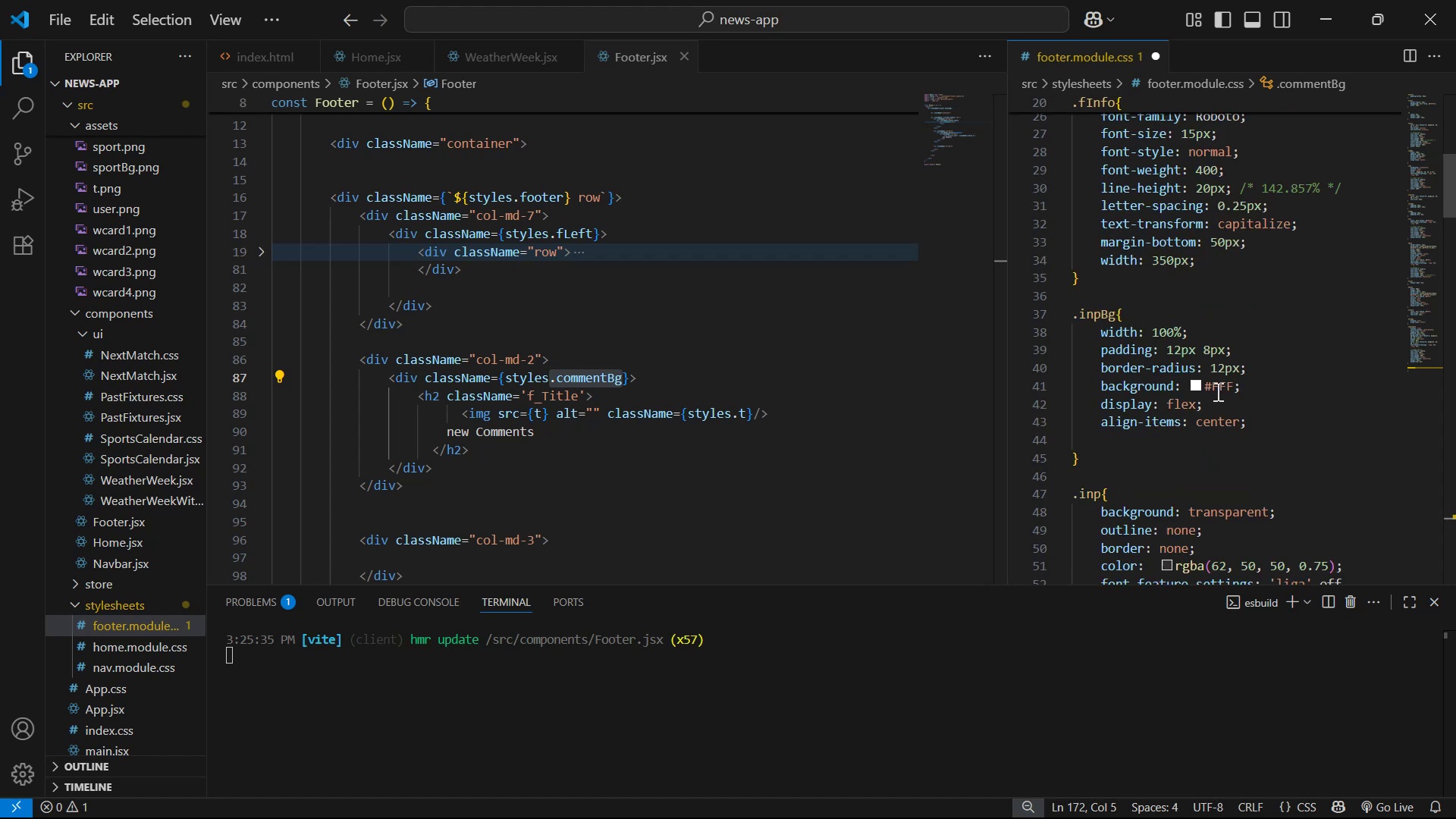 
key(Alt+AltLeft)
 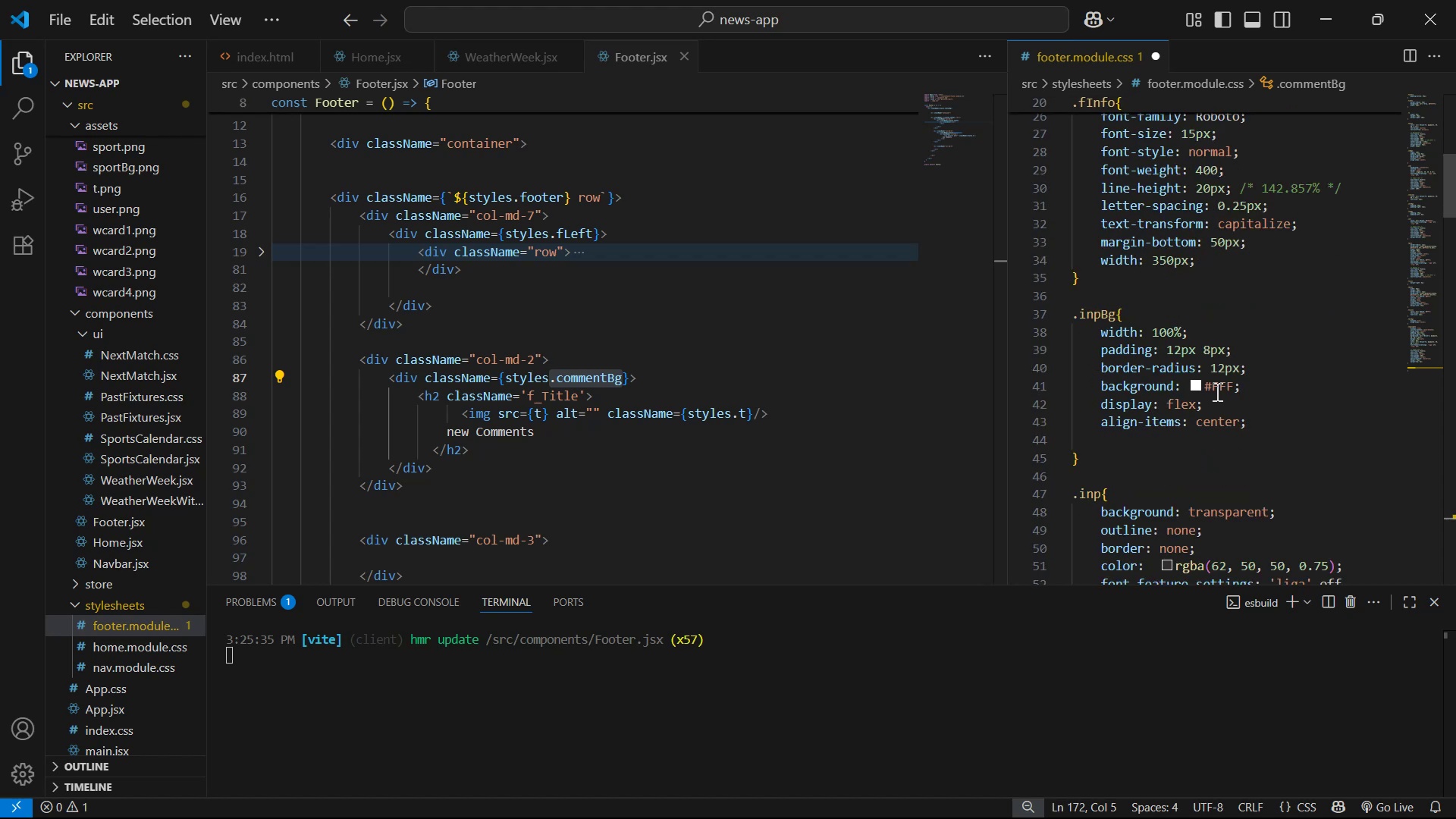 
key(Alt+Tab)
 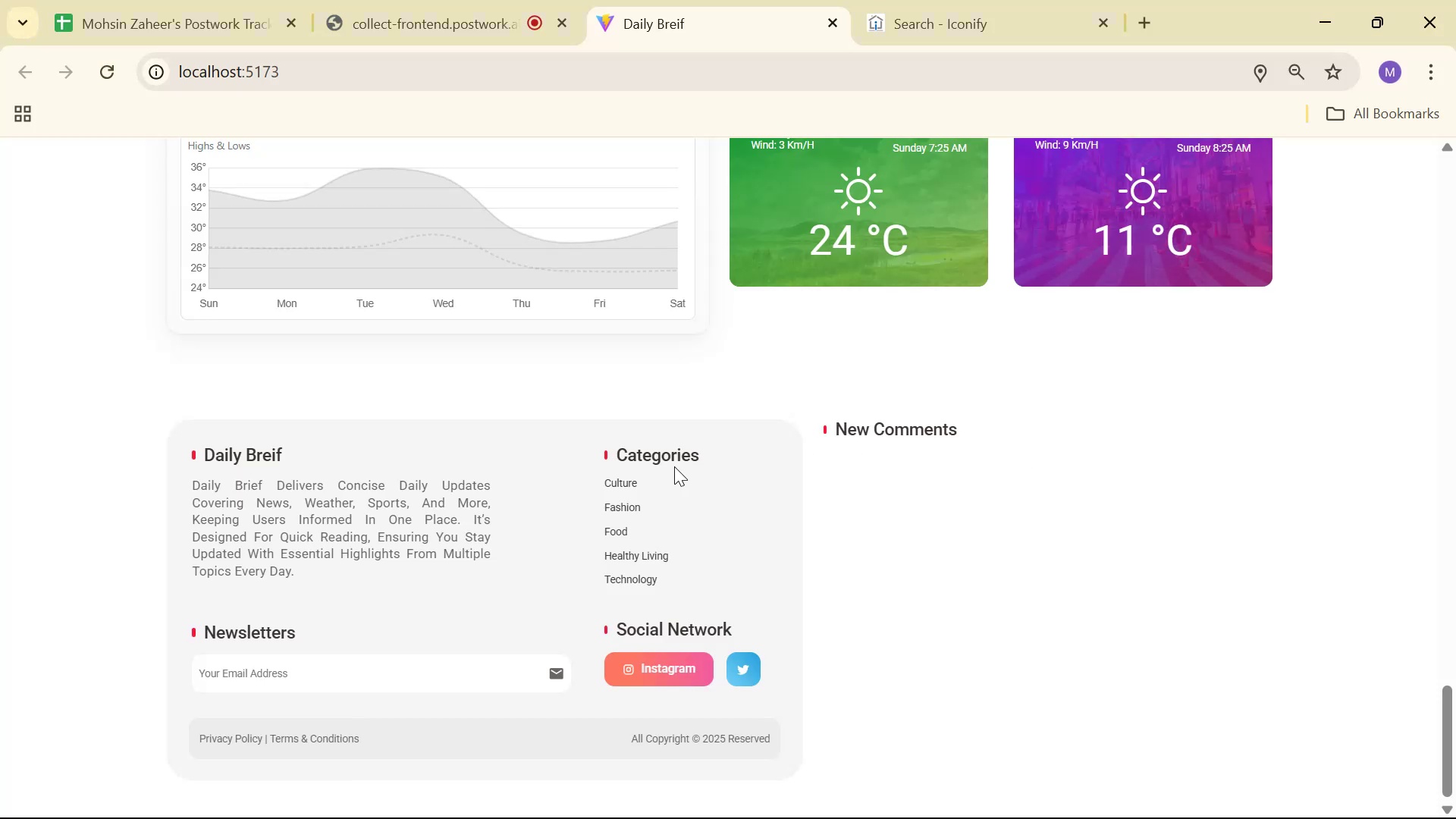 
right_click([402, 454])
 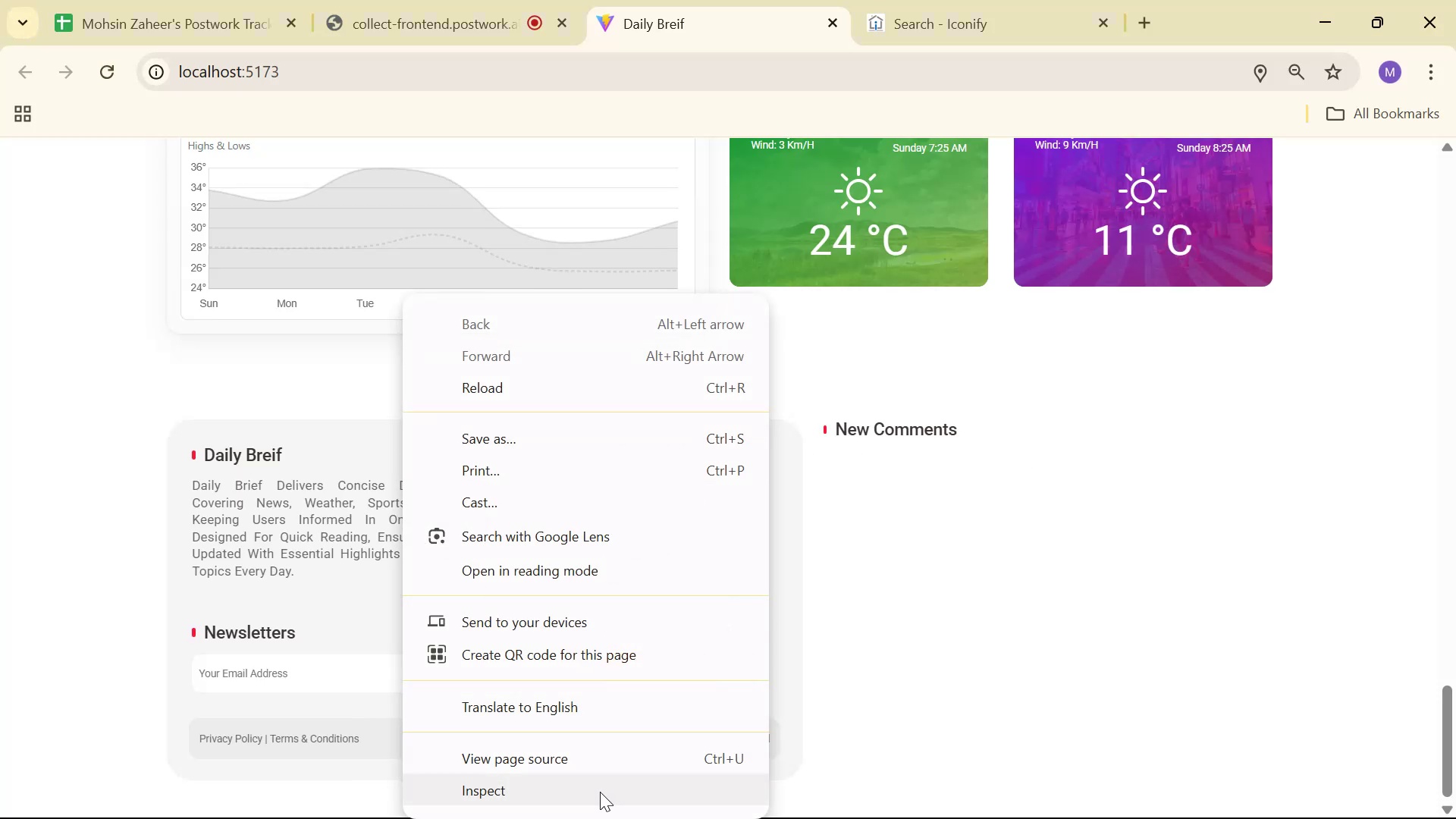 
left_click([596, 795])
 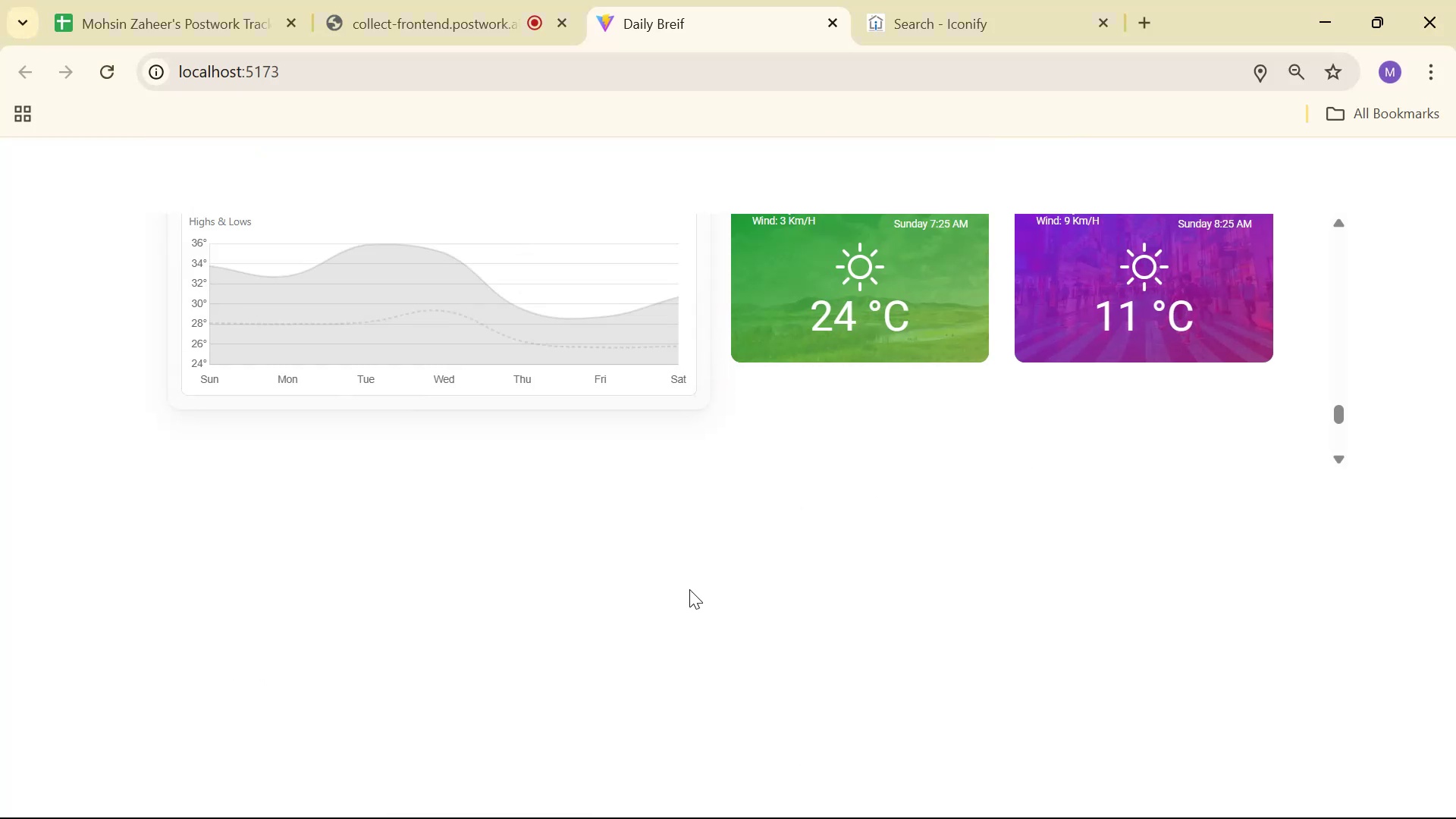 
scroll: coordinate [704, 369], scroll_direction: down, amount: 4.0
 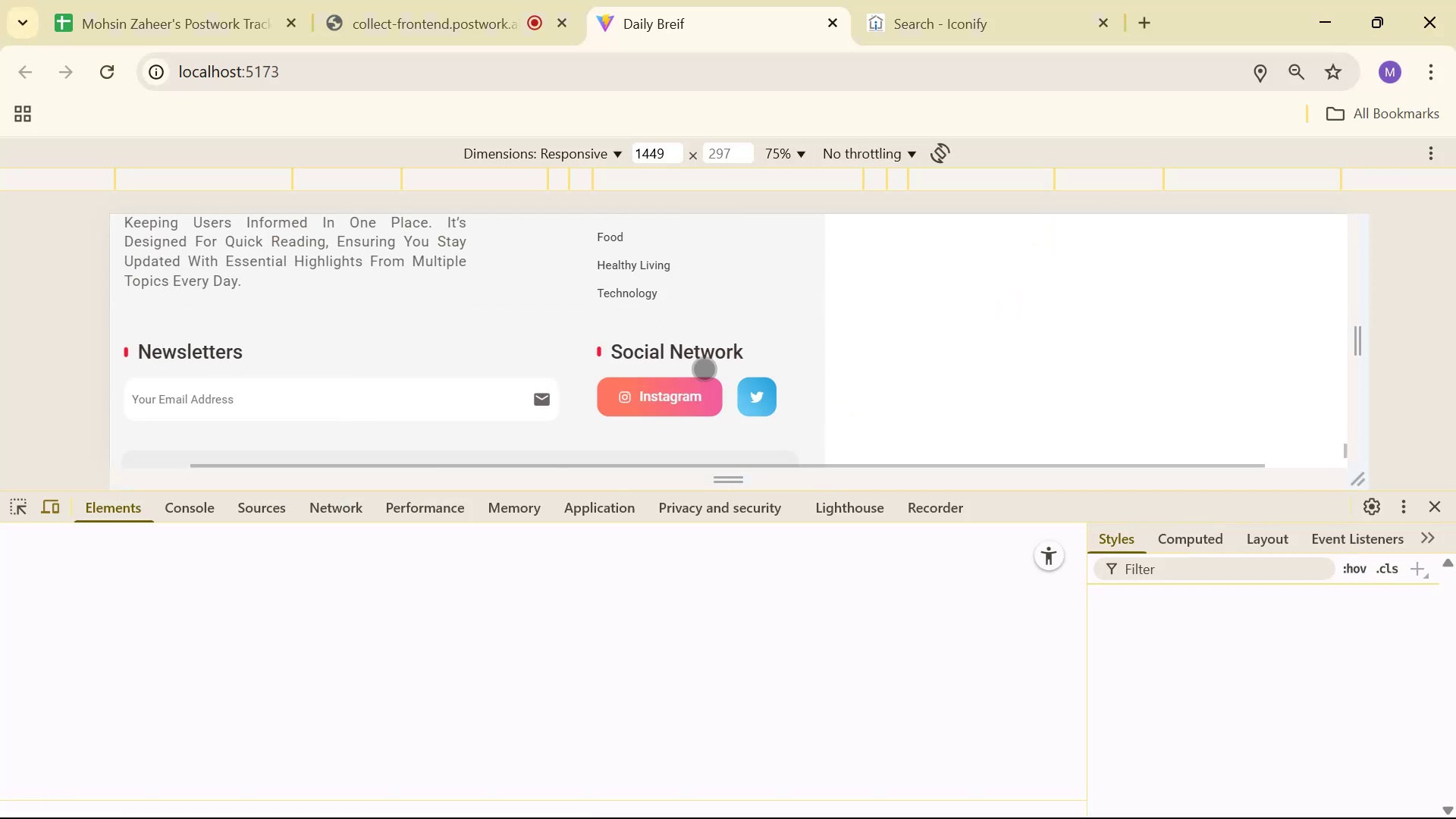 
scroll: coordinate [259, 382], scroll_direction: up, amount: 2.0
 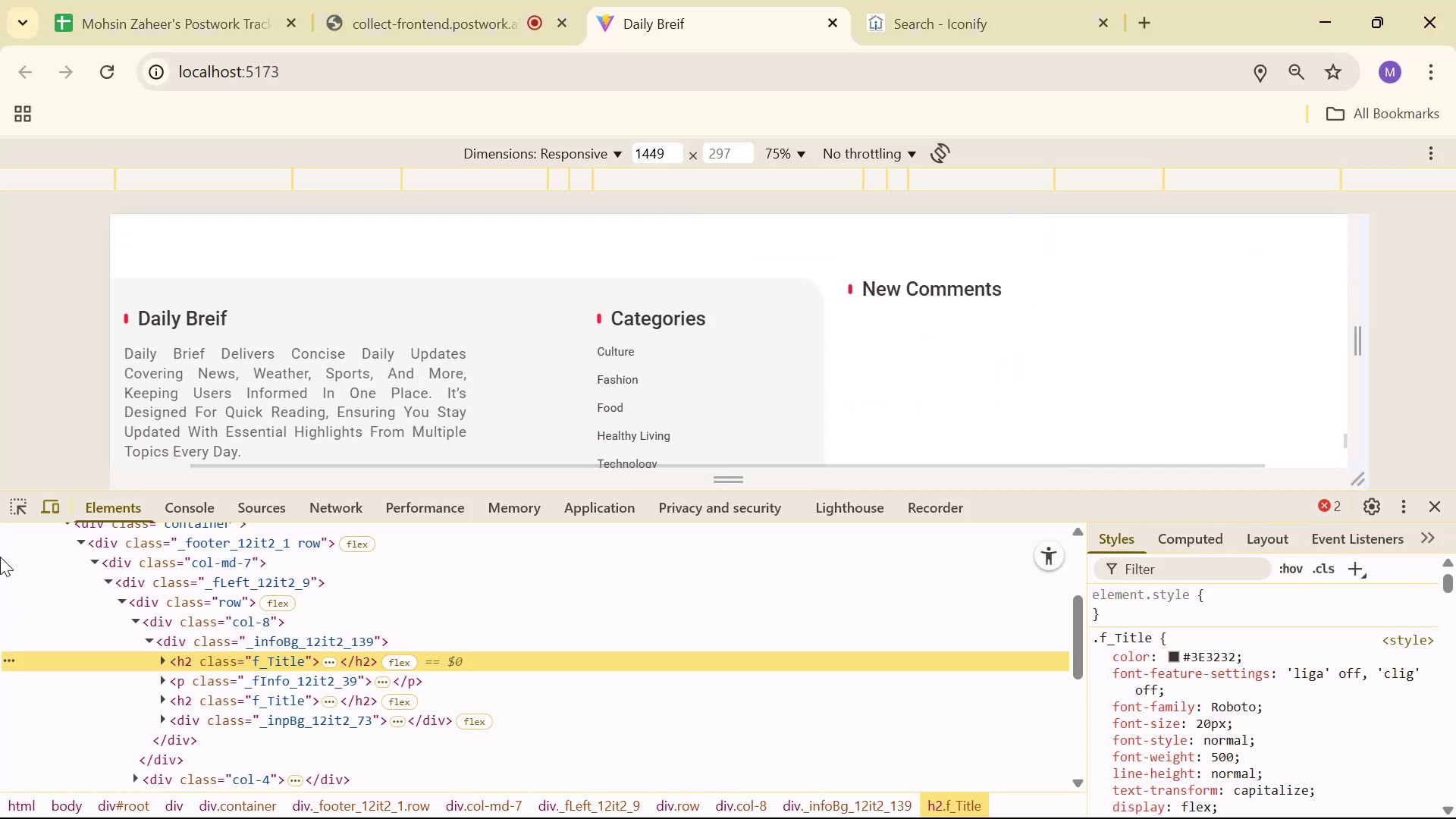 
left_click([14, 499])
 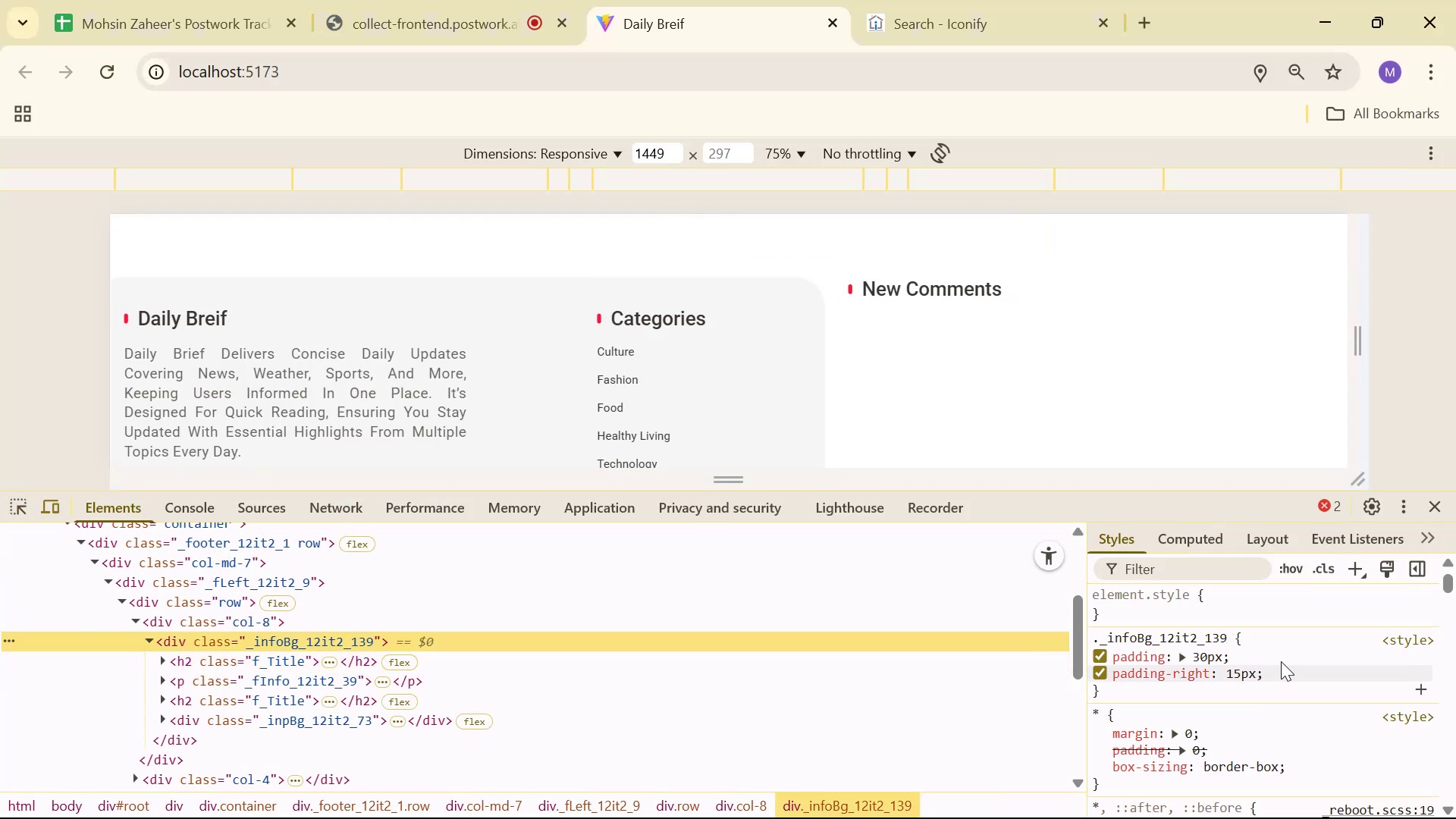 
left_click([1433, 512])
 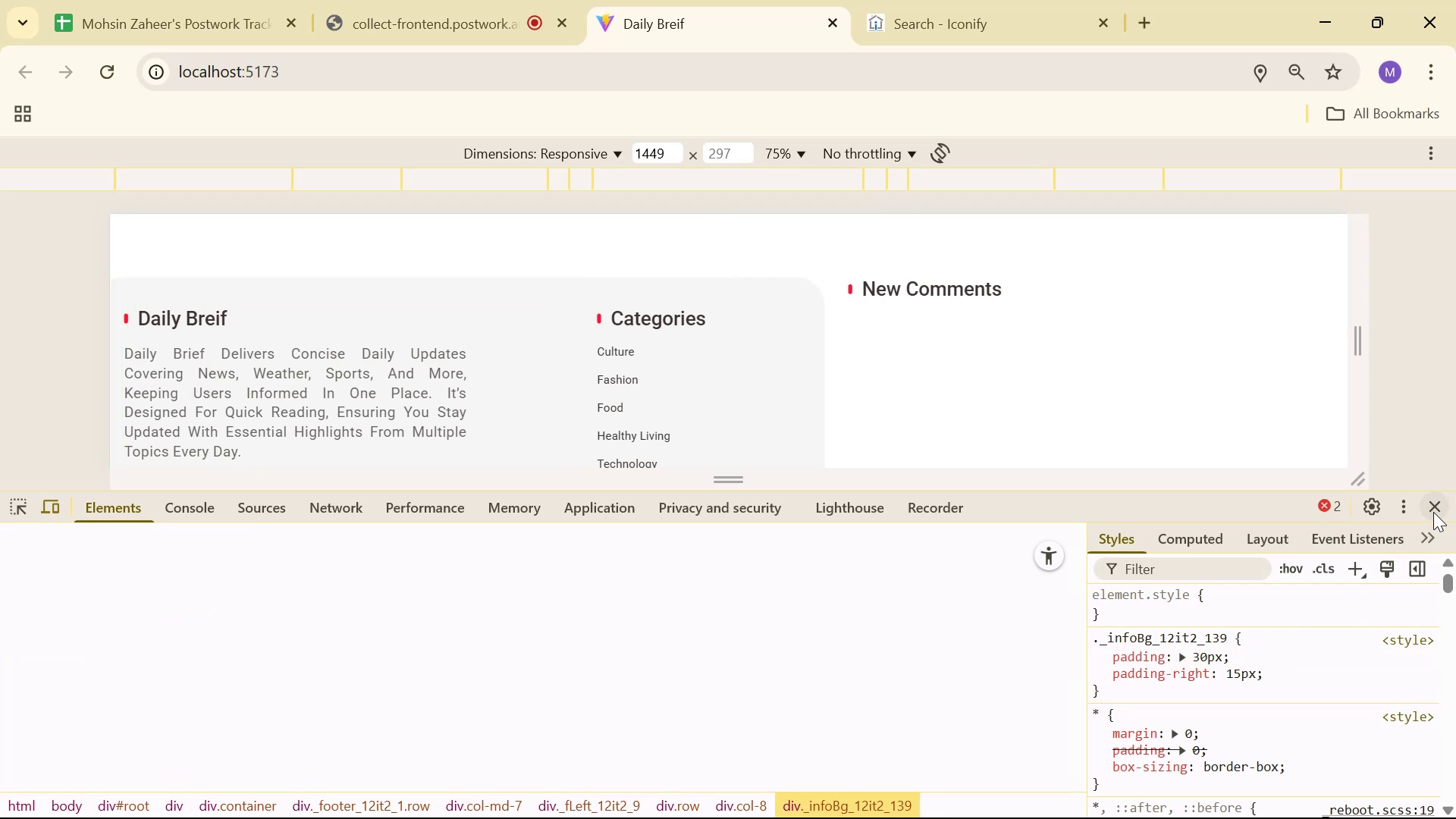 
key(Alt+AltLeft)
 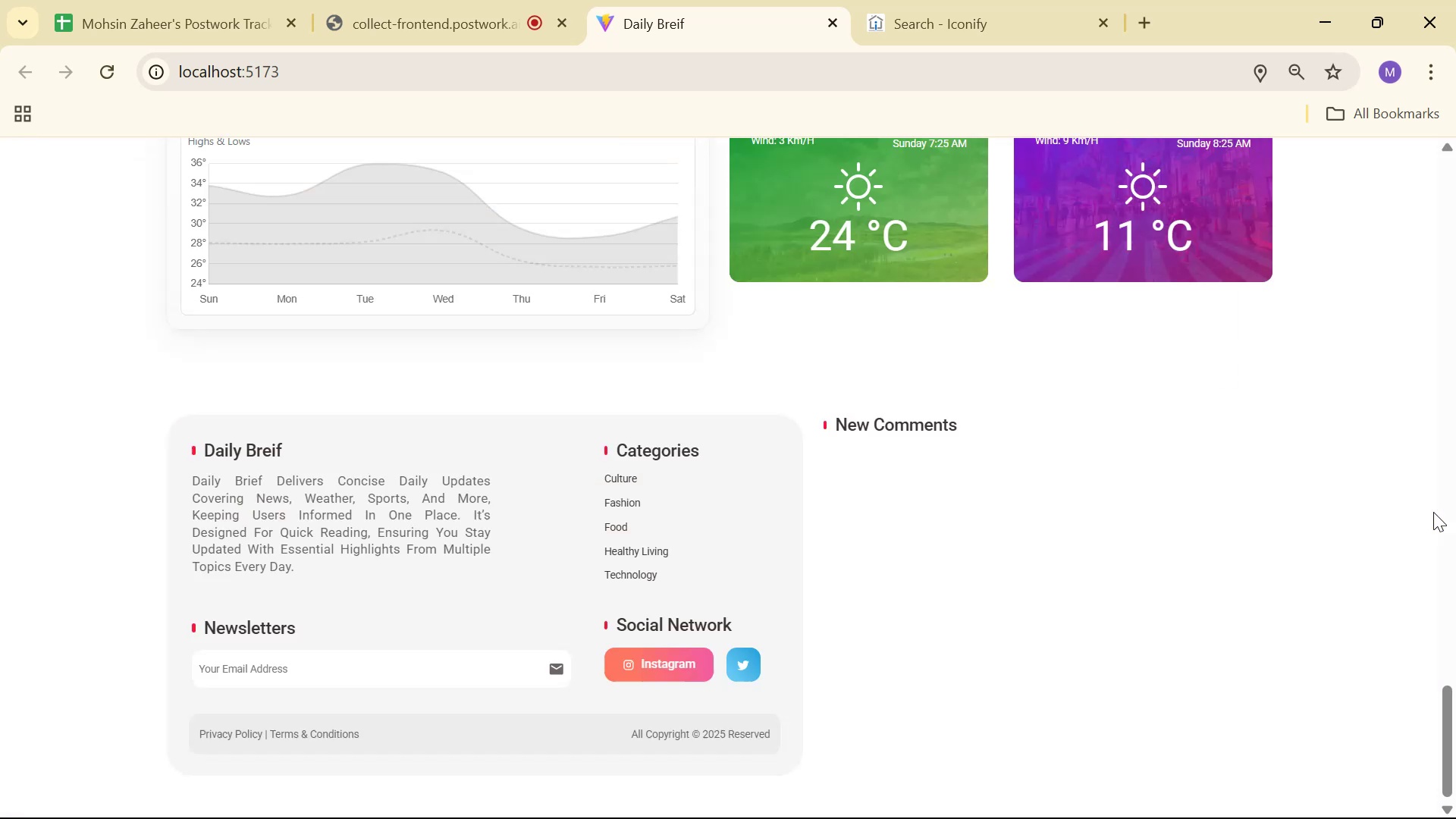 
key(Alt+Tab)
 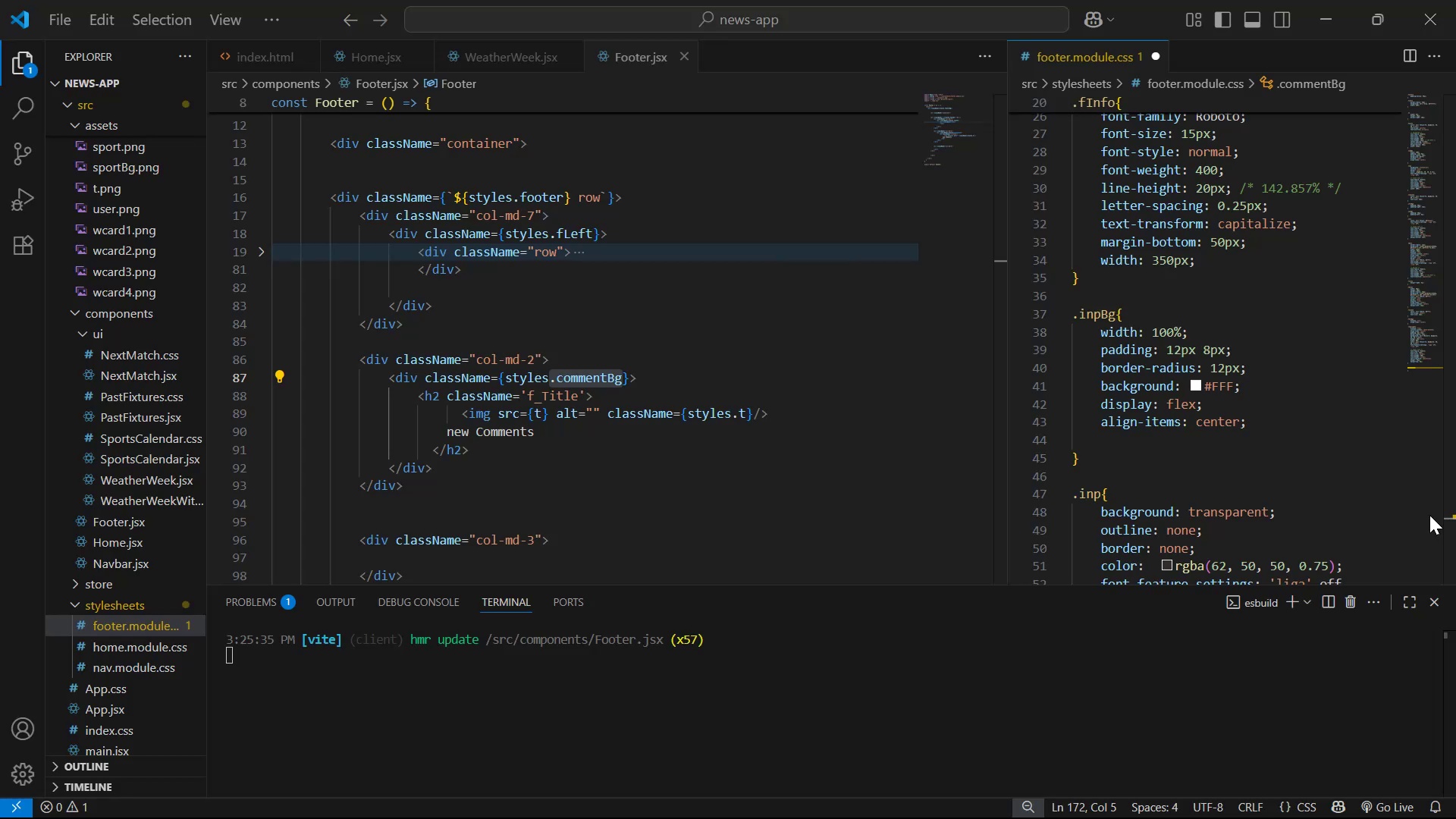 
scroll: coordinate [1338, 451], scroll_direction: down, amount: 46.0
 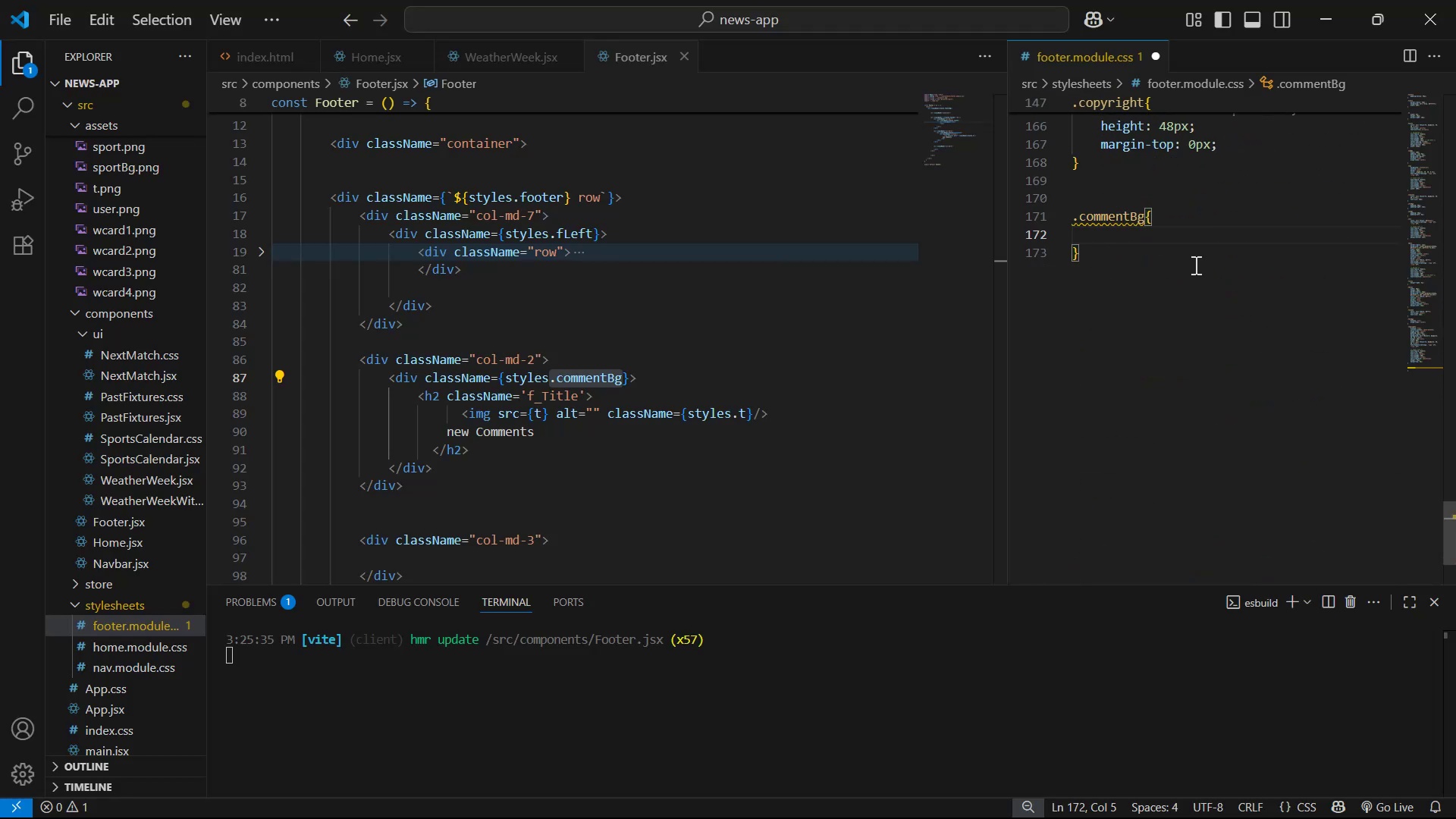 
type(pa)
 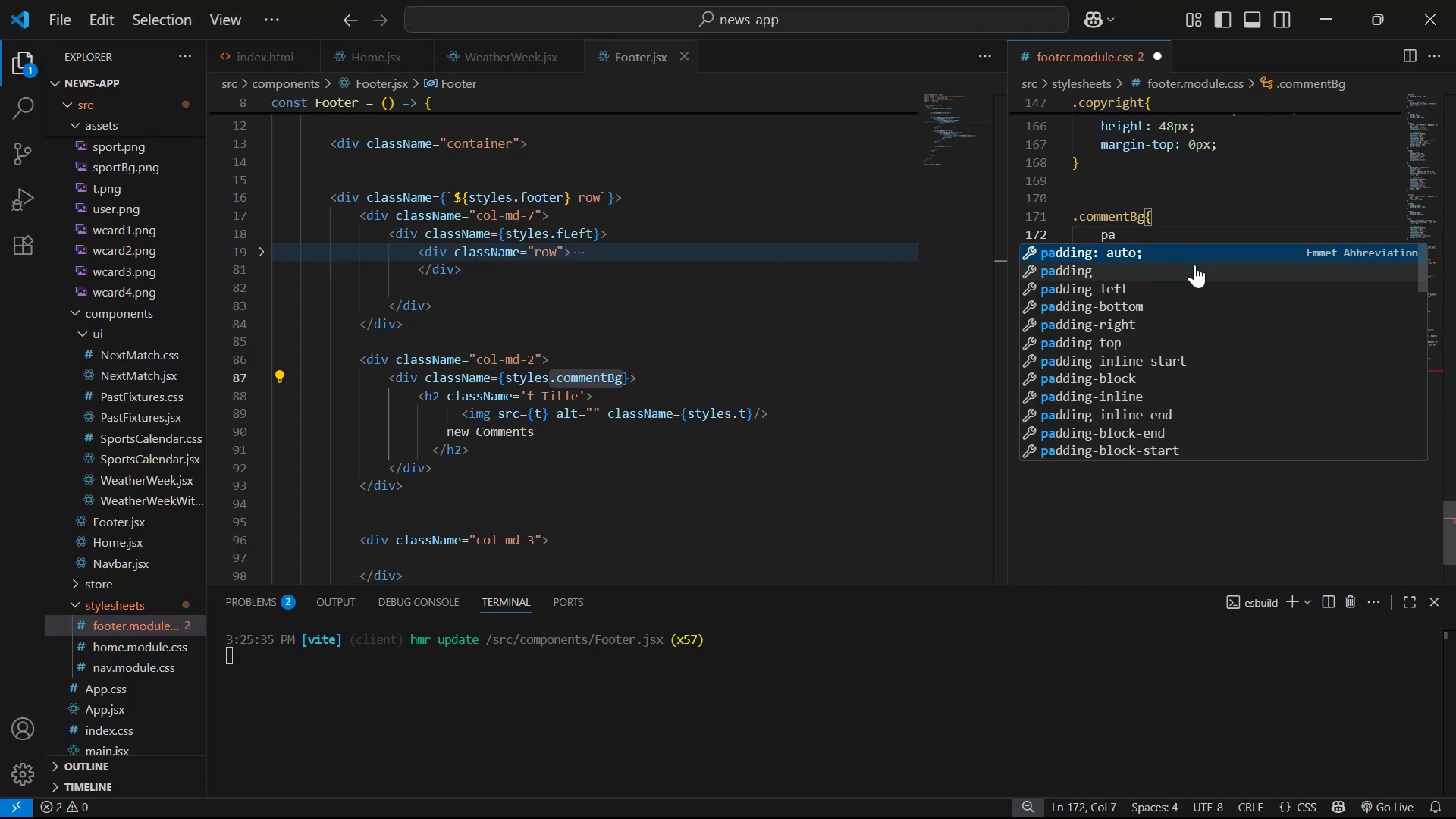 
key(ArrowDown)
 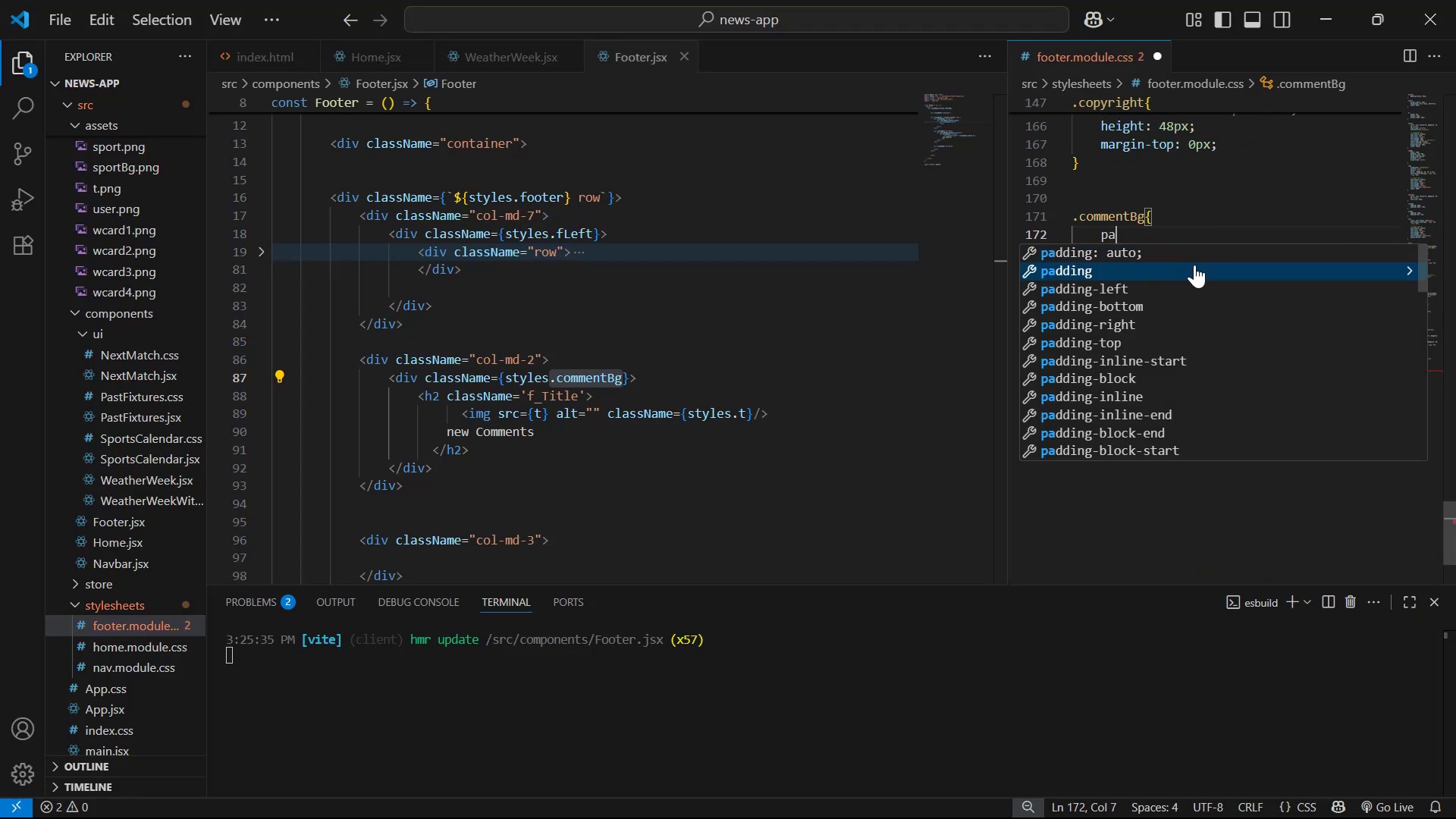 
key(ArrowDown)
 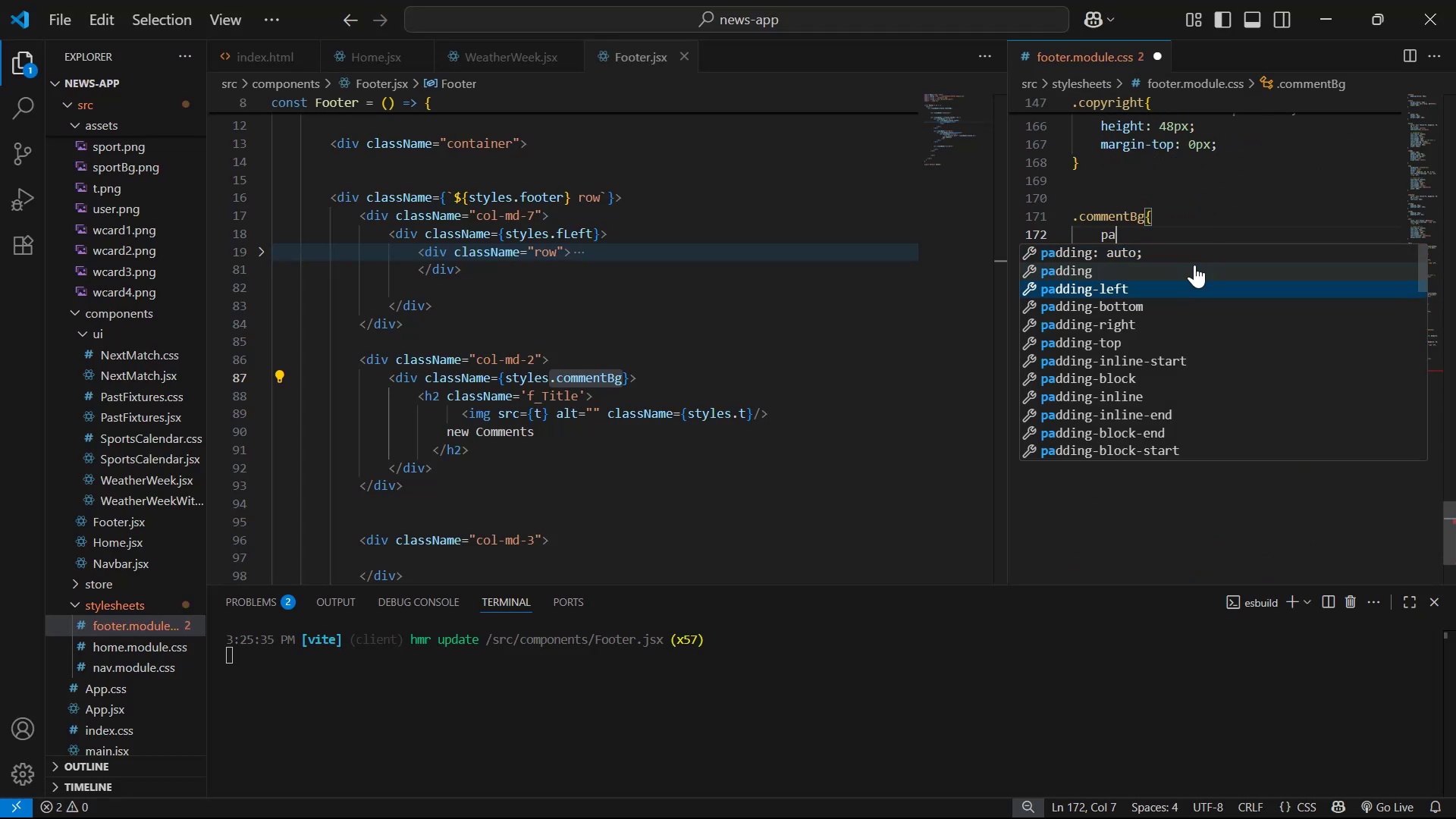 
key(ArrowDown)
 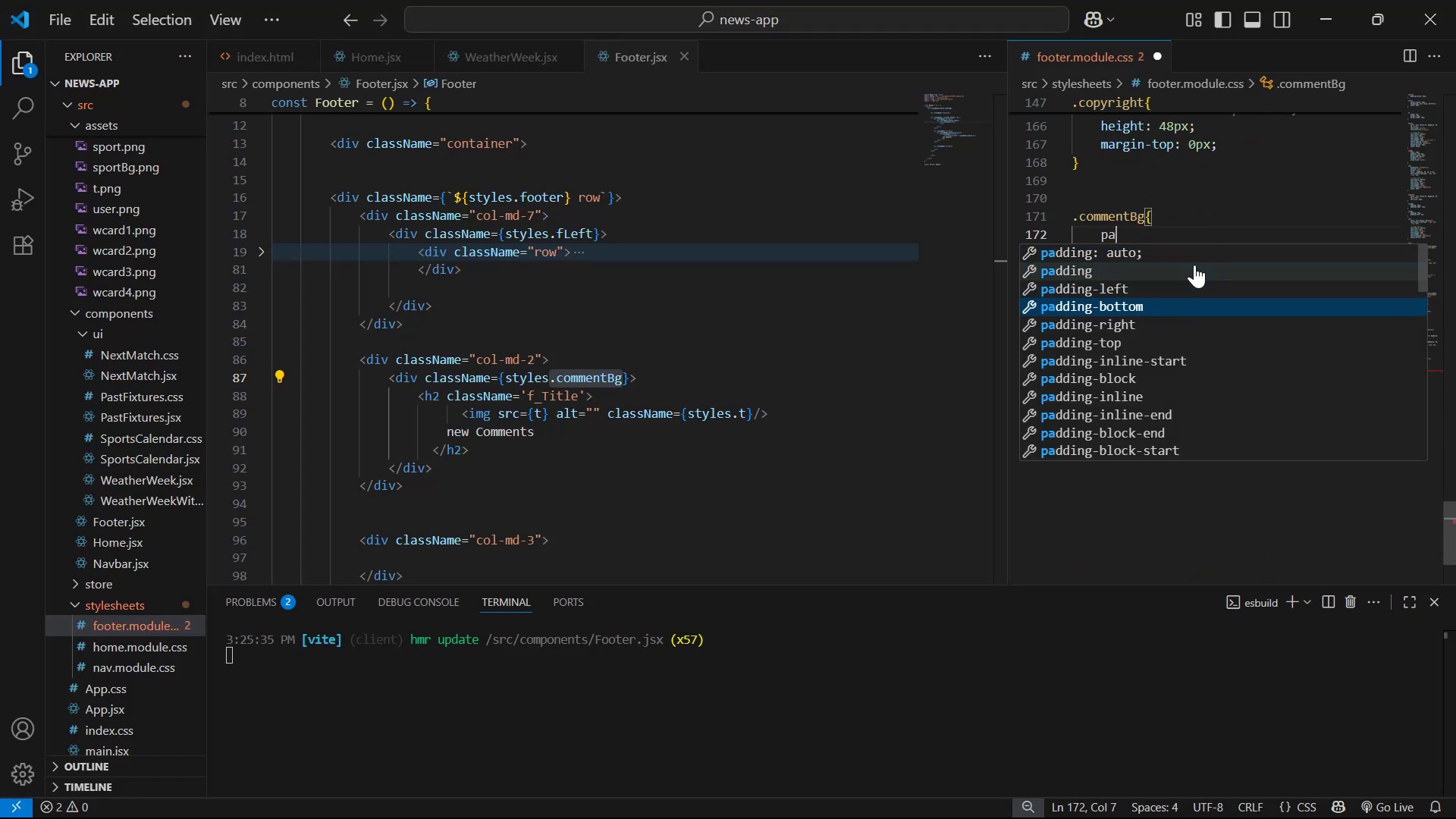 
key(ArrowUp)
 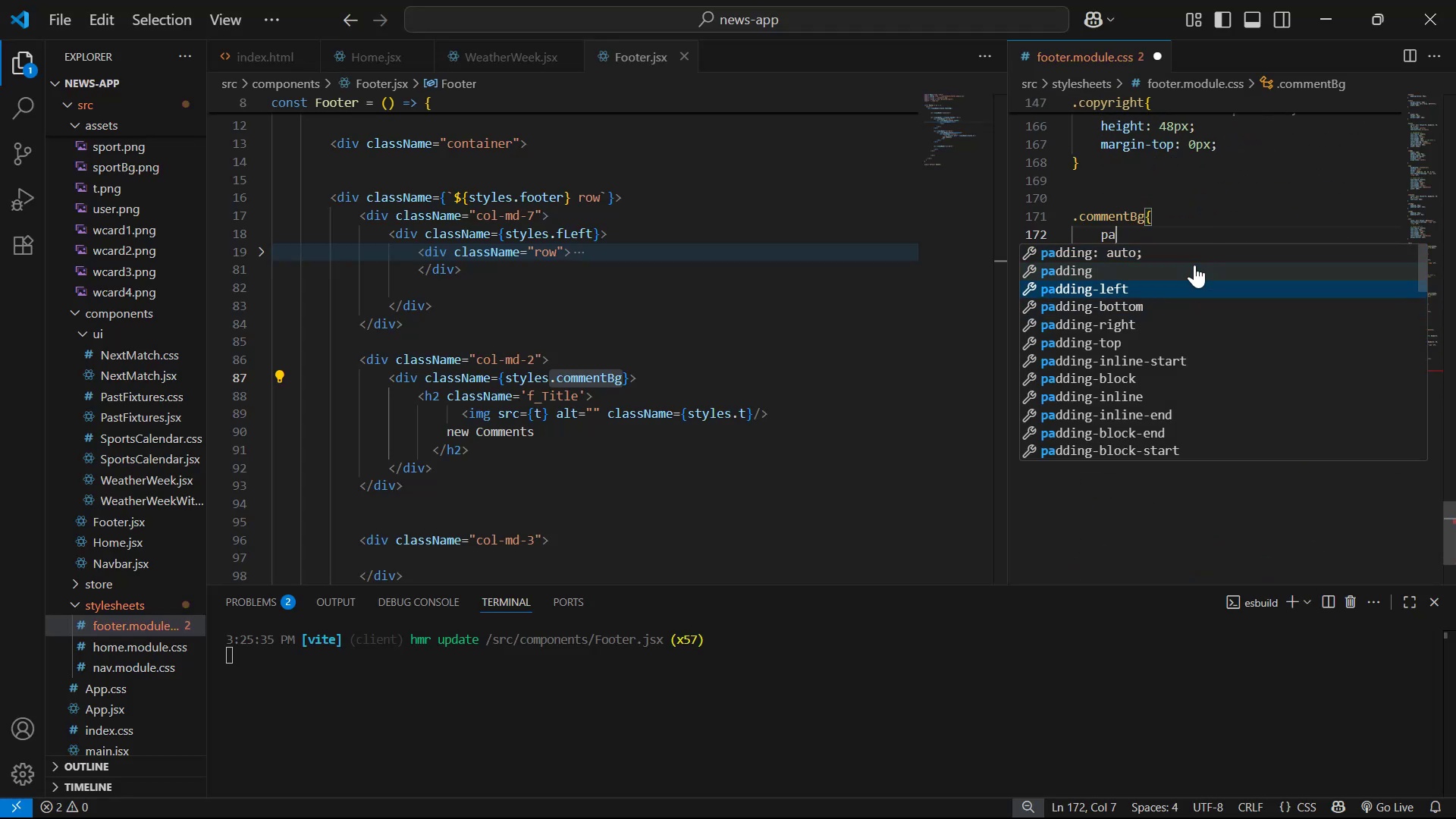 
key(ArrowDown)
 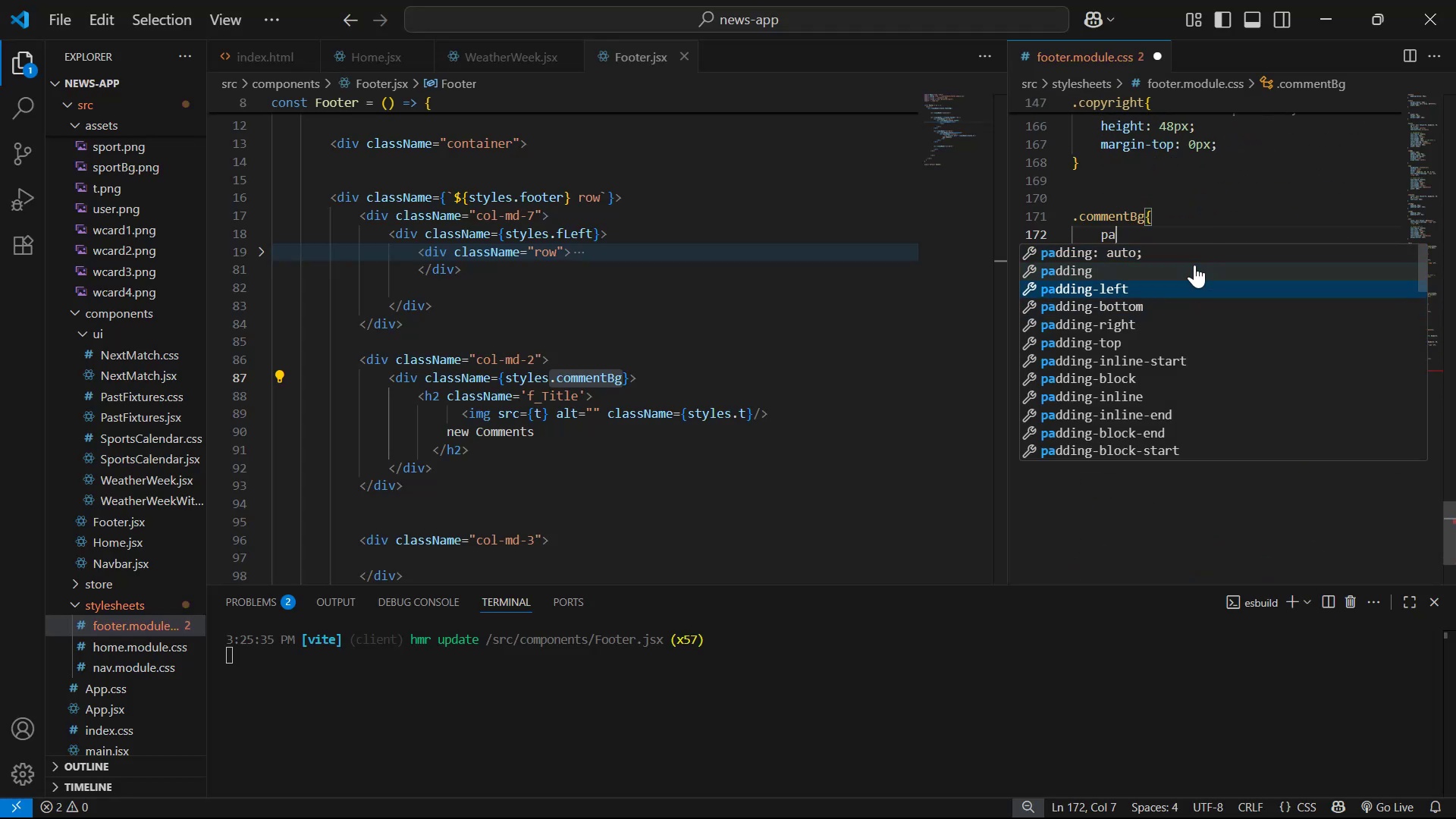 
key(ArrowDown)
 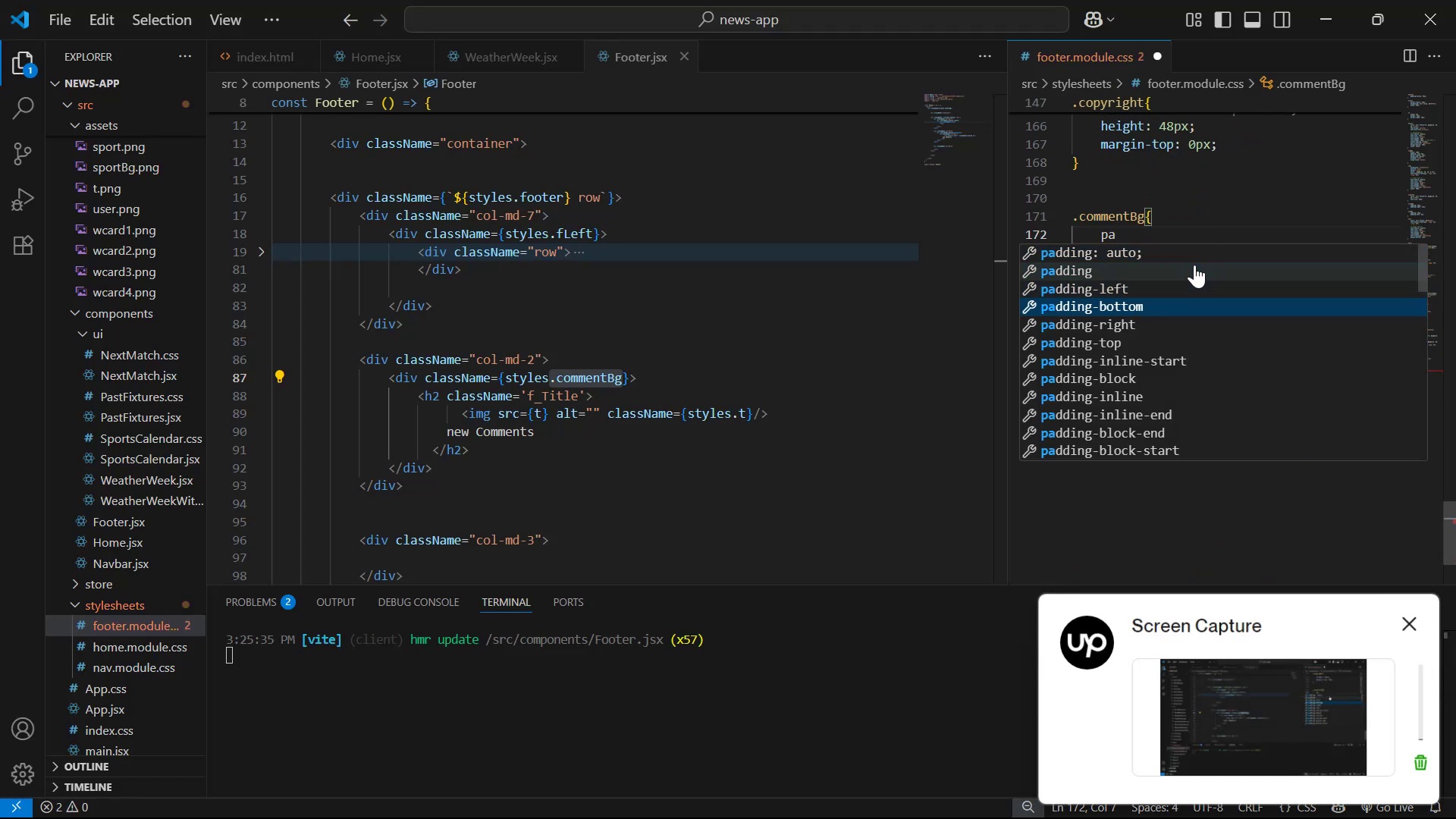 
key(ArrowDown)
 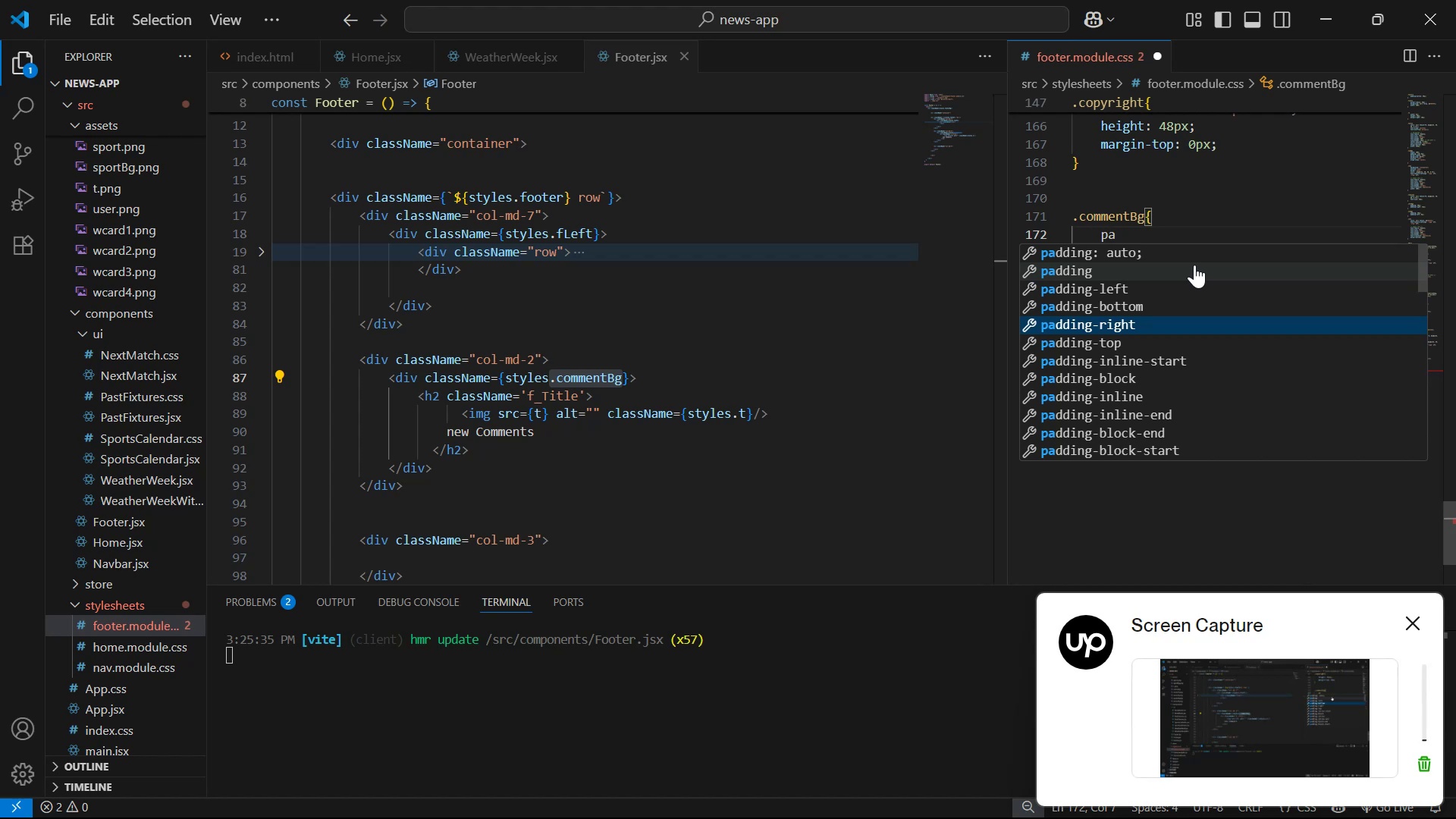 
key(Enter)
 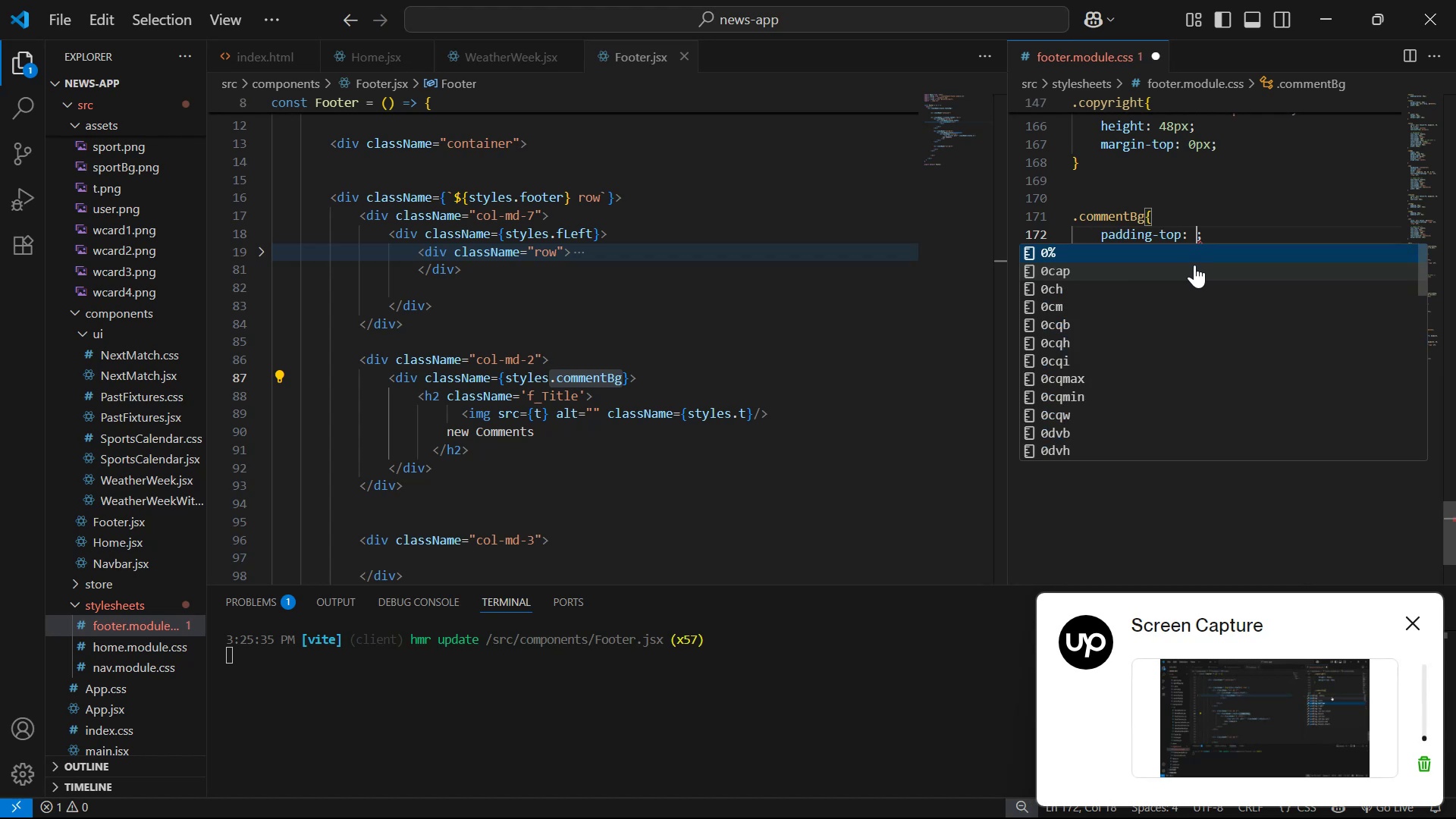 
type(30px)
 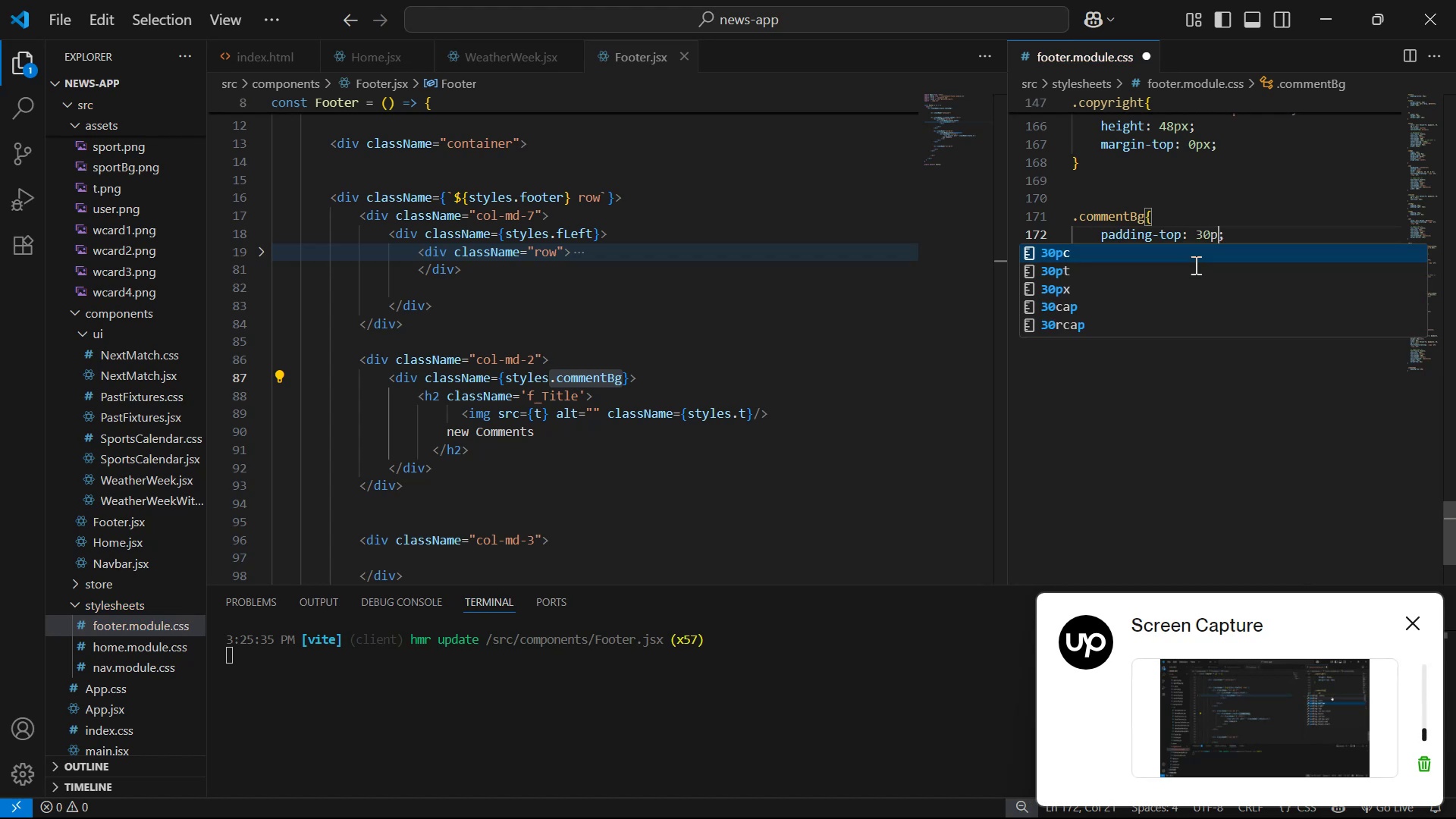 
key(Control+S)
 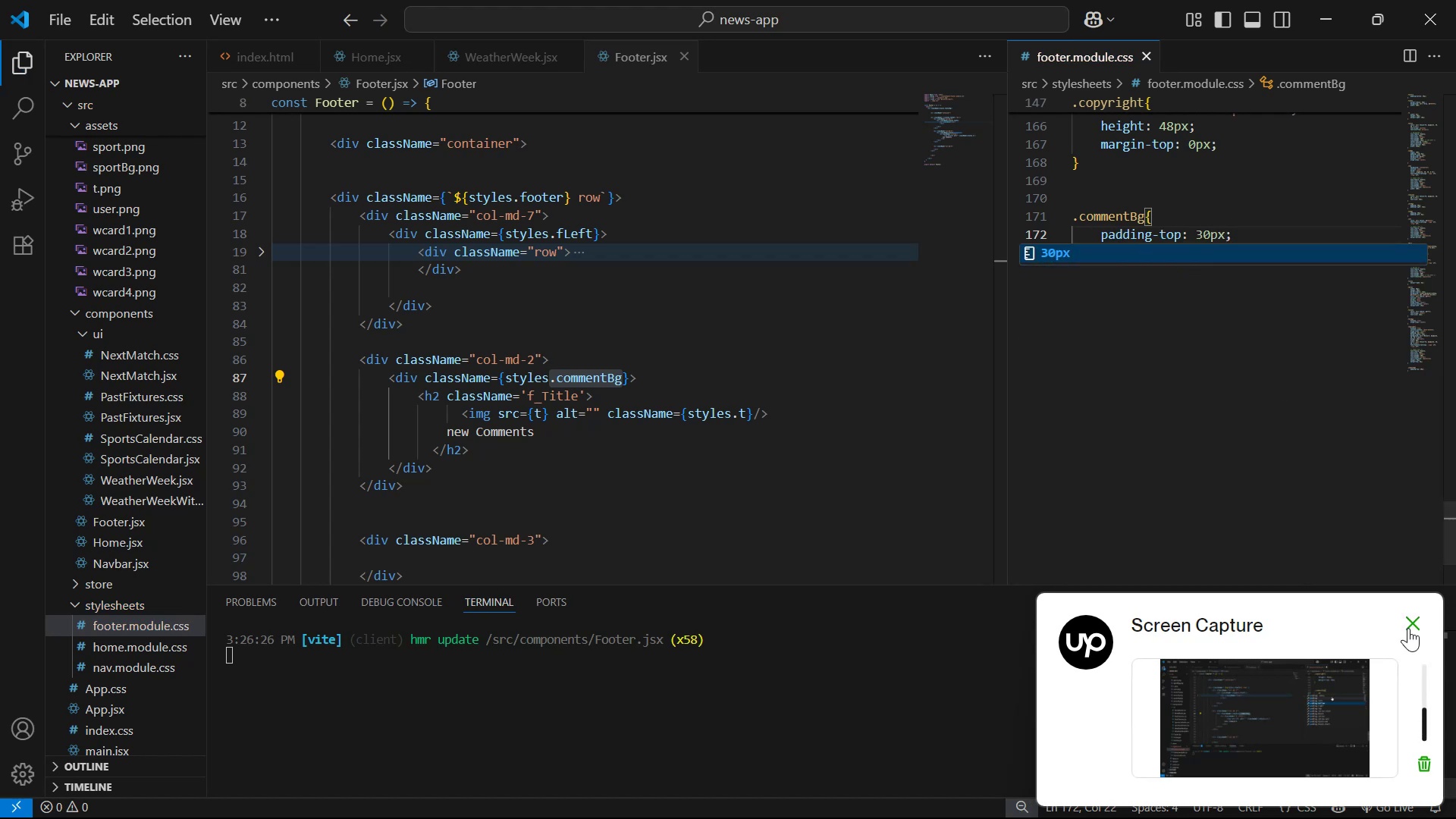 
double_click([1122, 402])
 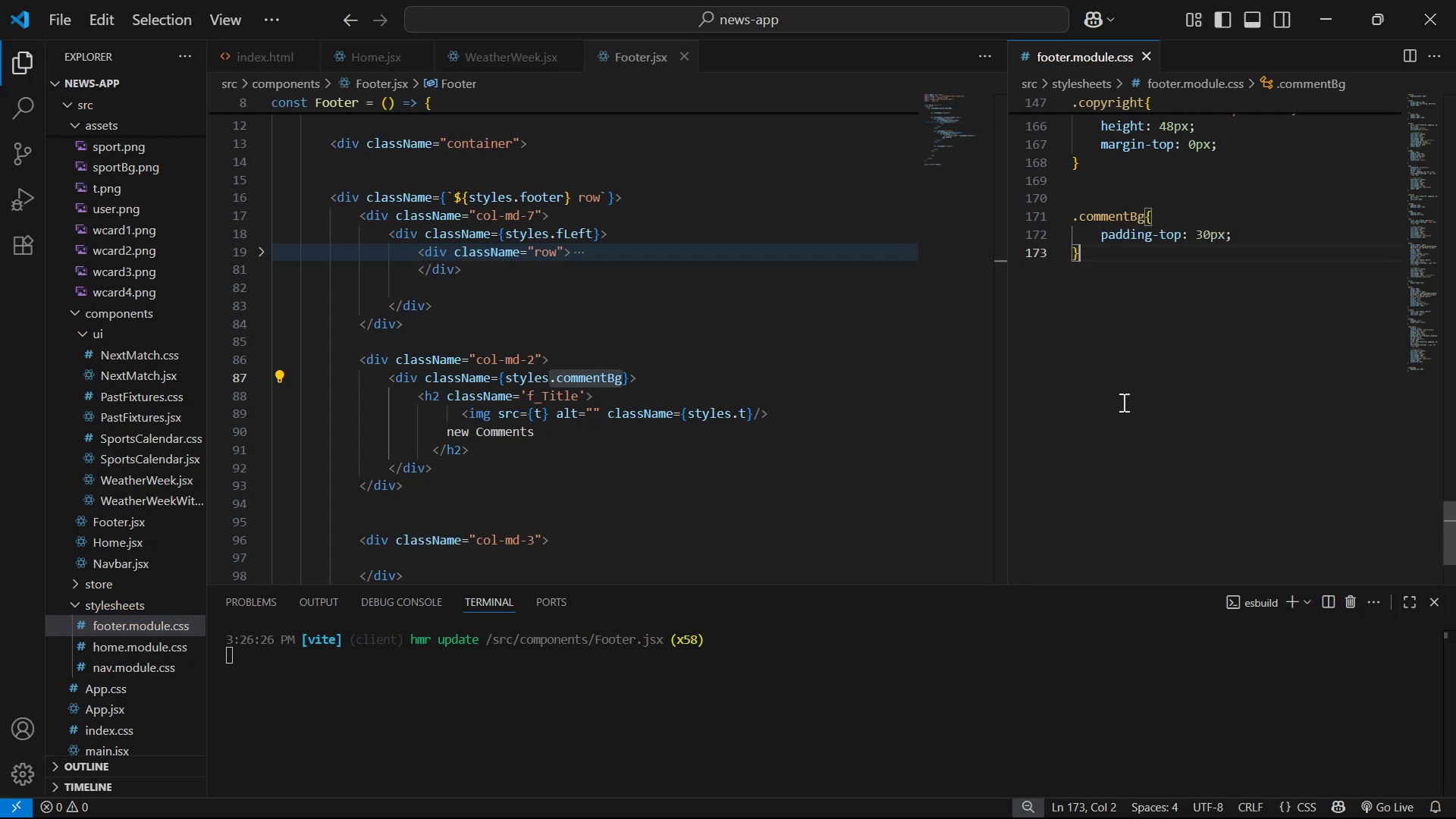 
key(Alt+Tab)
 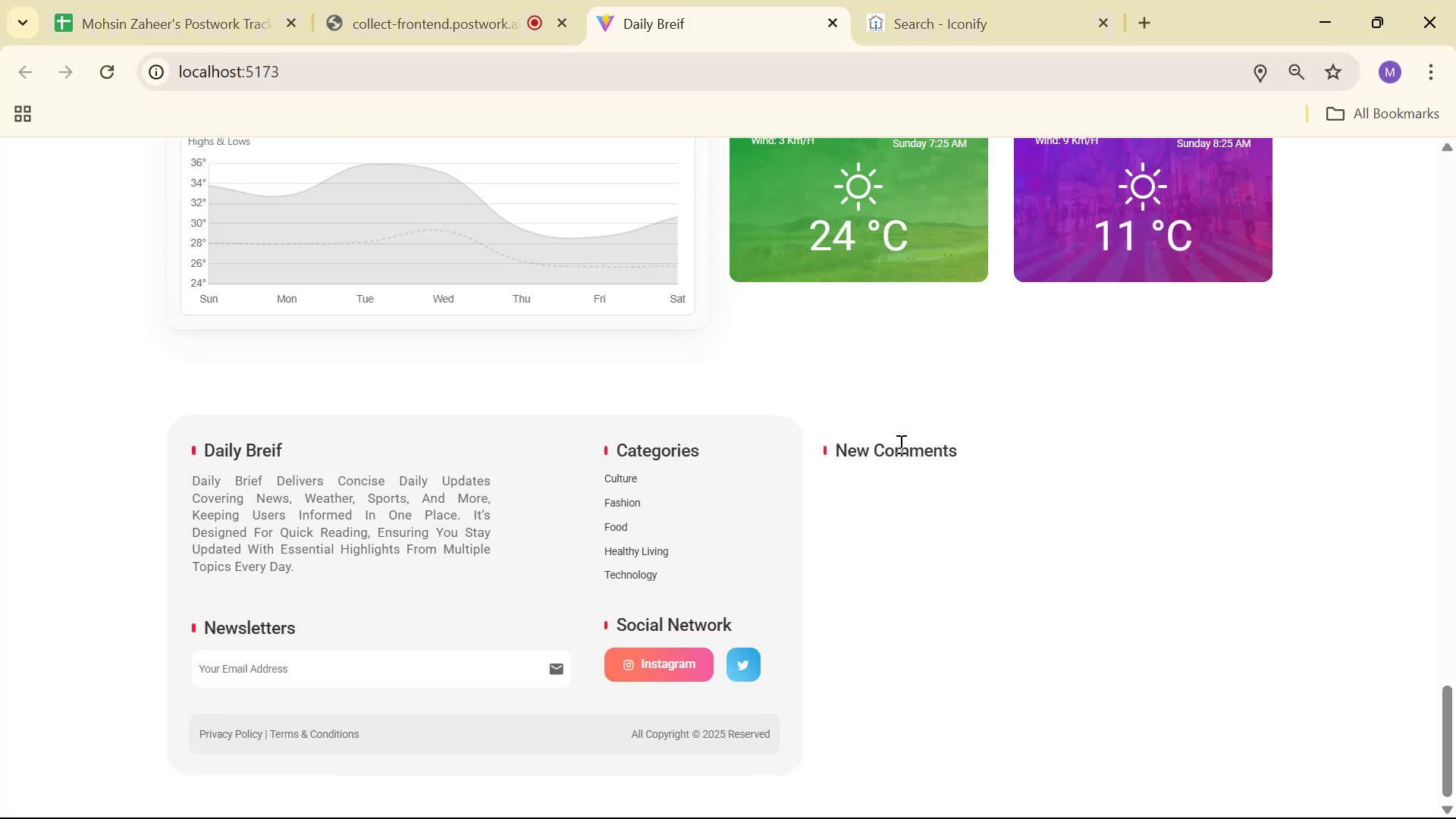 
wait(5.54)
 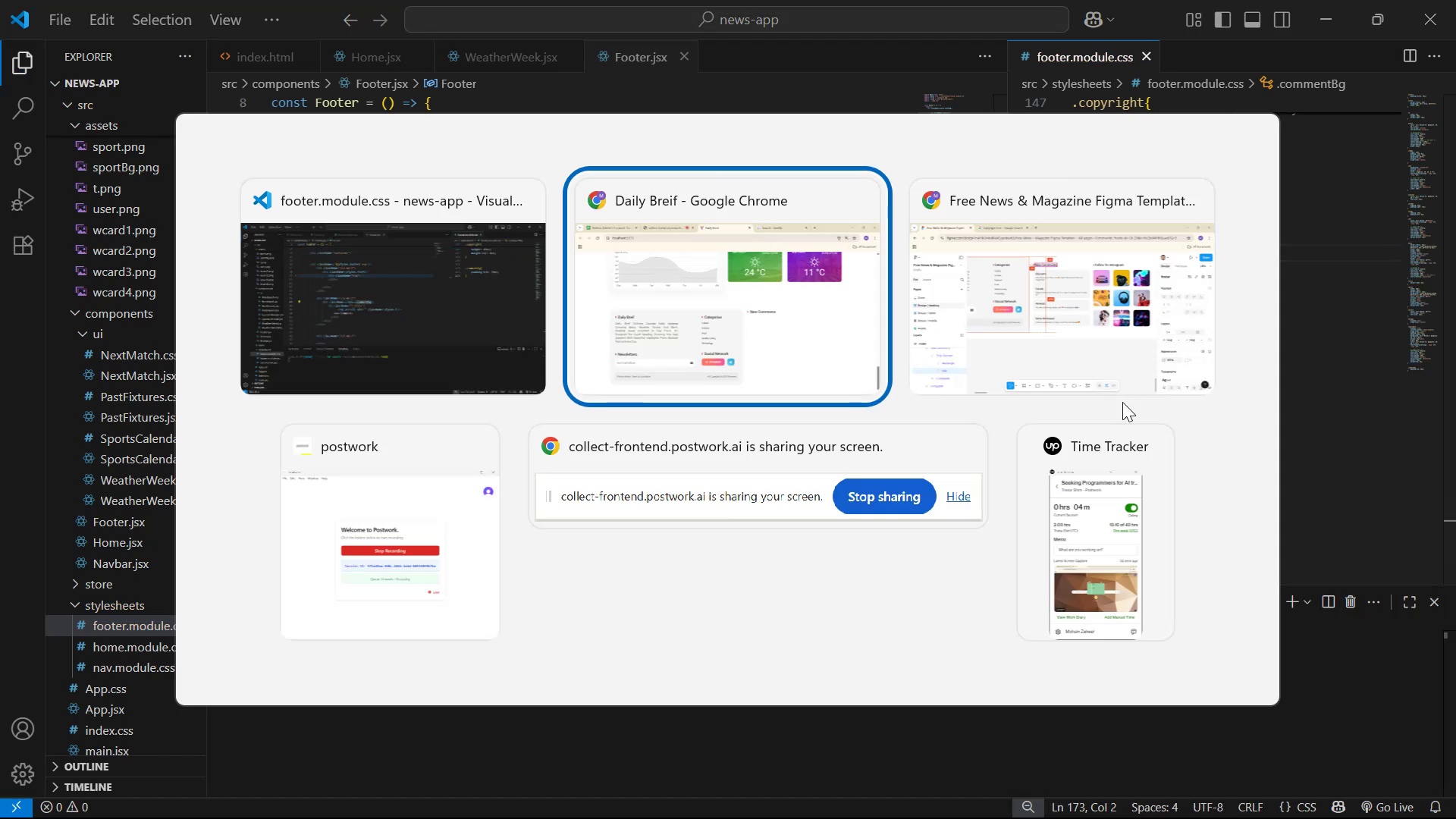 
key(Alt+Tab)
 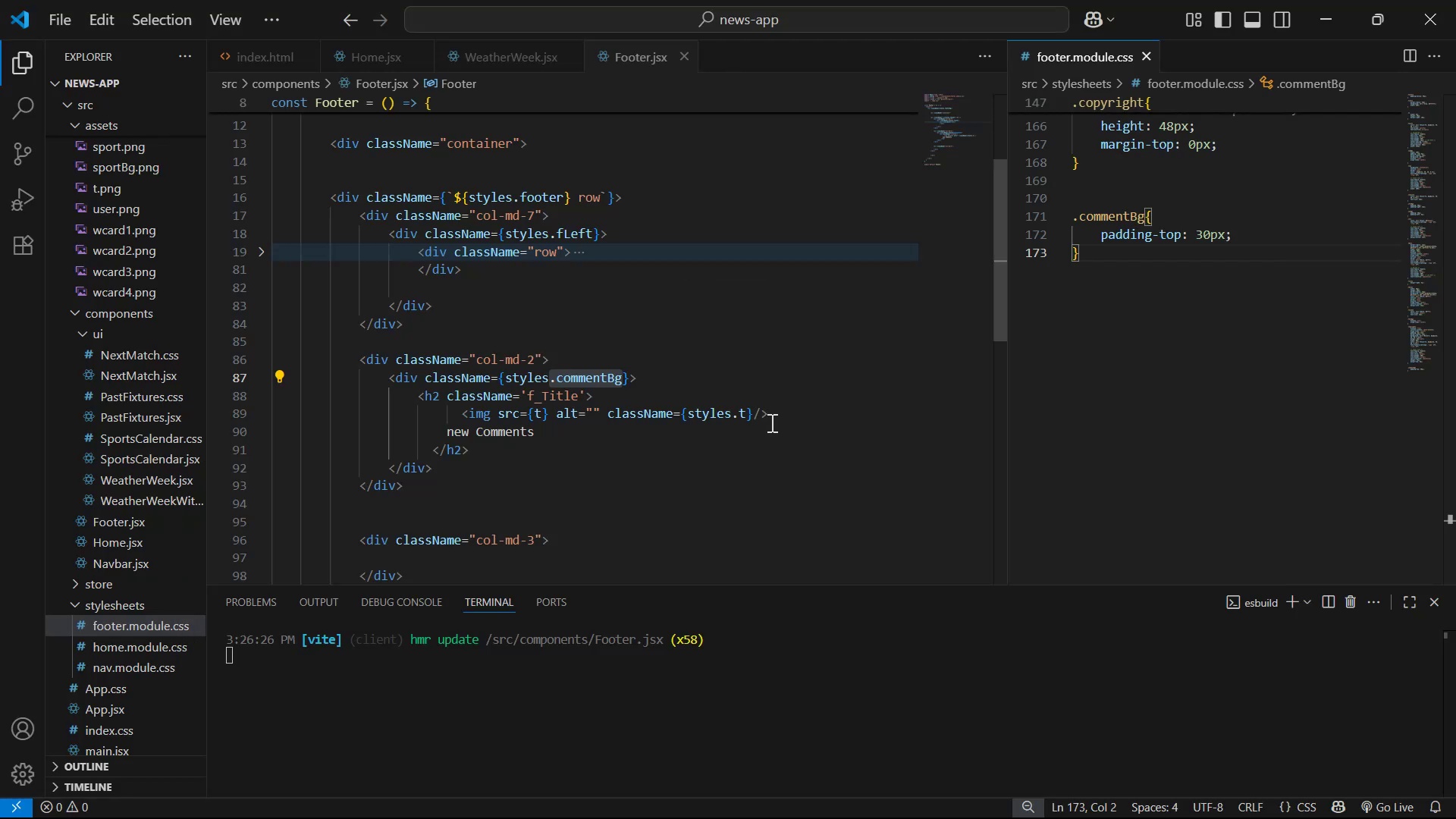 
left_click([566, 450])
 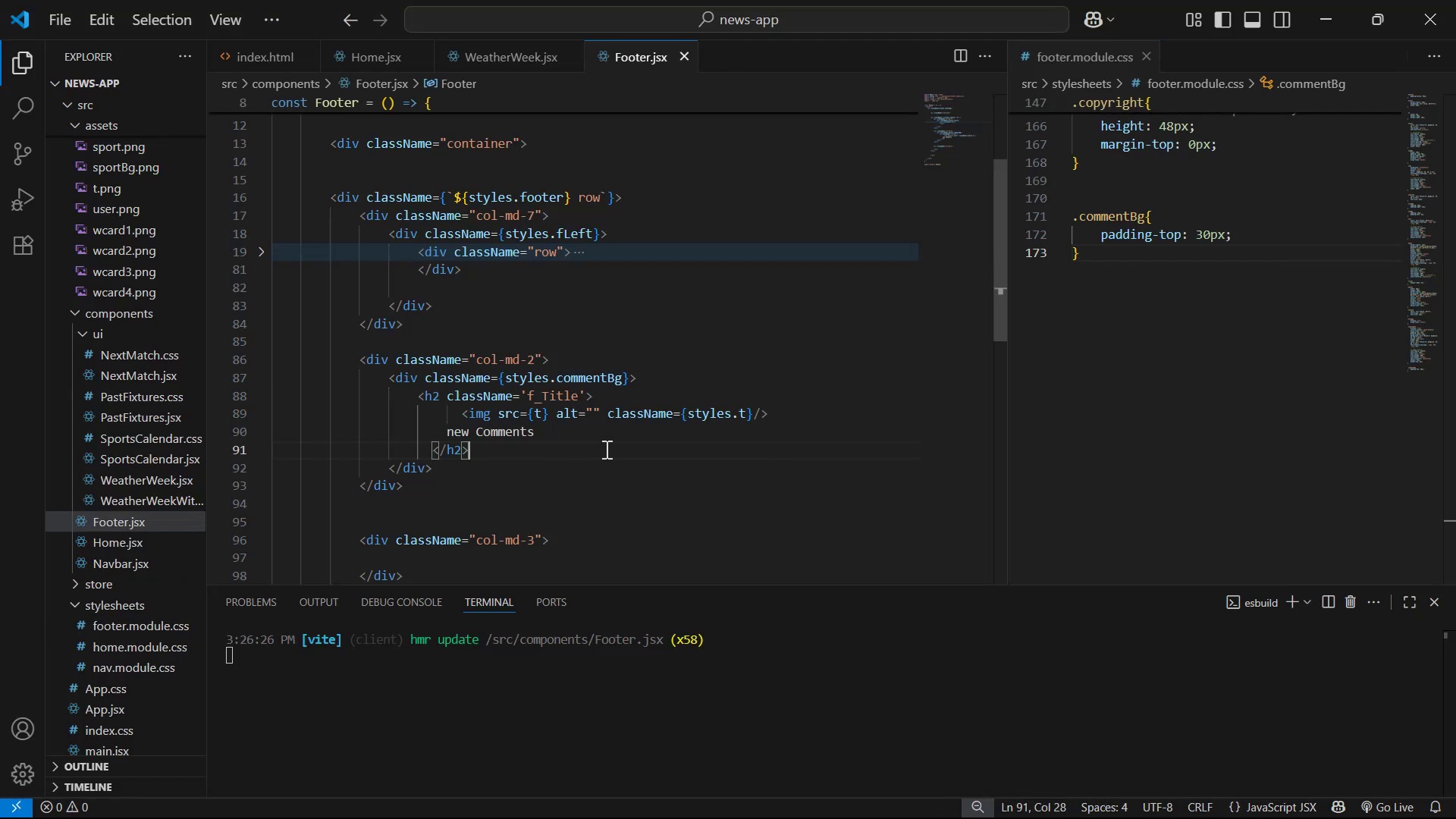 
key(Enter)
 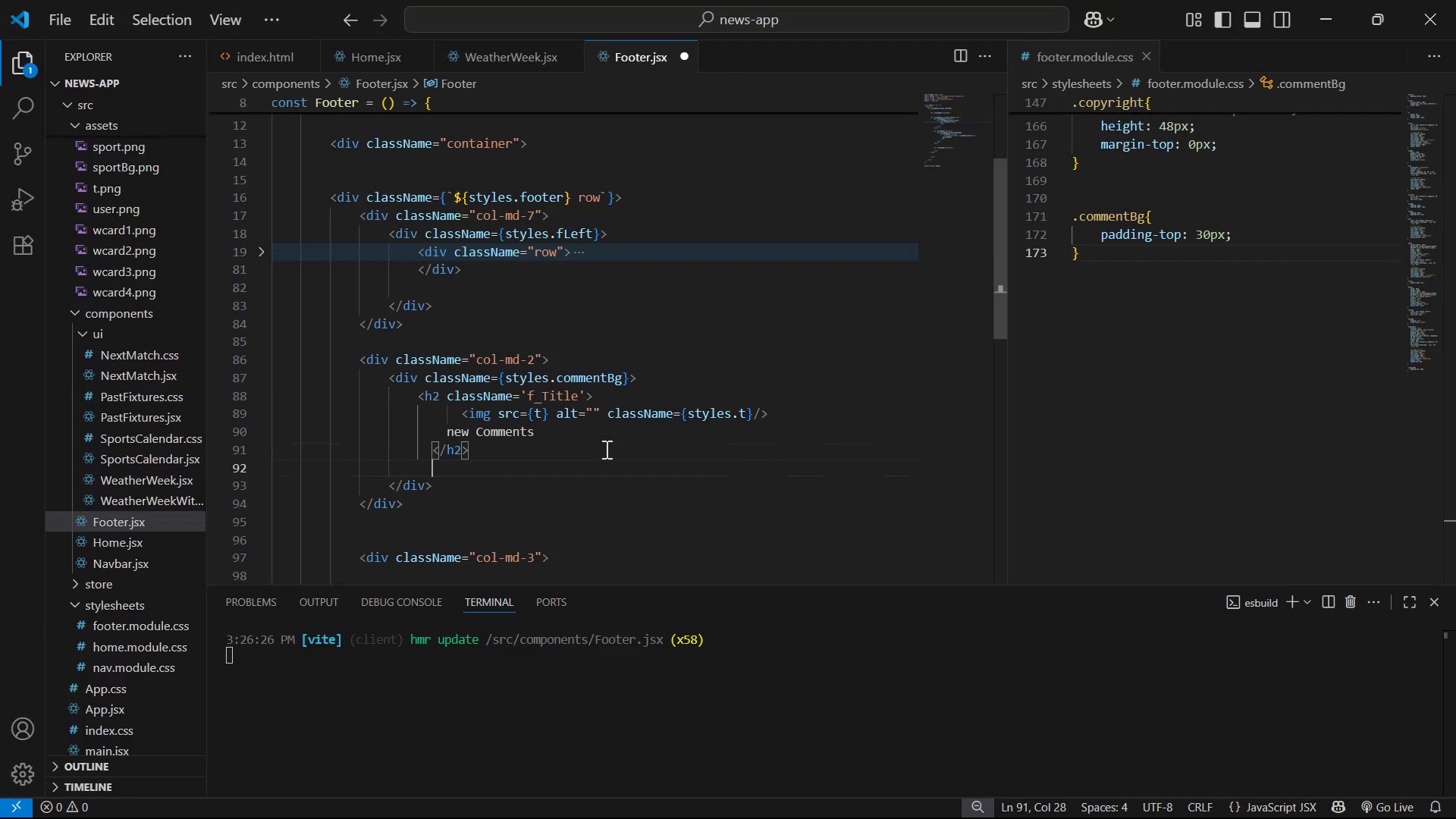 
key(Enter)
 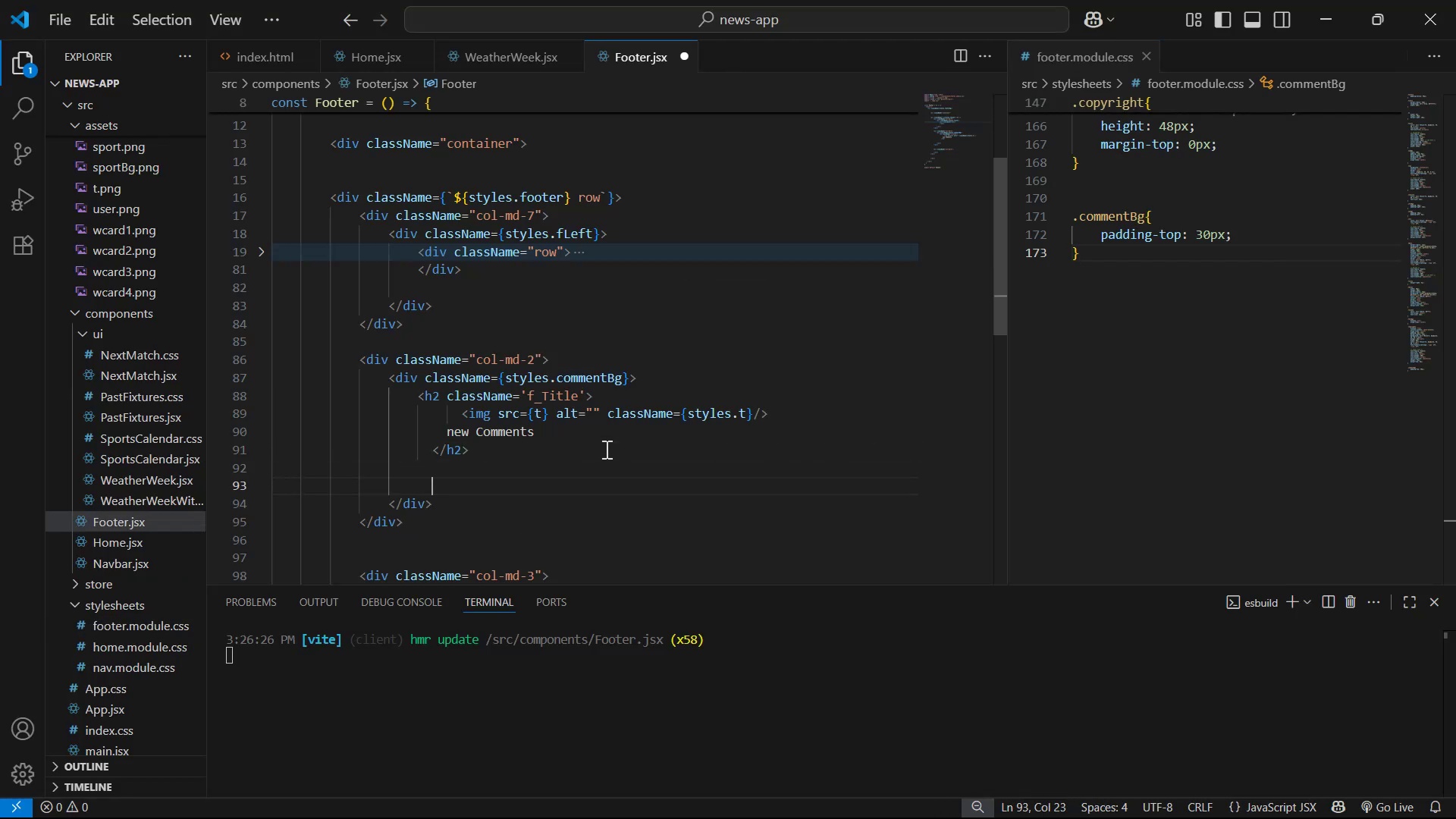 
type(div)
 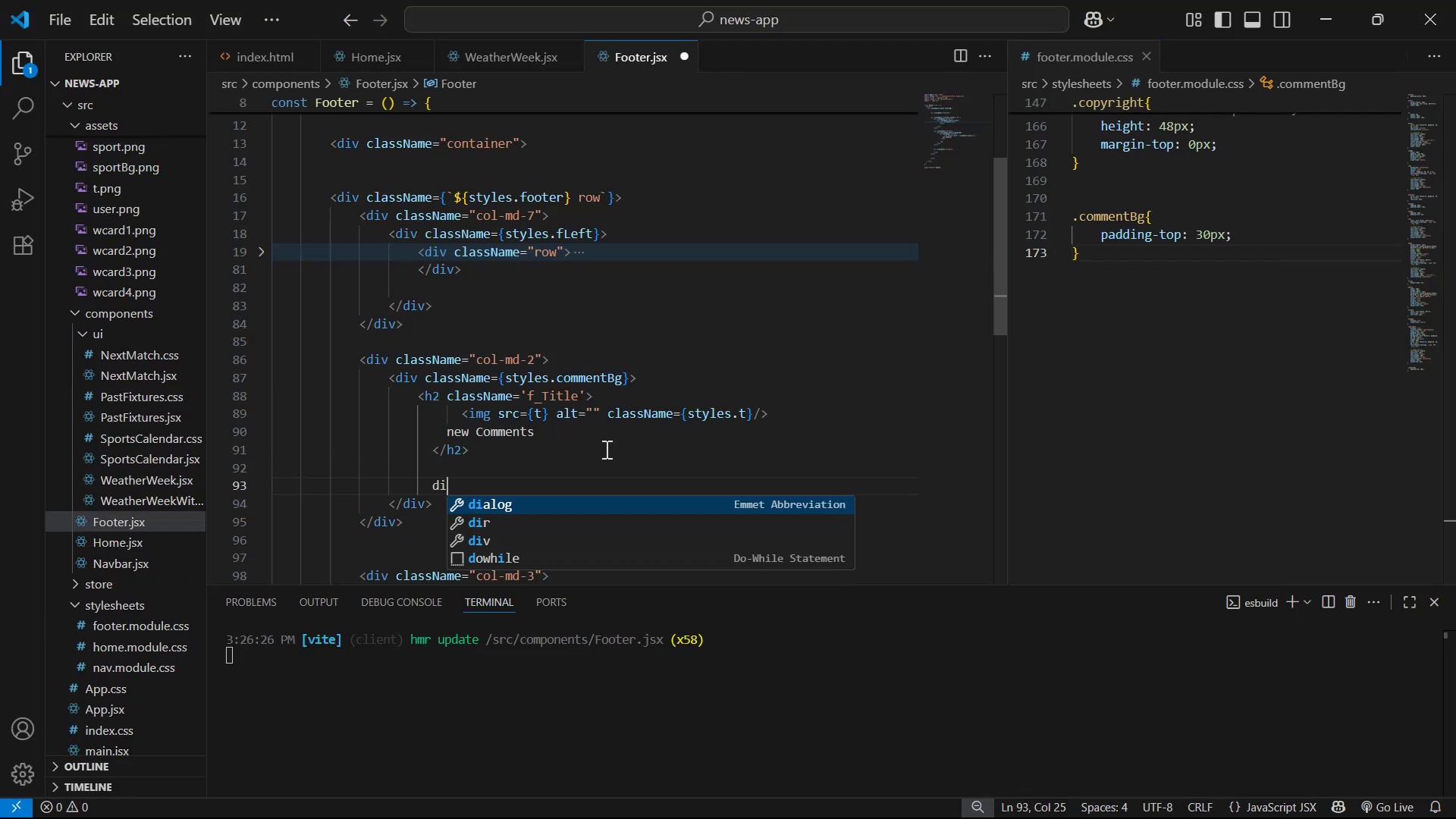 
key(Enter)
 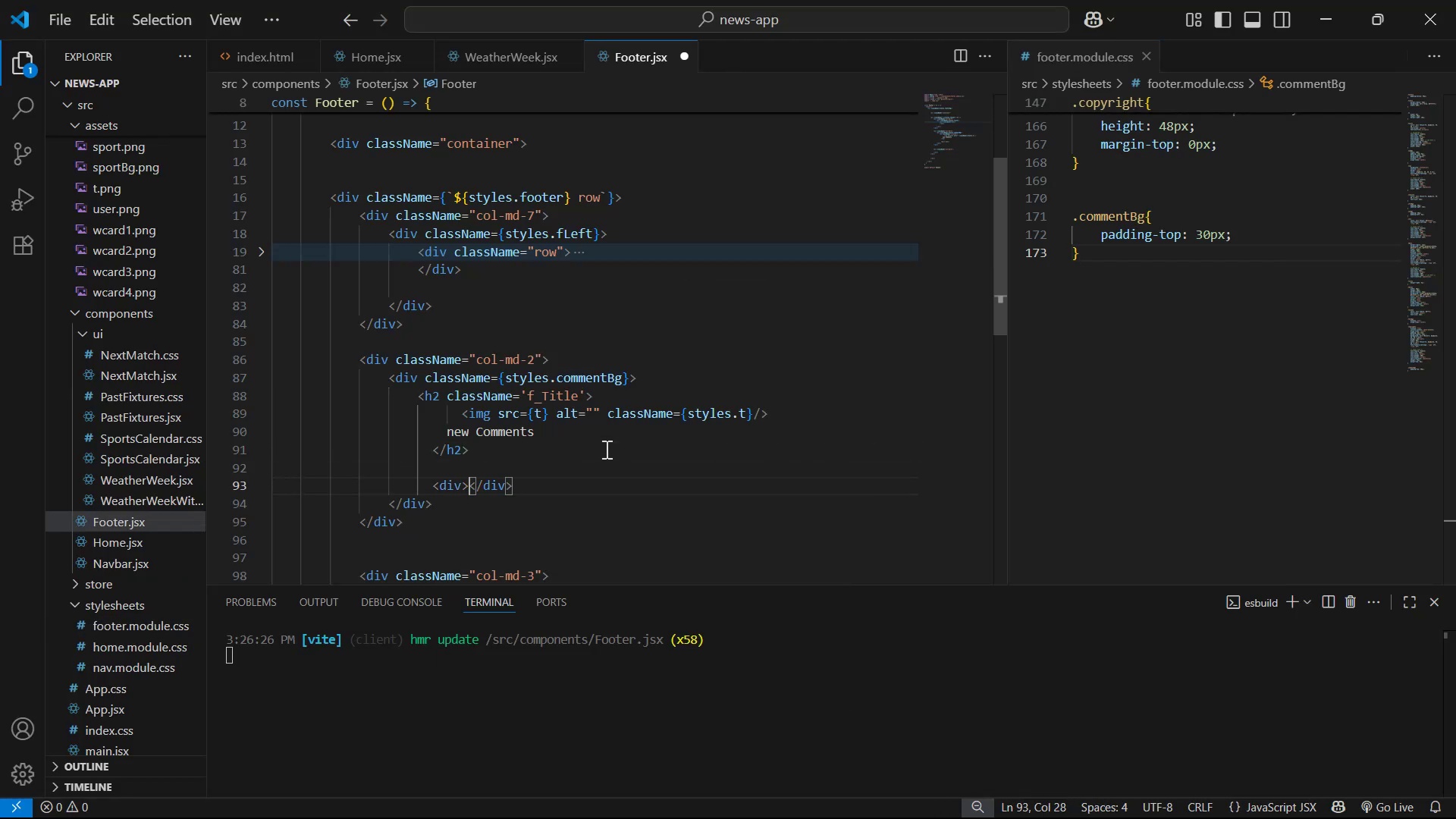 
key(Enter)
 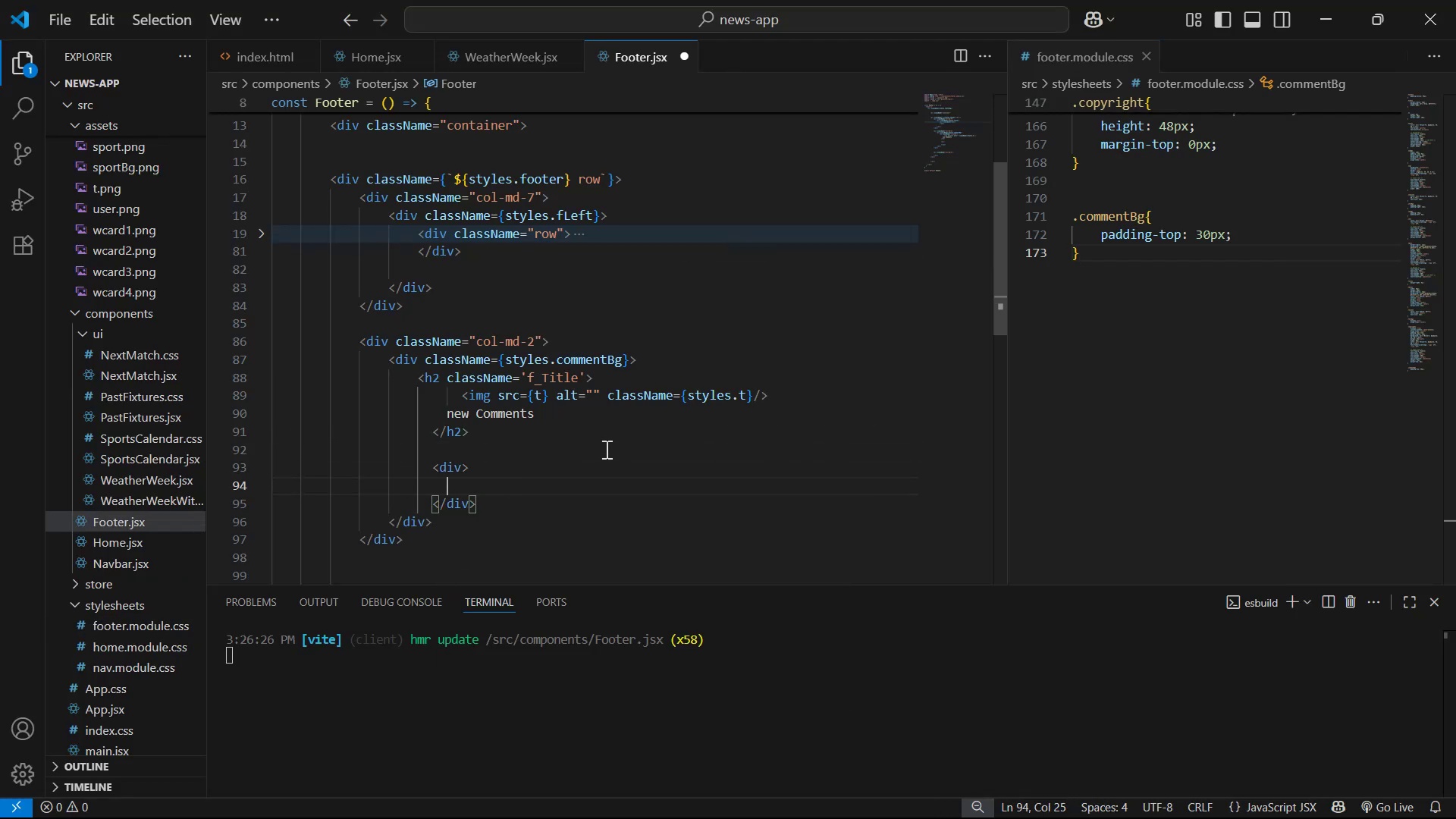 
key(ArrowUp)
 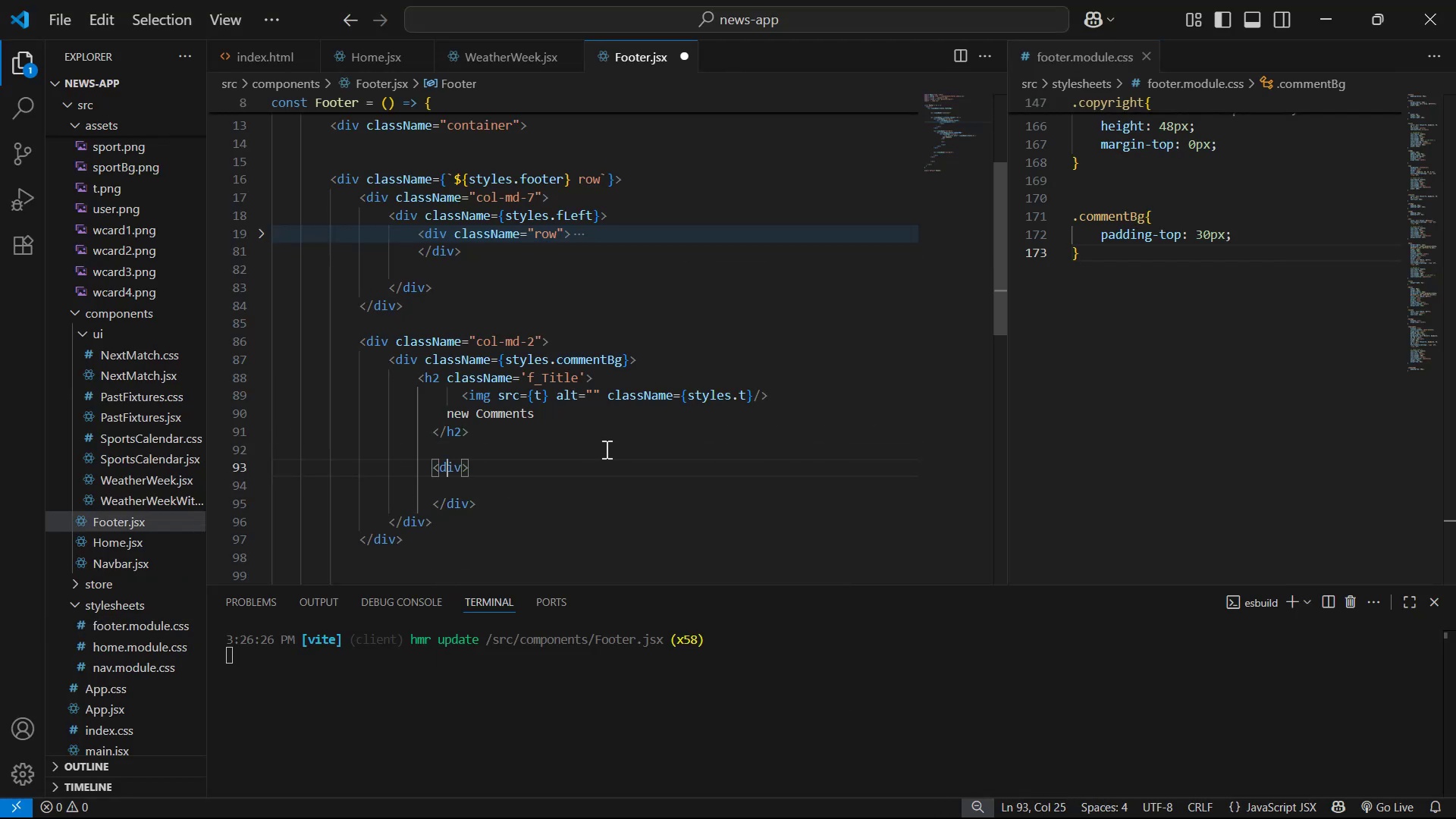 
key(ArrowRight)
 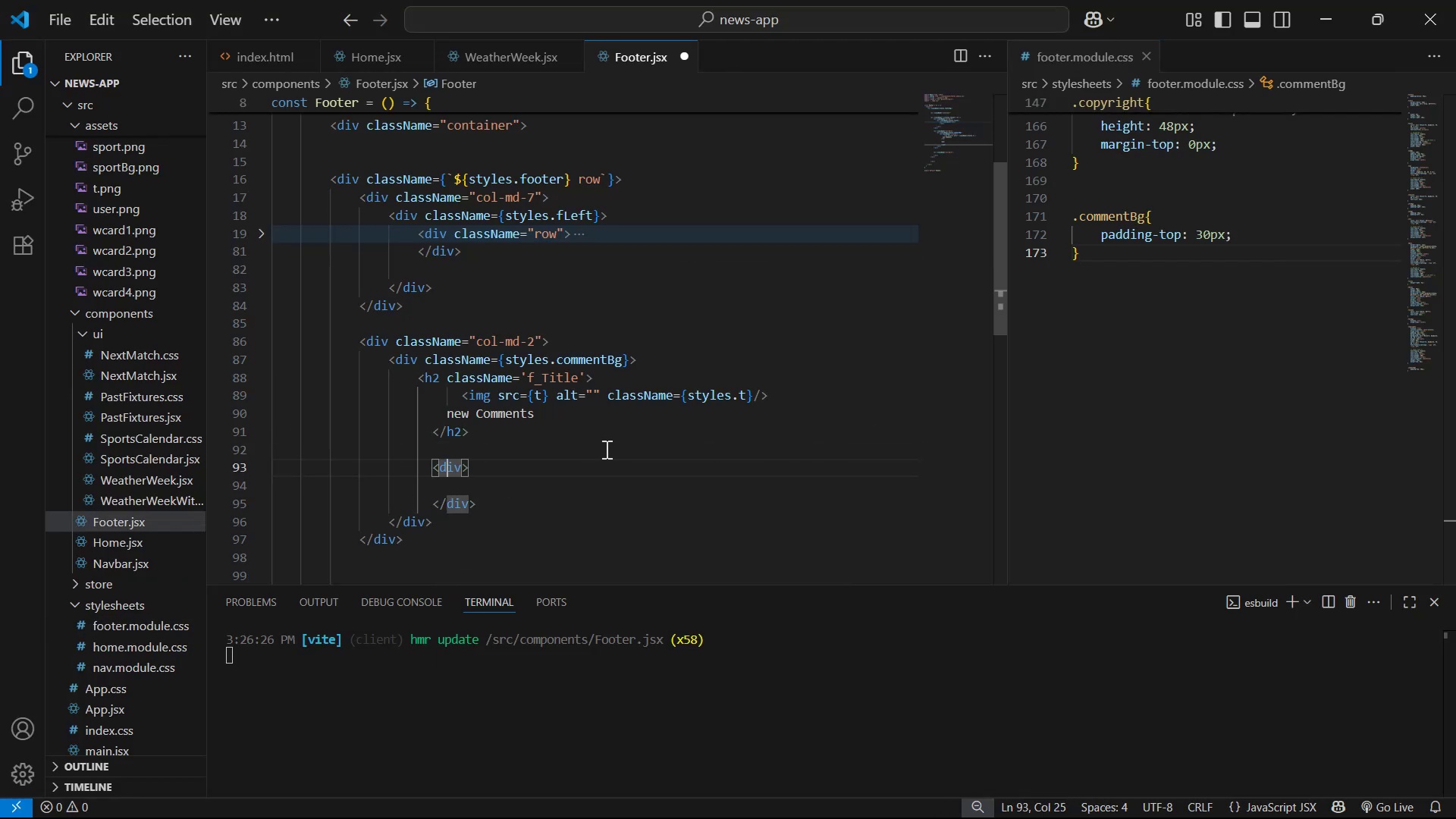 
key(ArrowRight)
 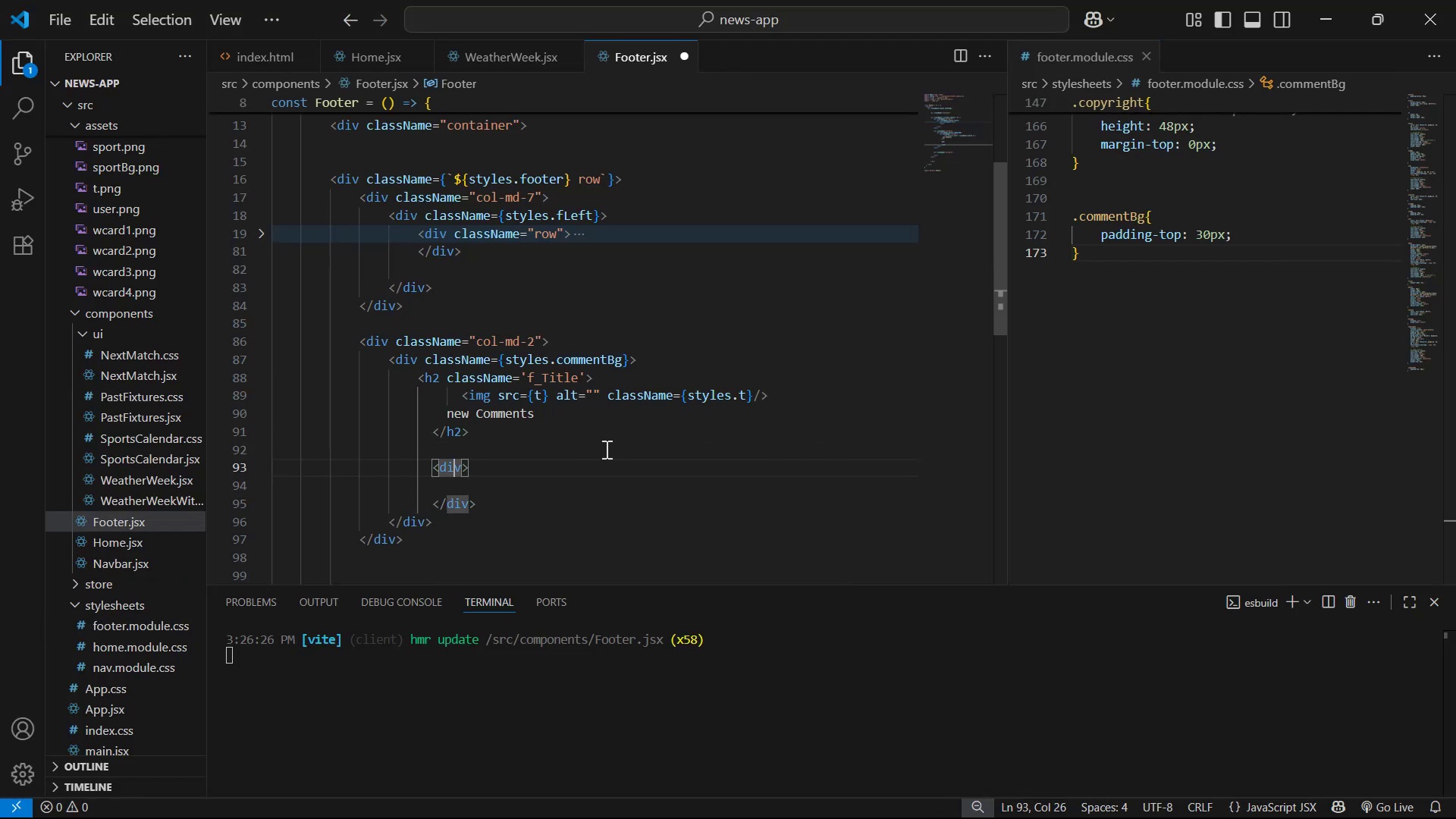 
type( cla)
 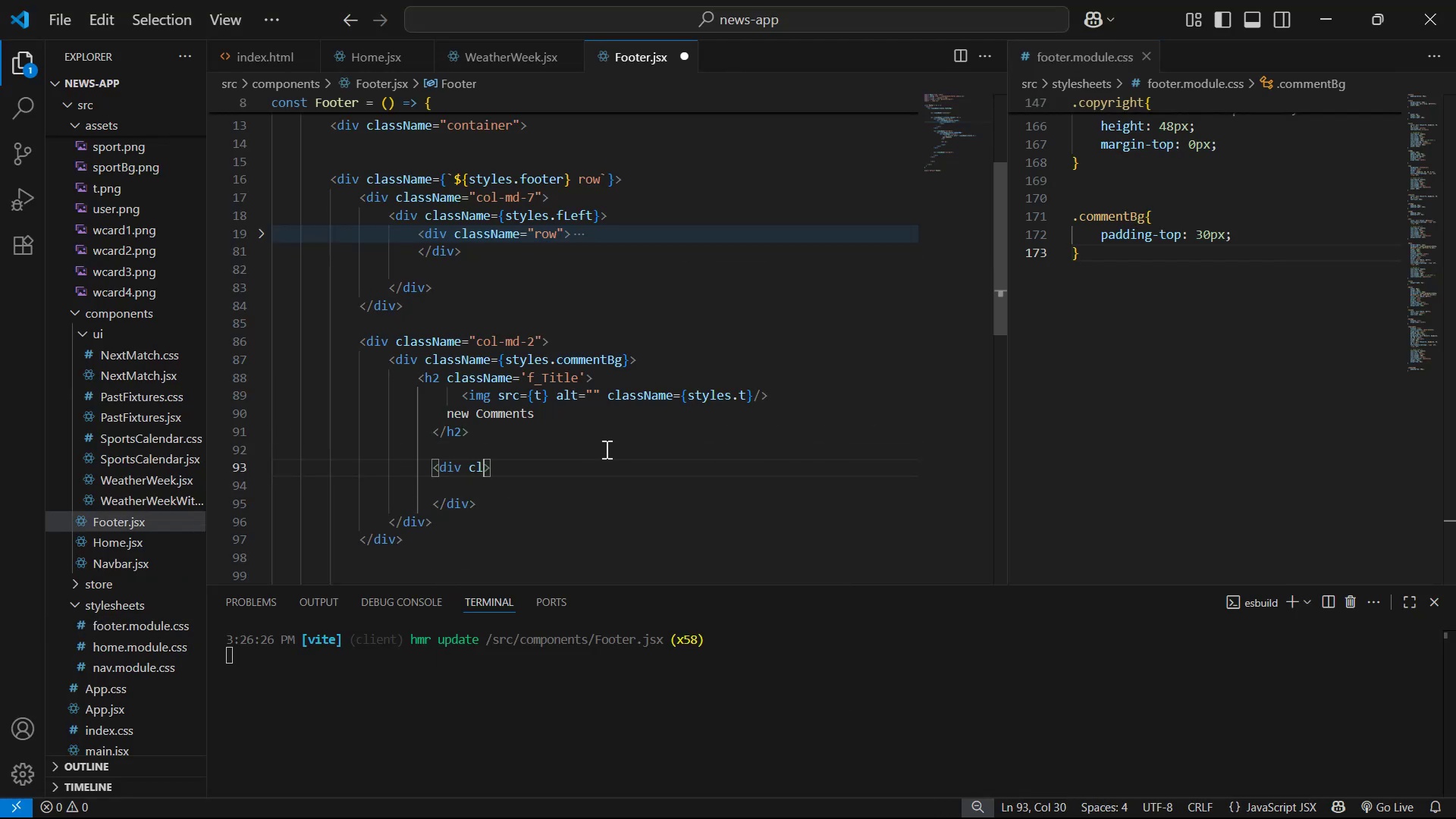 
key(Enter)
 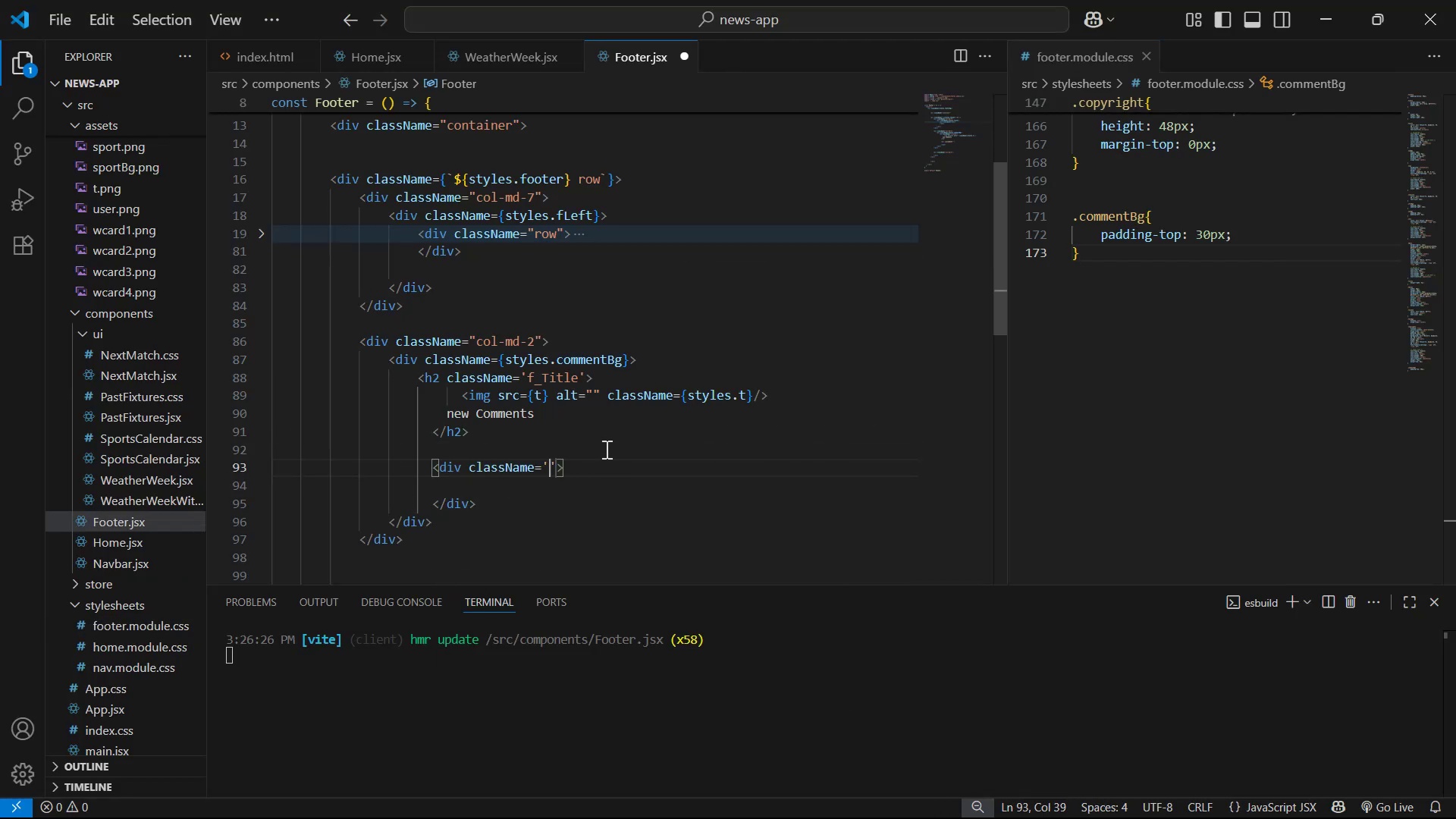 
key(ArrowRight)
 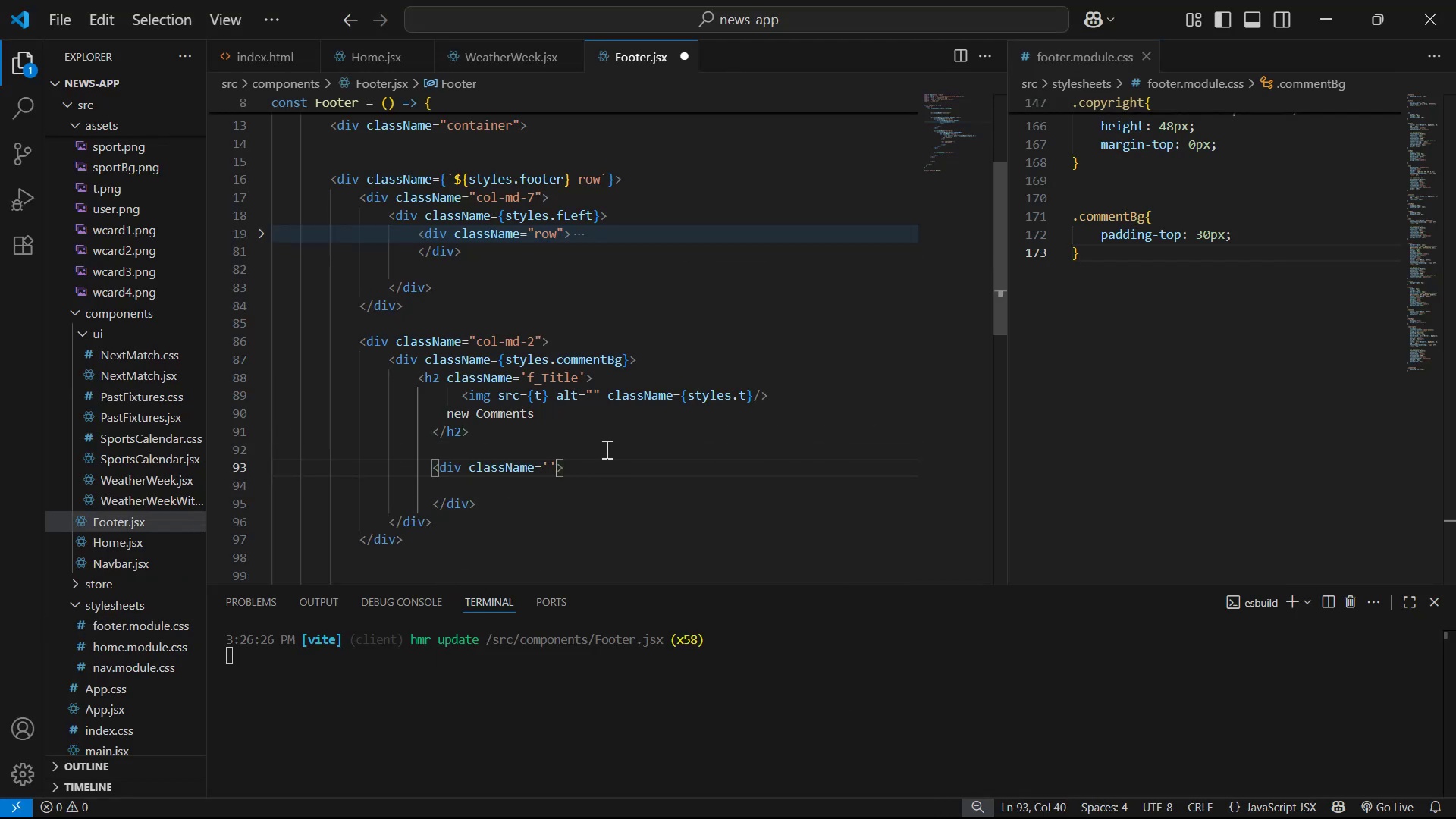 
key(Backspace)
key(Backspace)
type({sty)
 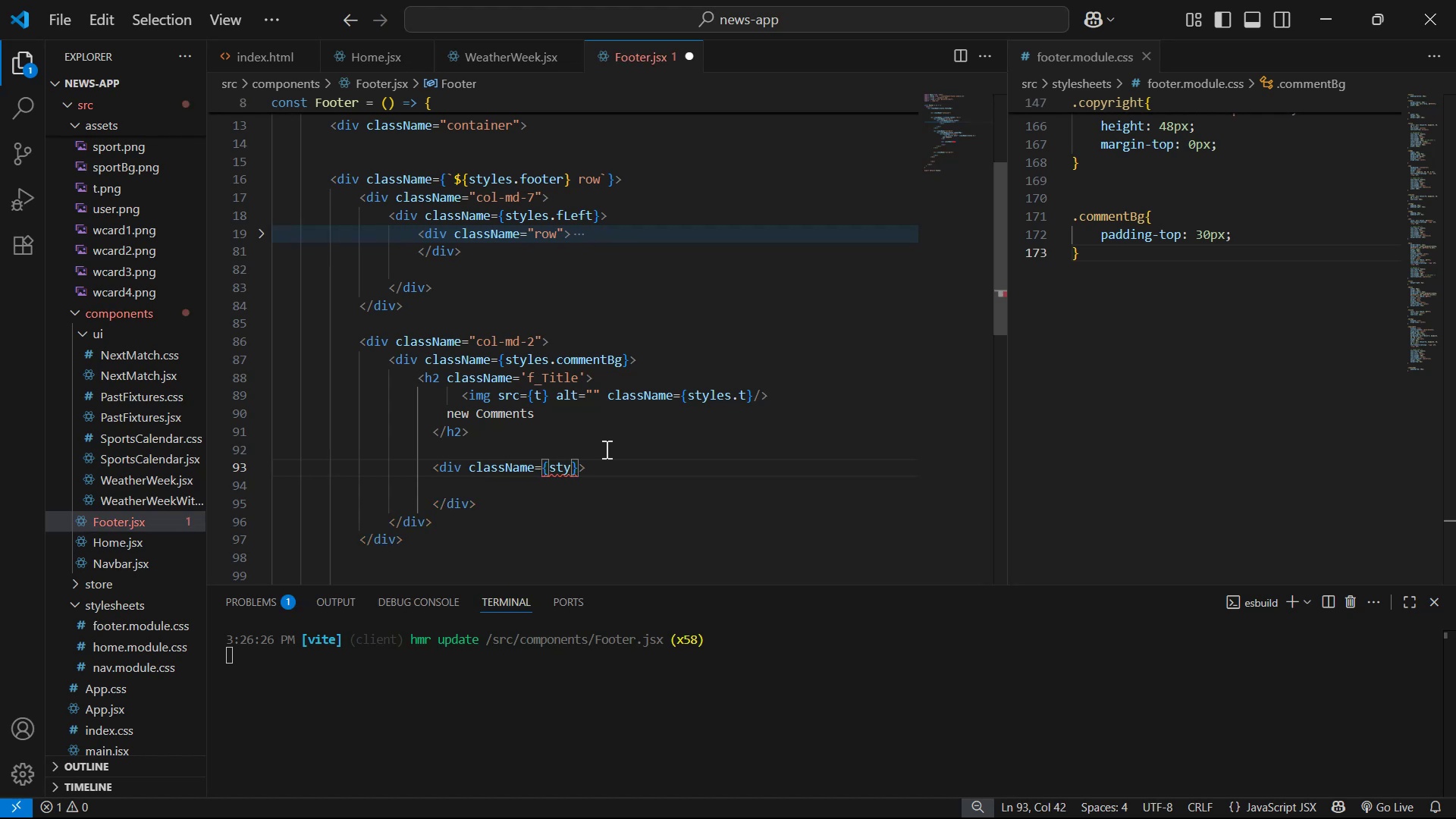 
key(Enter)
 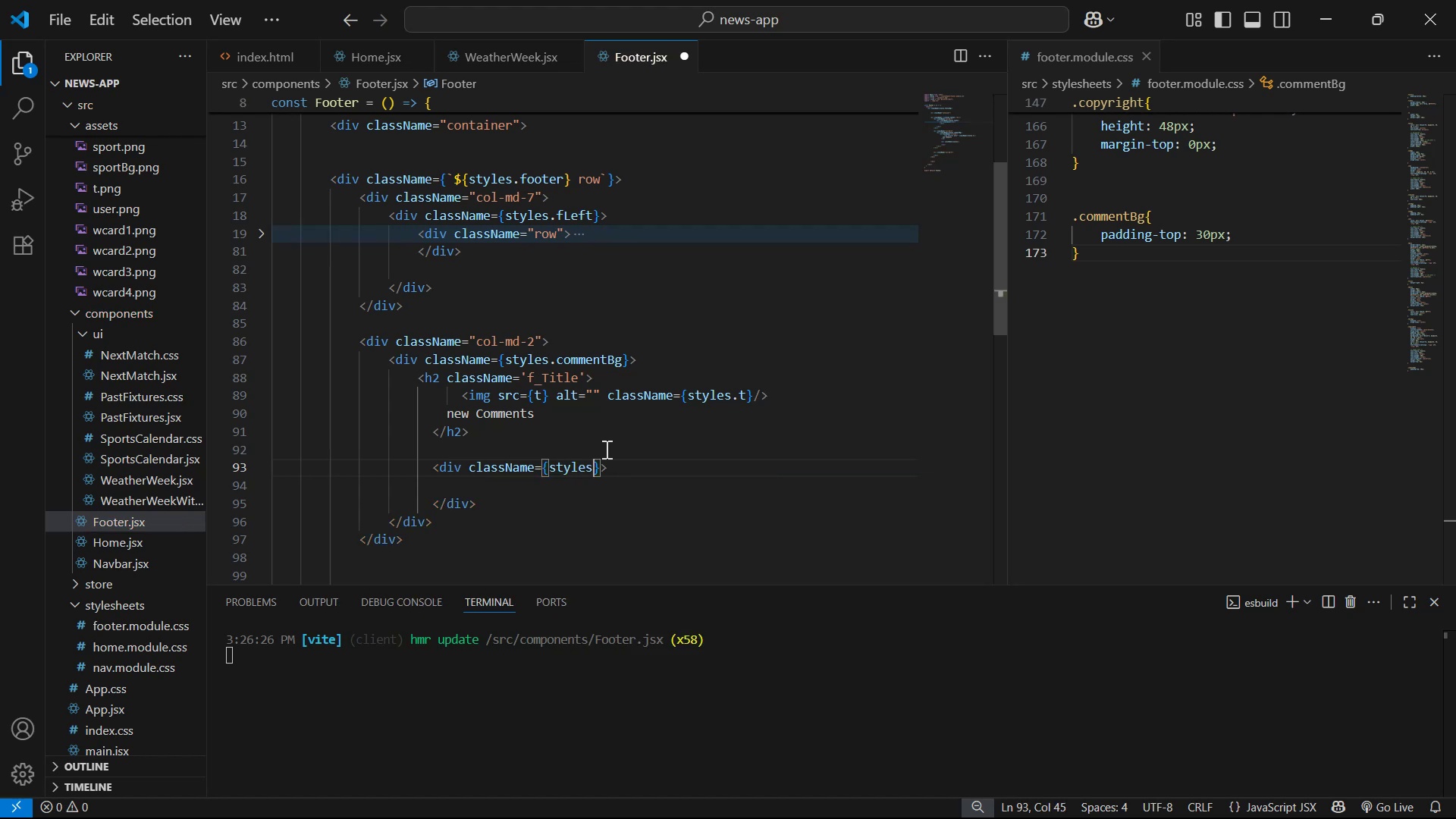 
type(.comment )
key(Backspace)
 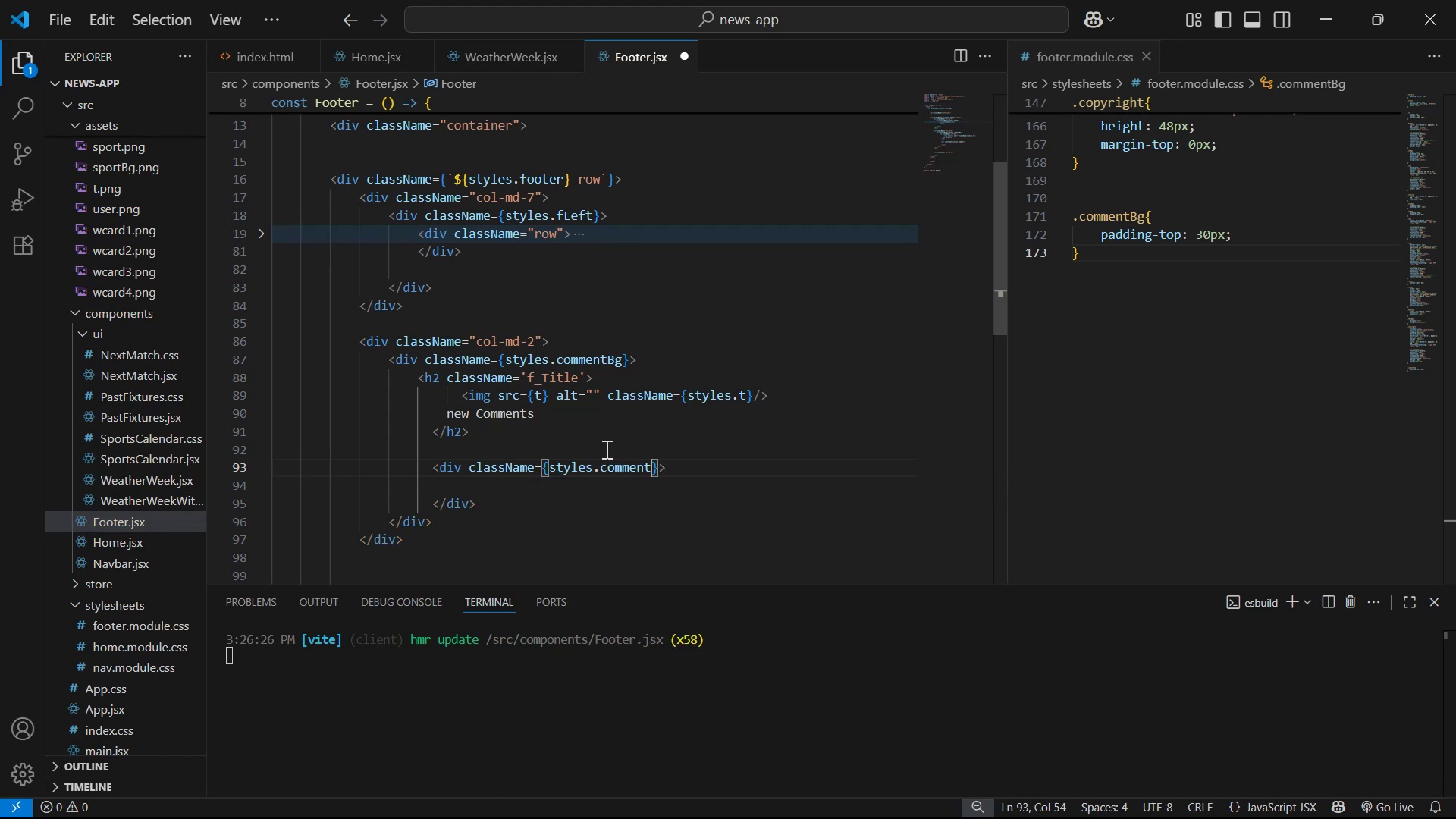 
key(Control+S)
 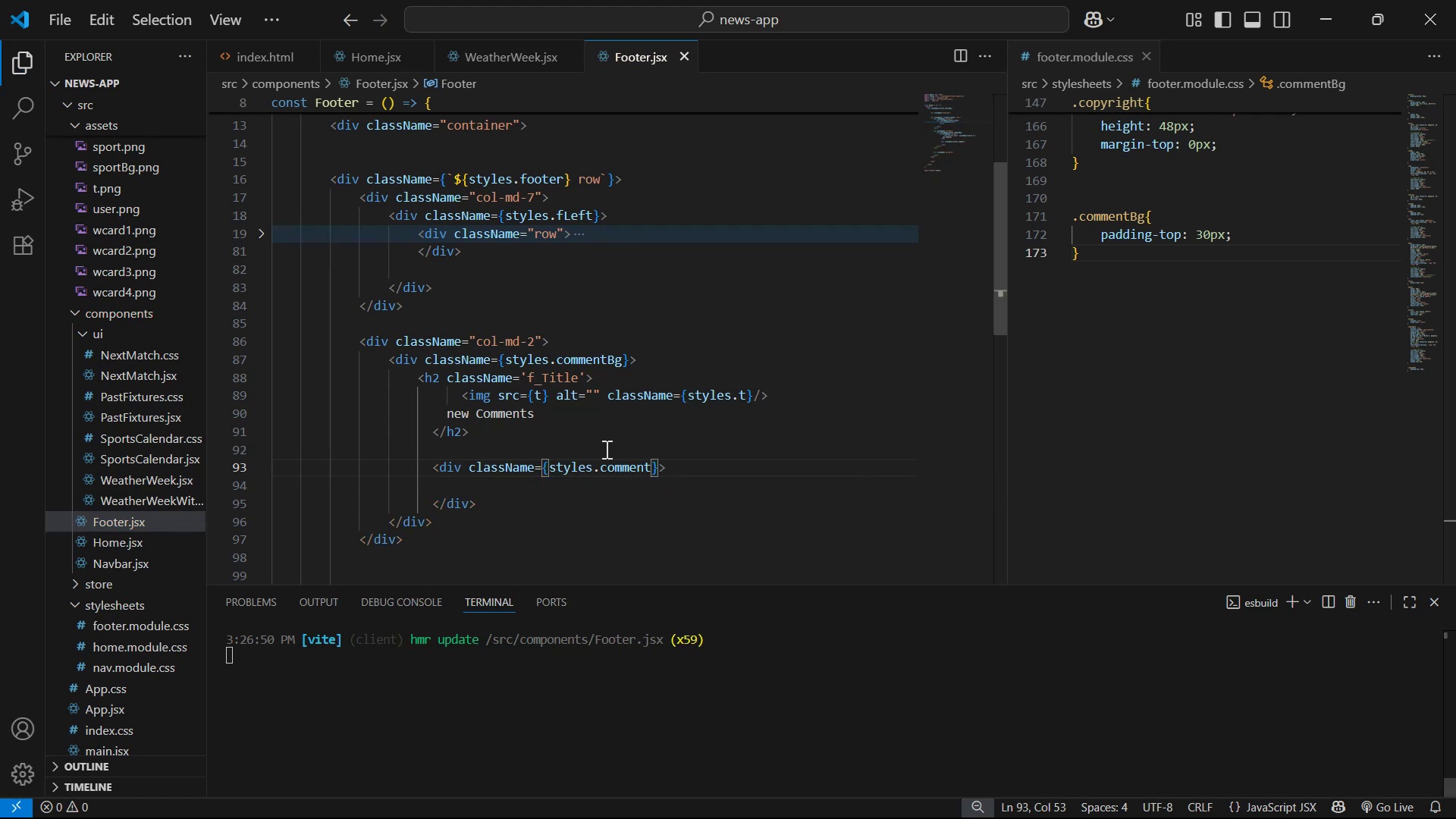 
key(Alt+Tab)
 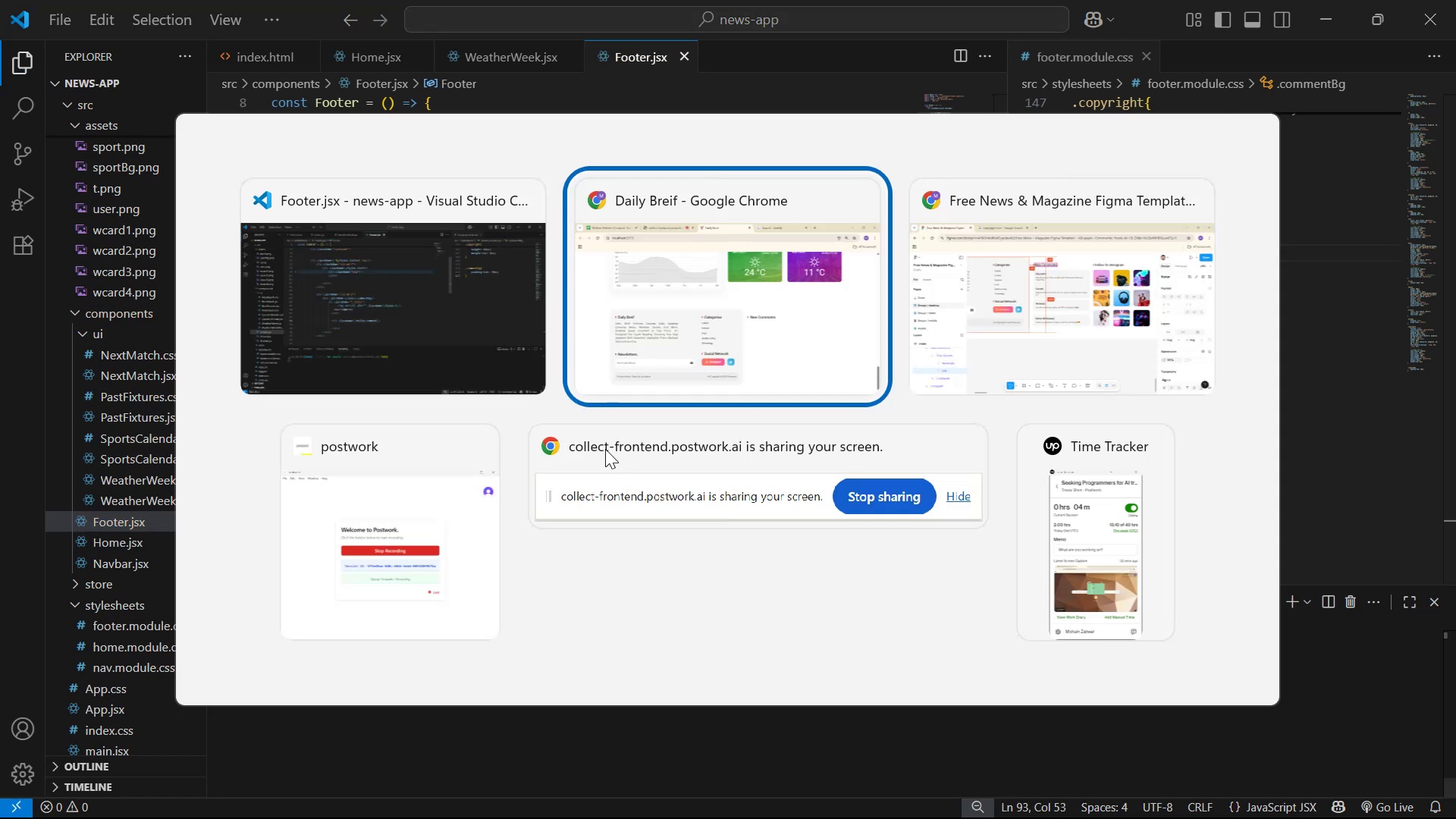 
key(Alt+Tab)
 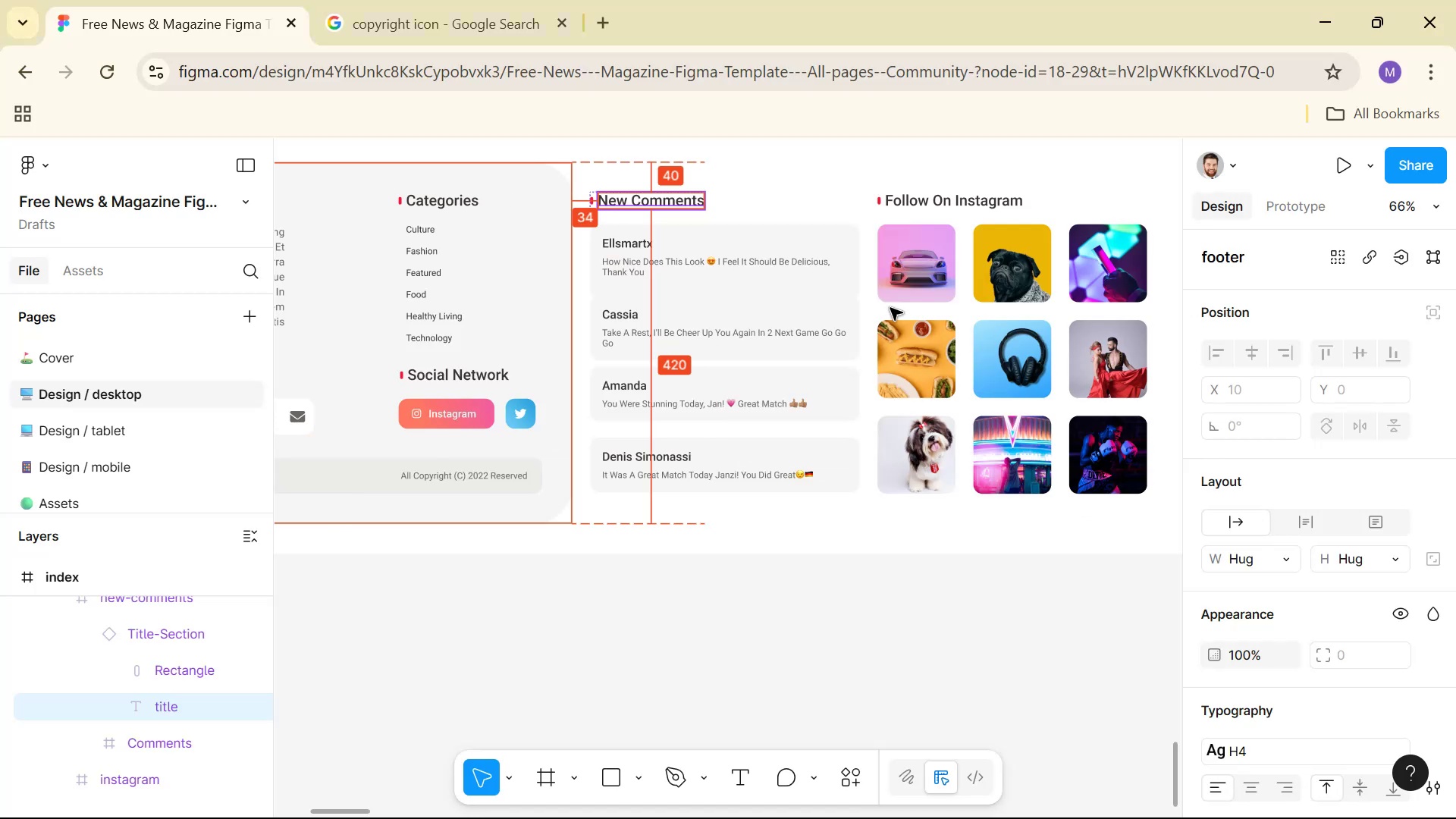 
hold_key(key=ControlLeft, duration=0.67)
scroll: coordinate [763, 259], scroll_direction: up, amount: 3.0
 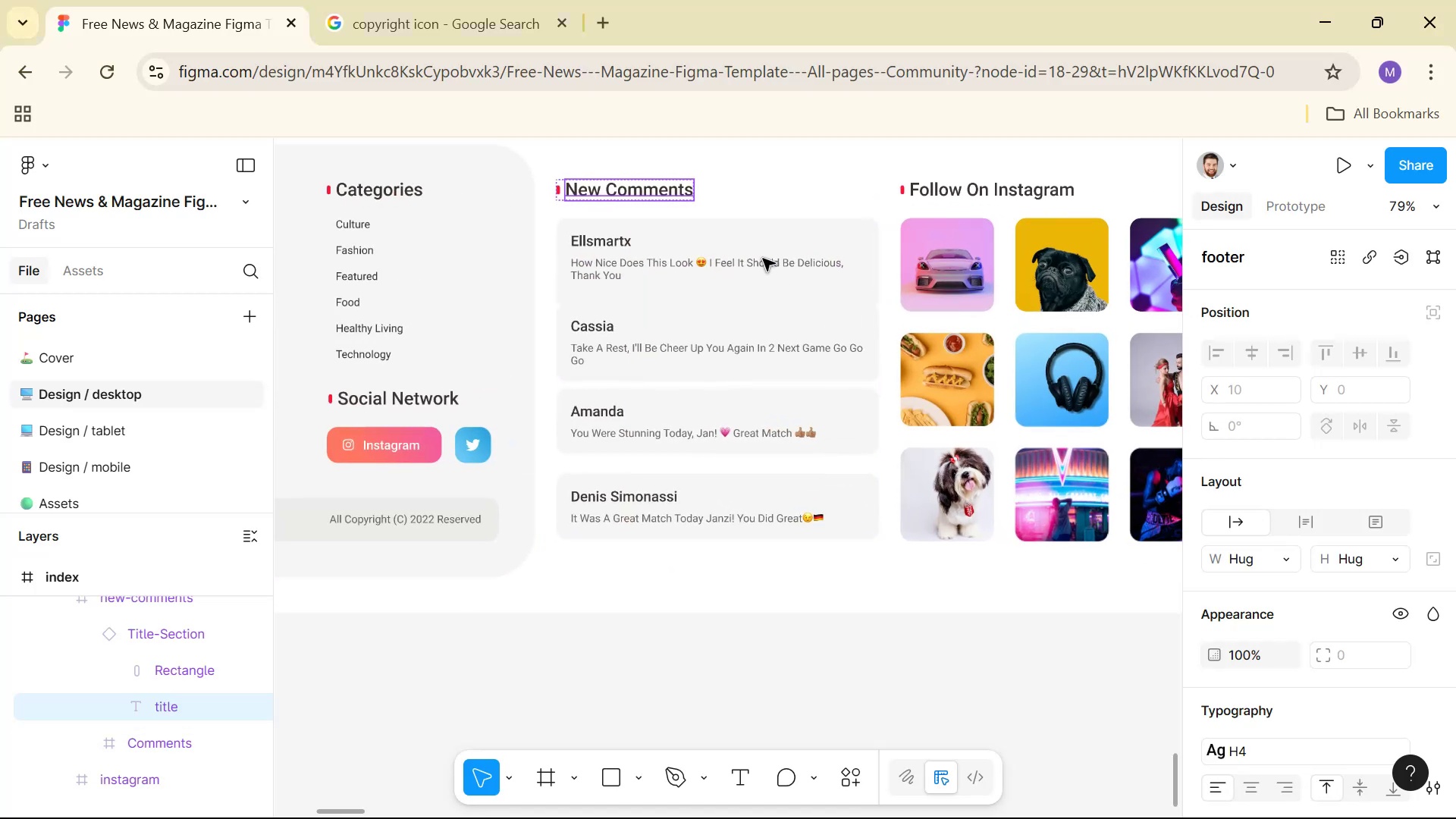 
hold_key(key=Space, duration=0.56)
 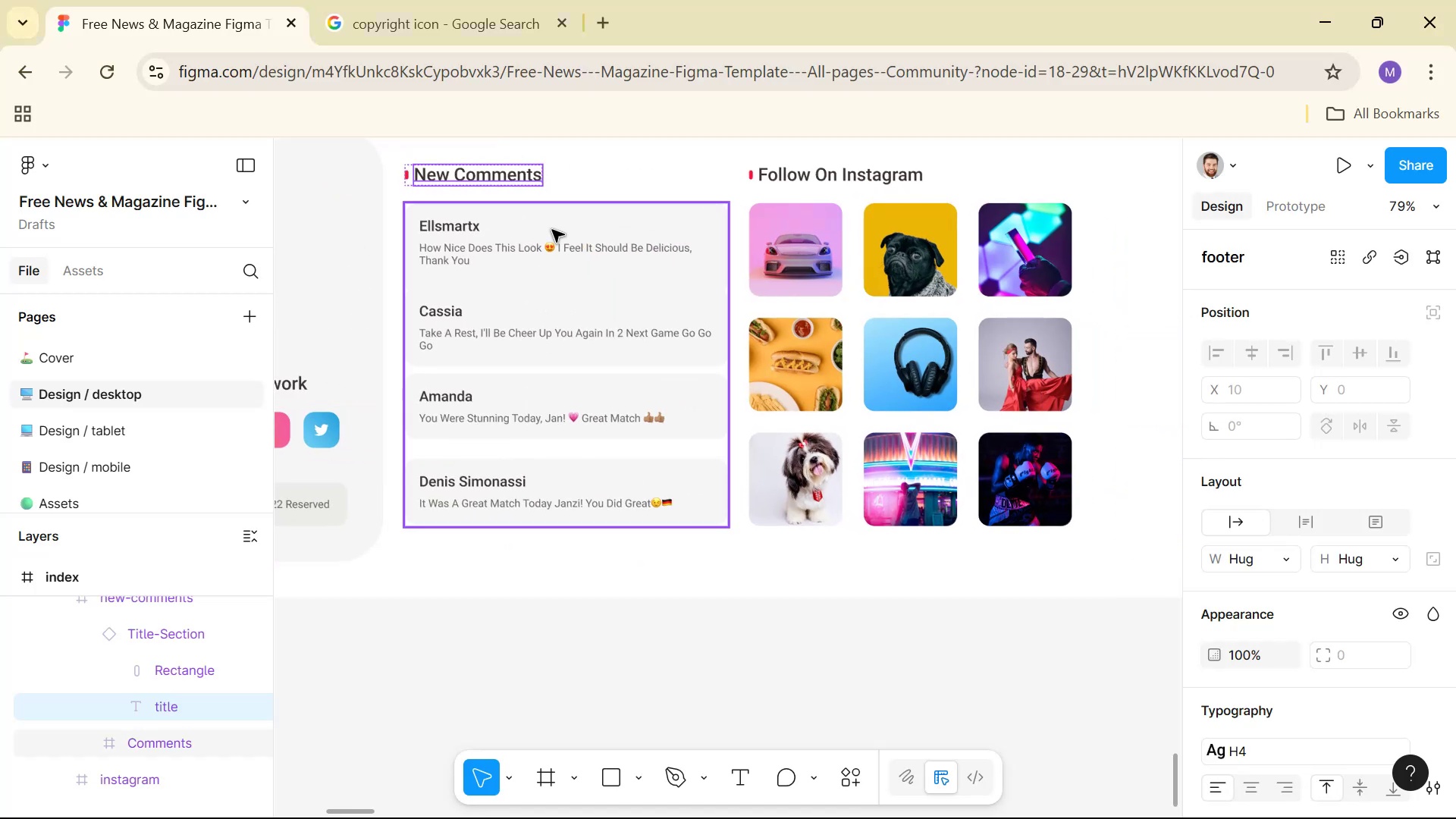 
left_click_drag(start_coordinate=[753, 227], to_coordinate=[602, 212])
 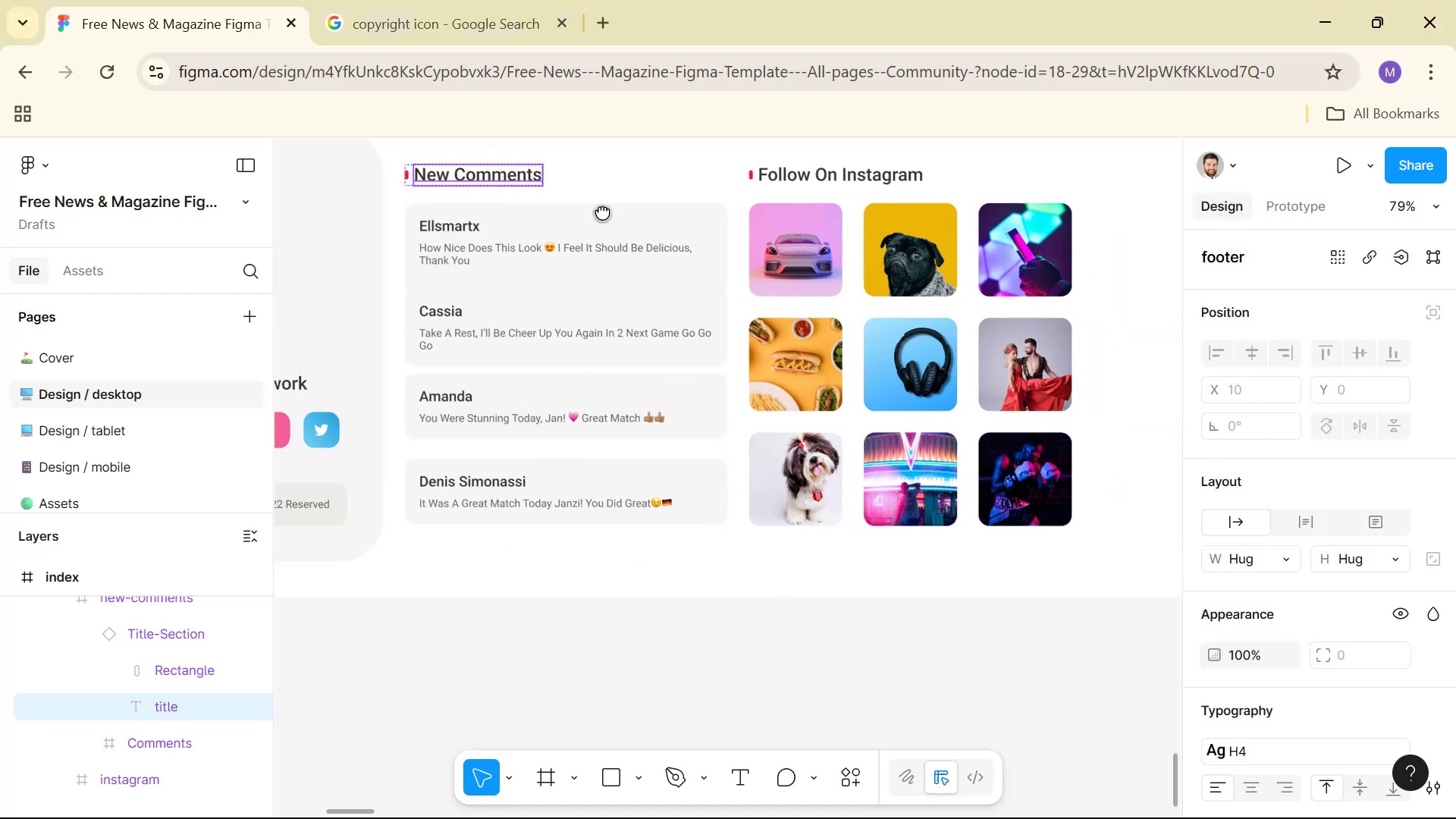 
hold_key(key=ControlLeft, duration=0.69)
scroll: coordinate [554, 228], scroll_direction: up, amount: 3.0
 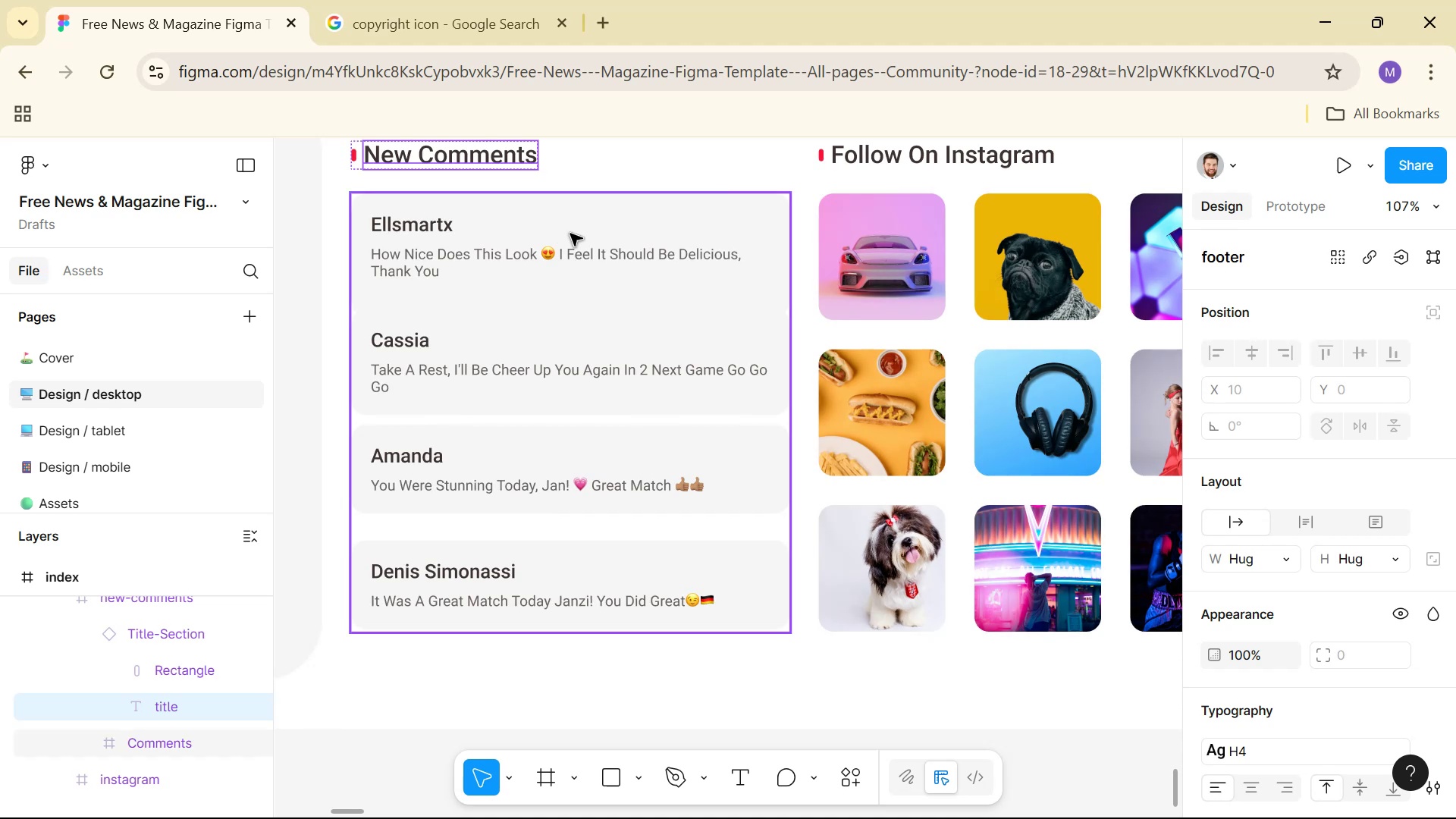 
wait(8.9)
 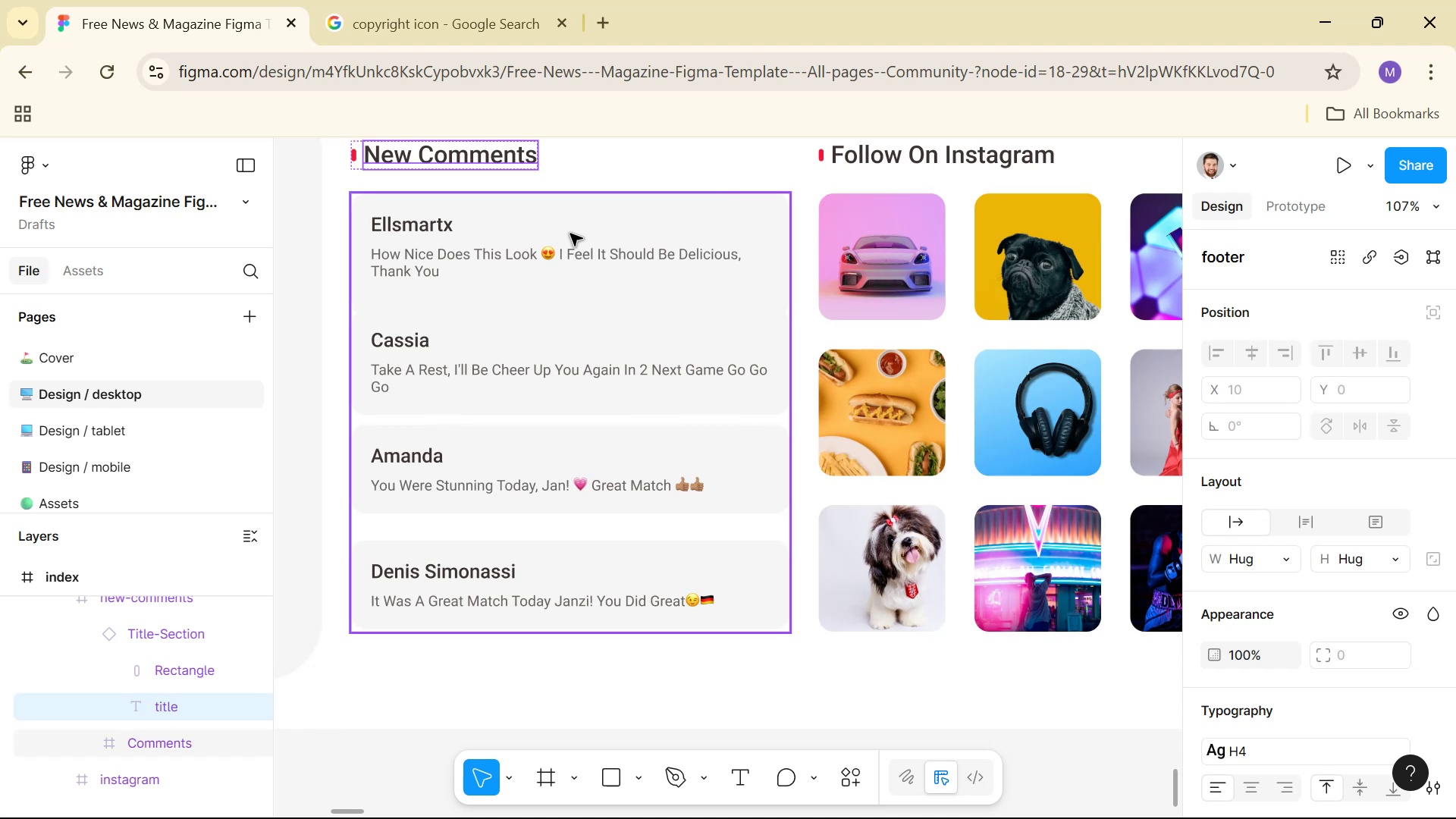 
key(Alt+AltLeft)
 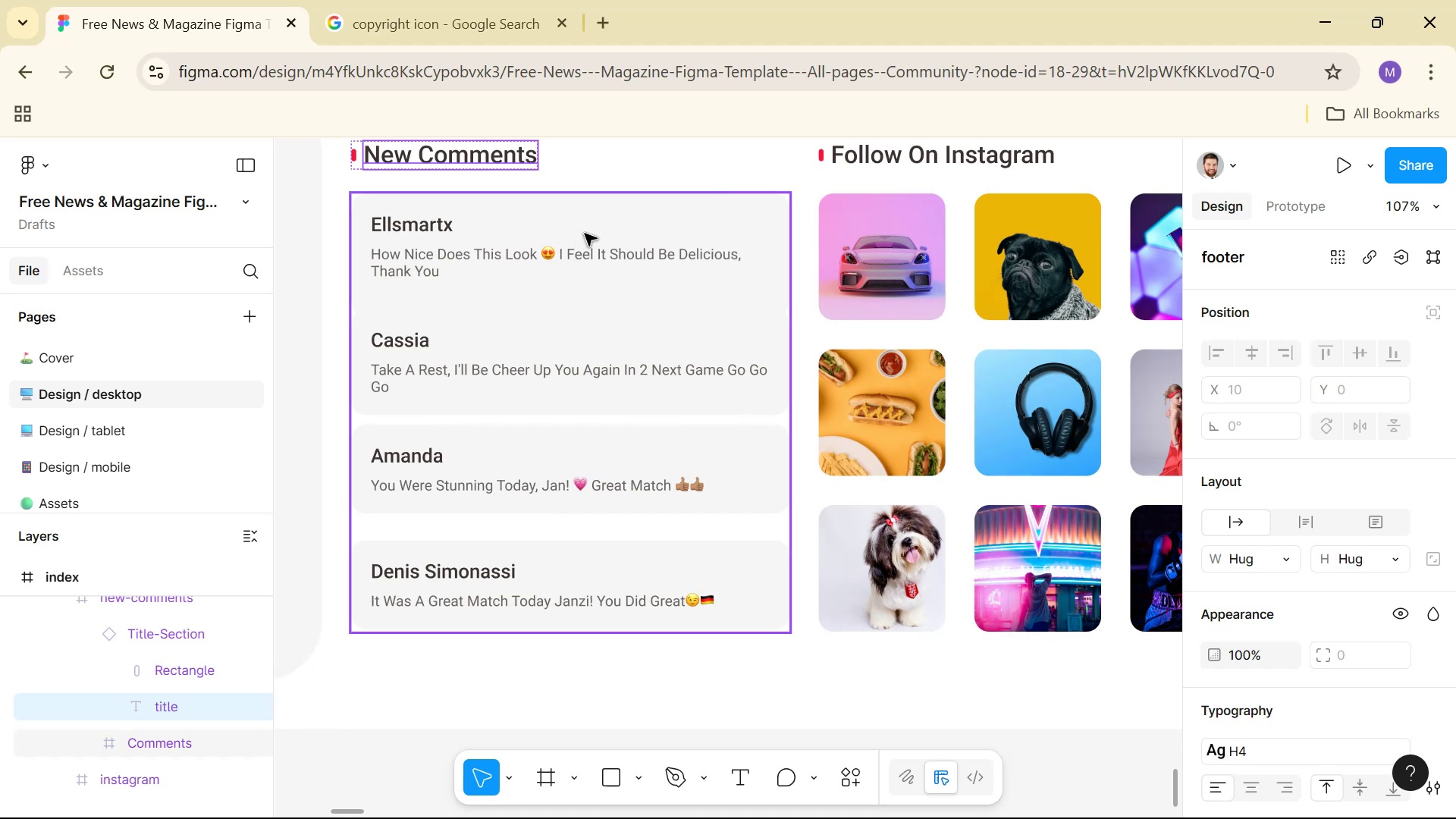 
key(Tab)
type(Card)
 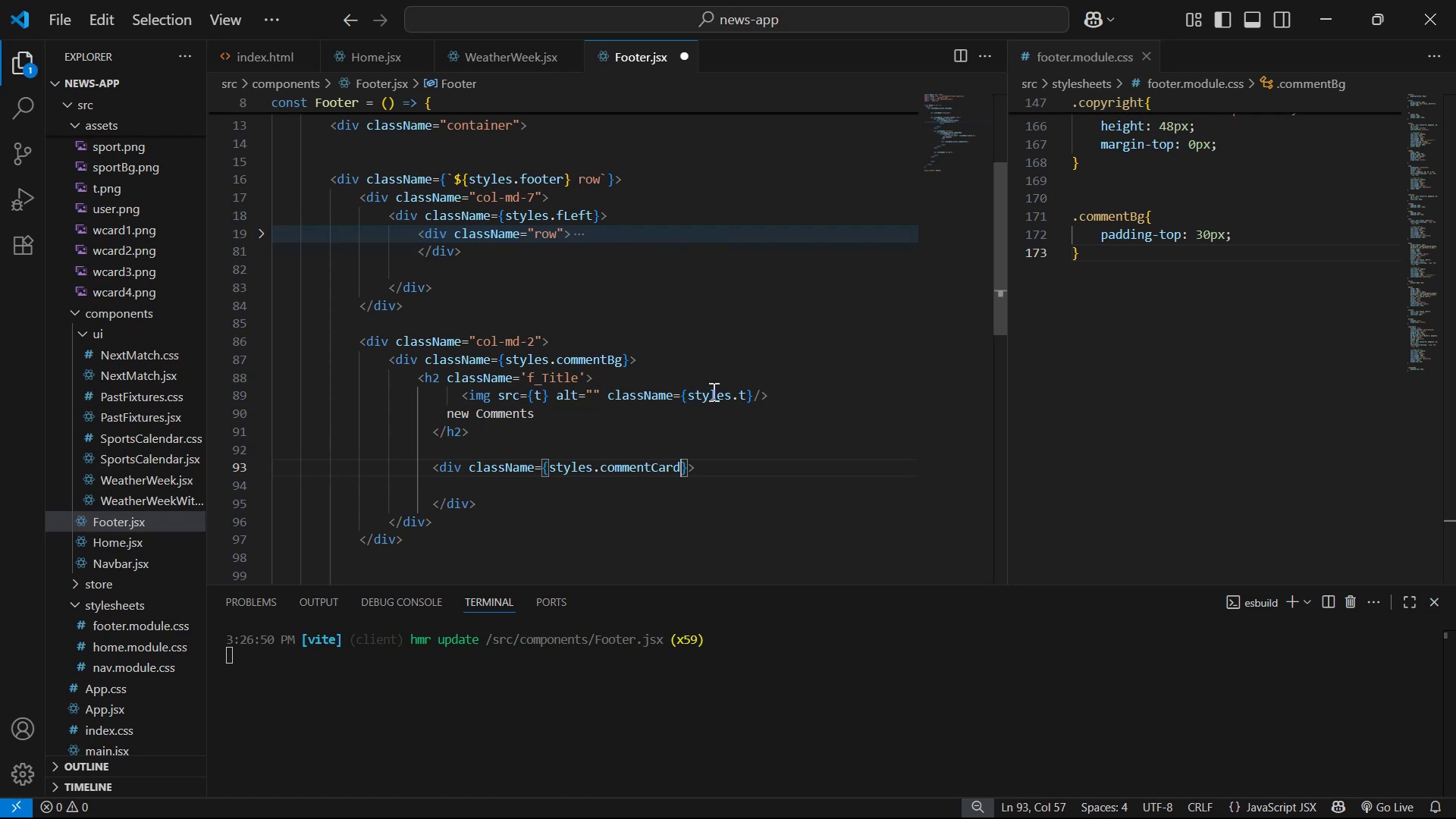 
key(Control+S)
 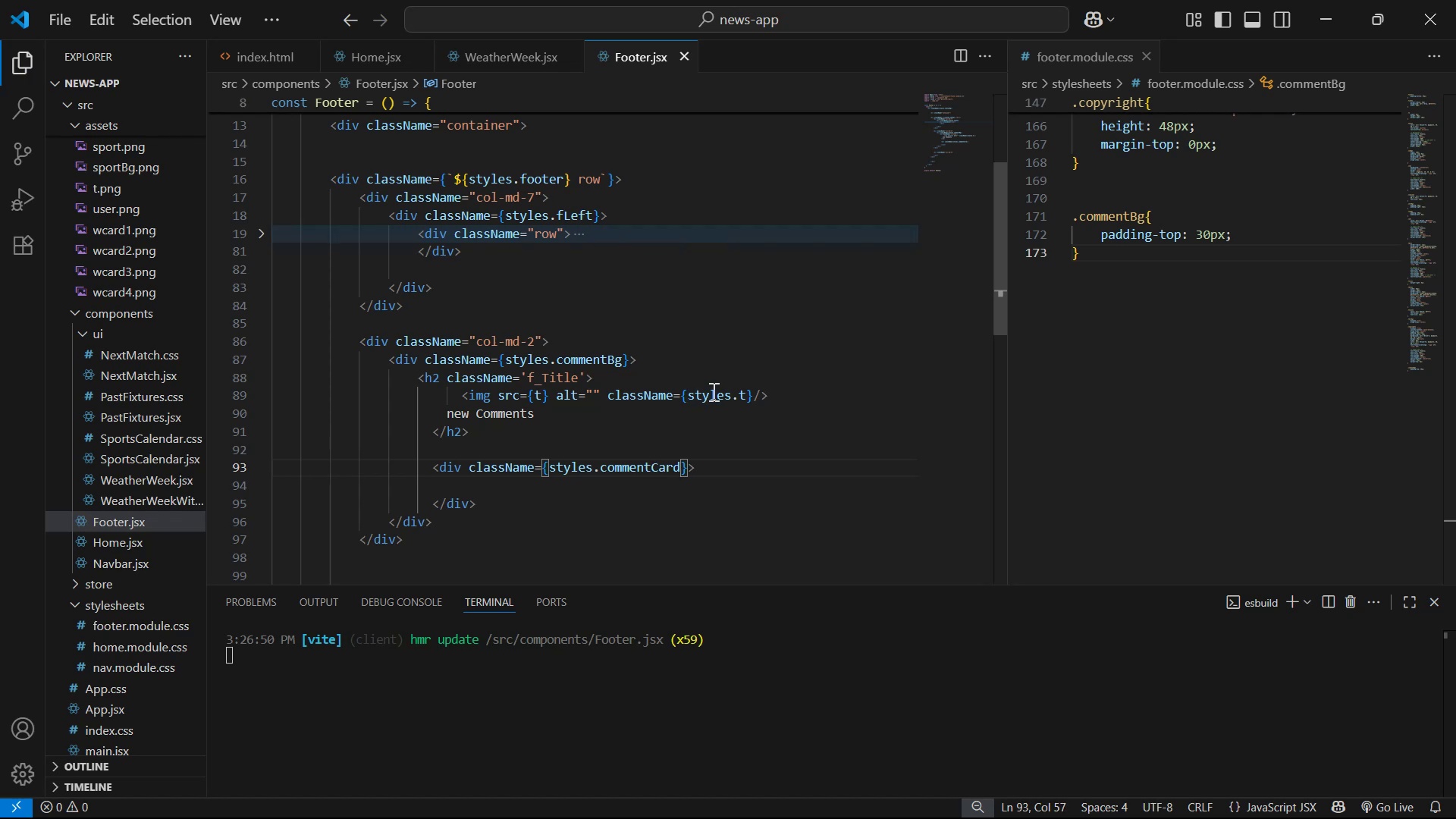 
key(ArrowRight)
 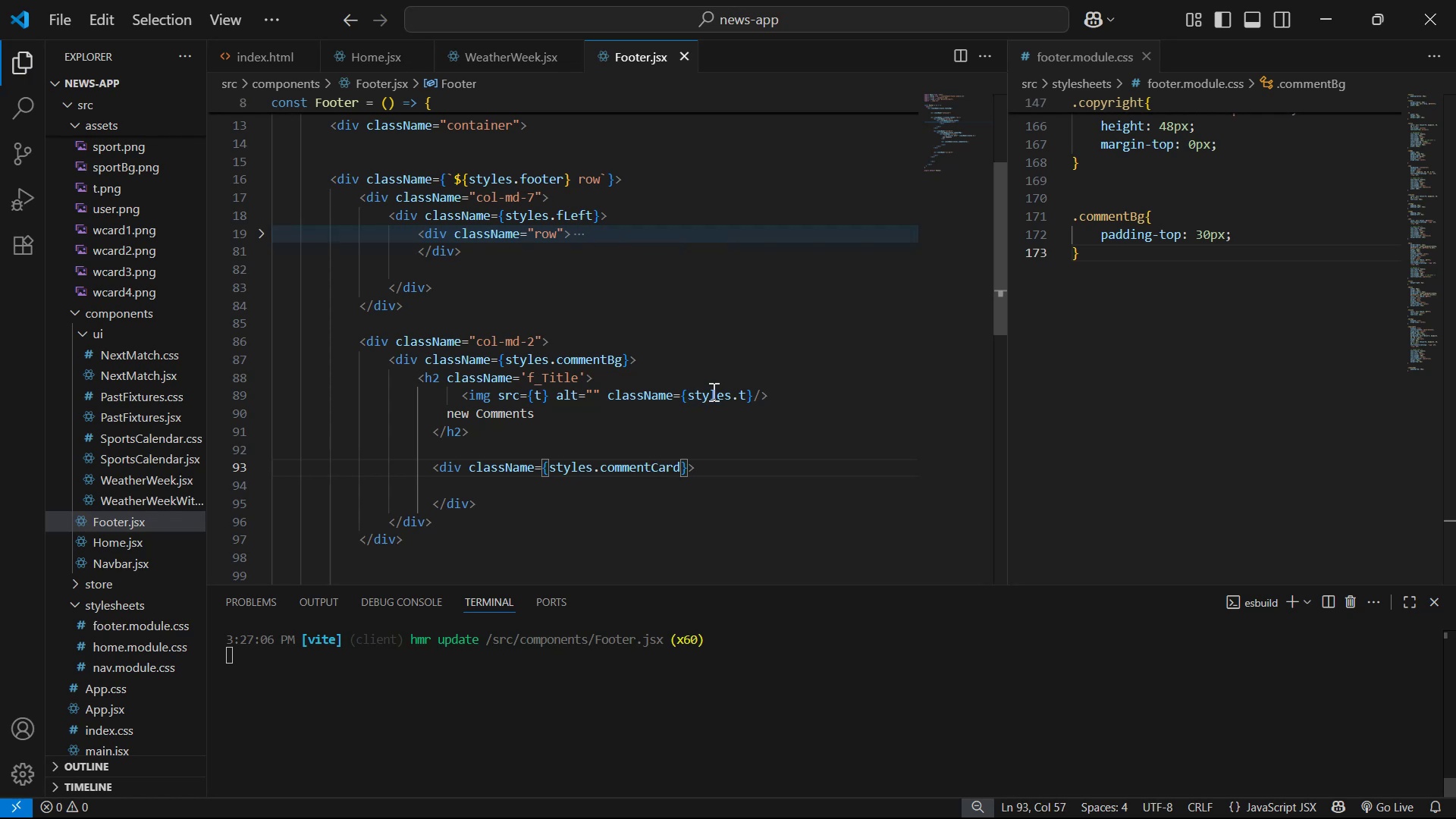 
key(ArrowRight)
 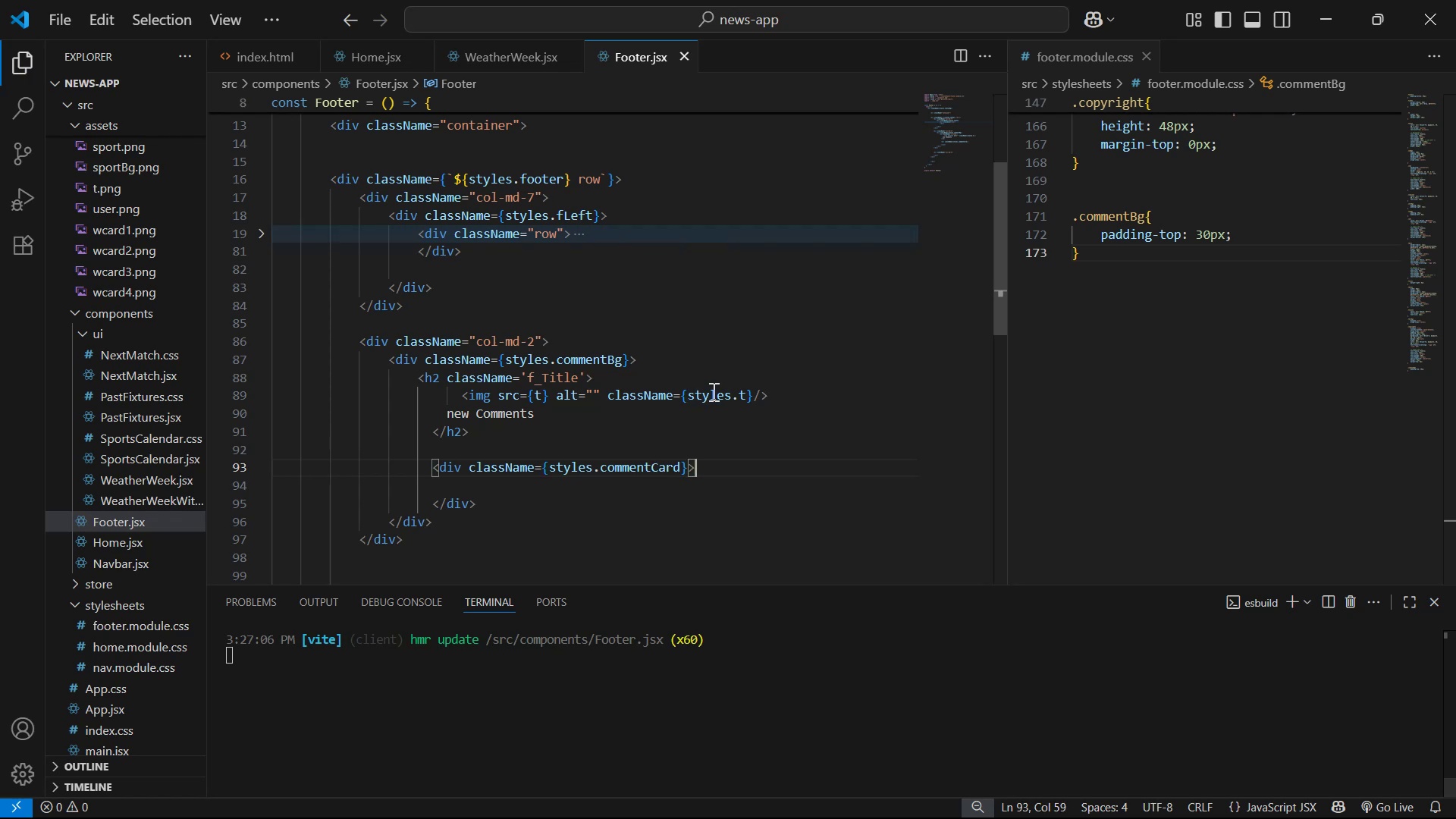 
key(Enter)
 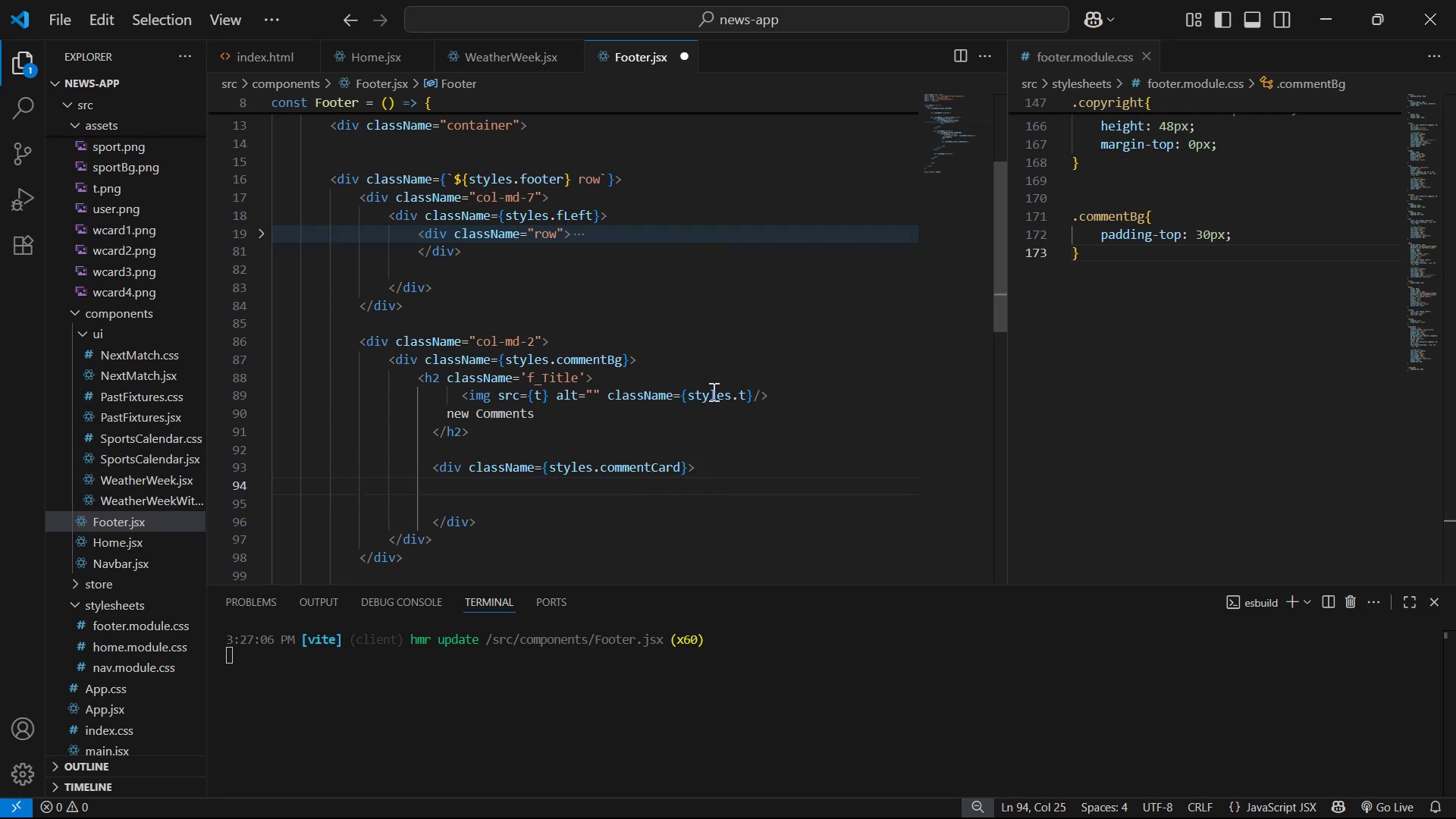 
type(h3)
 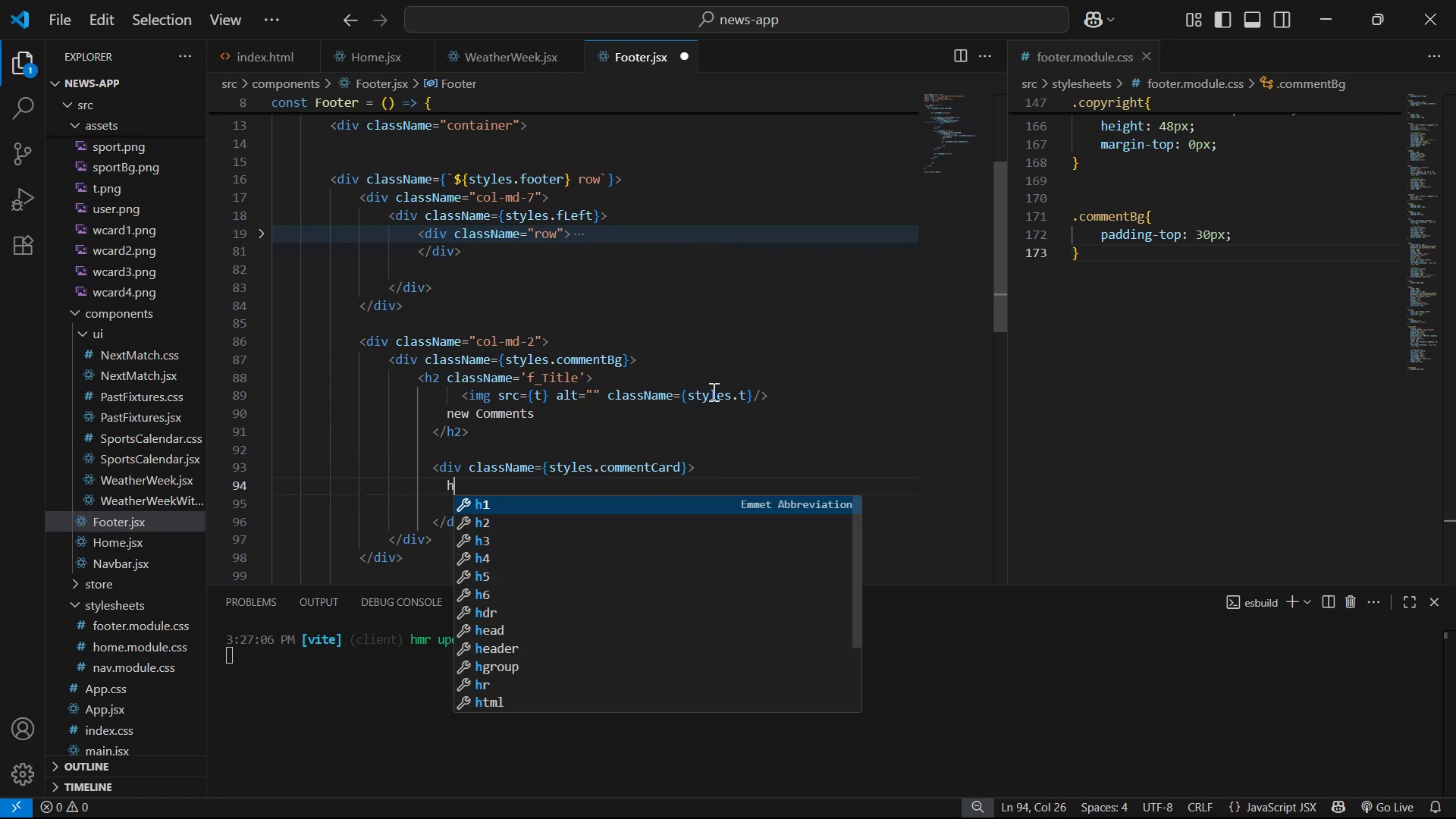 
key(Enter)
 